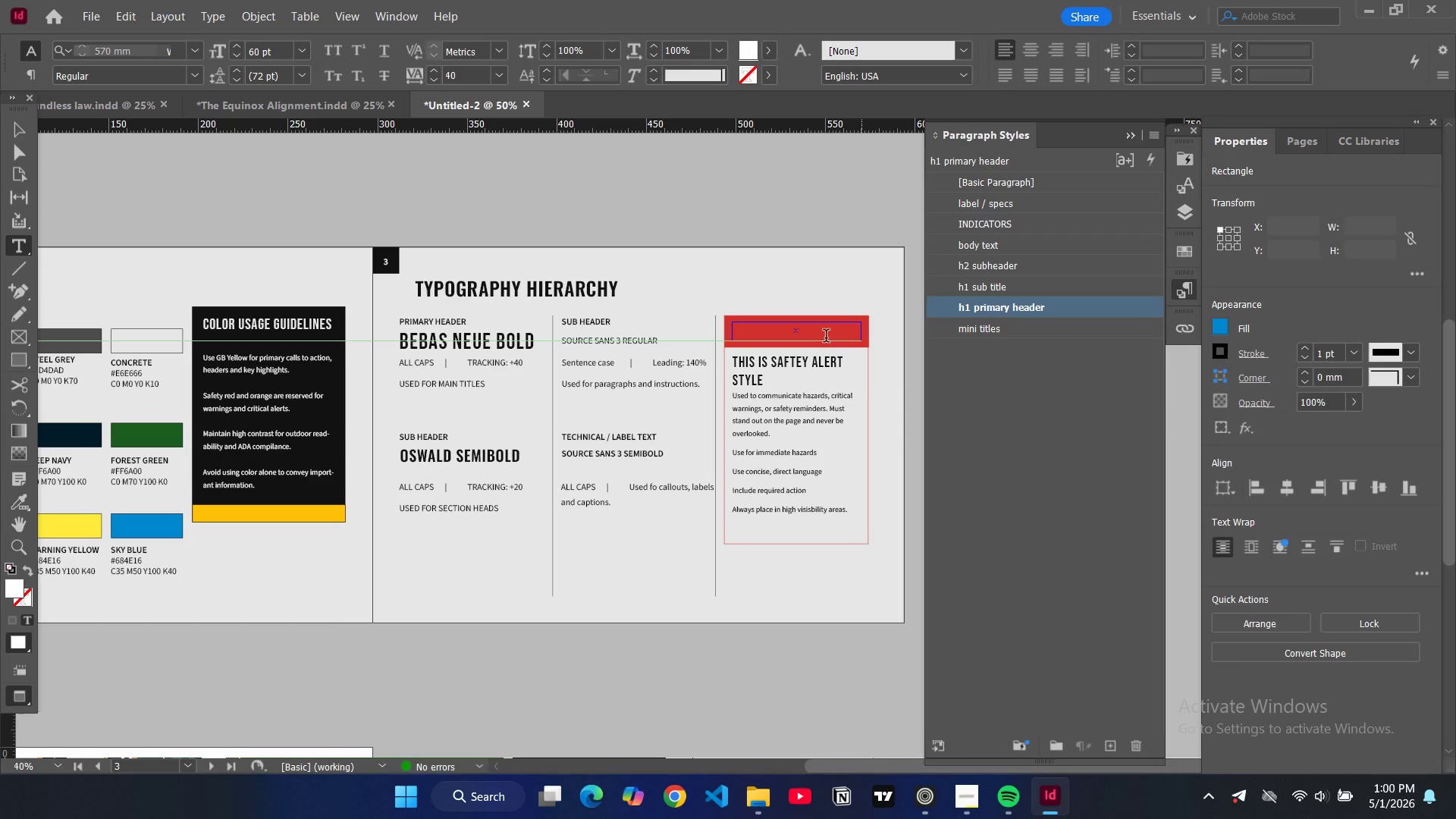 
double_click([826, 337])
 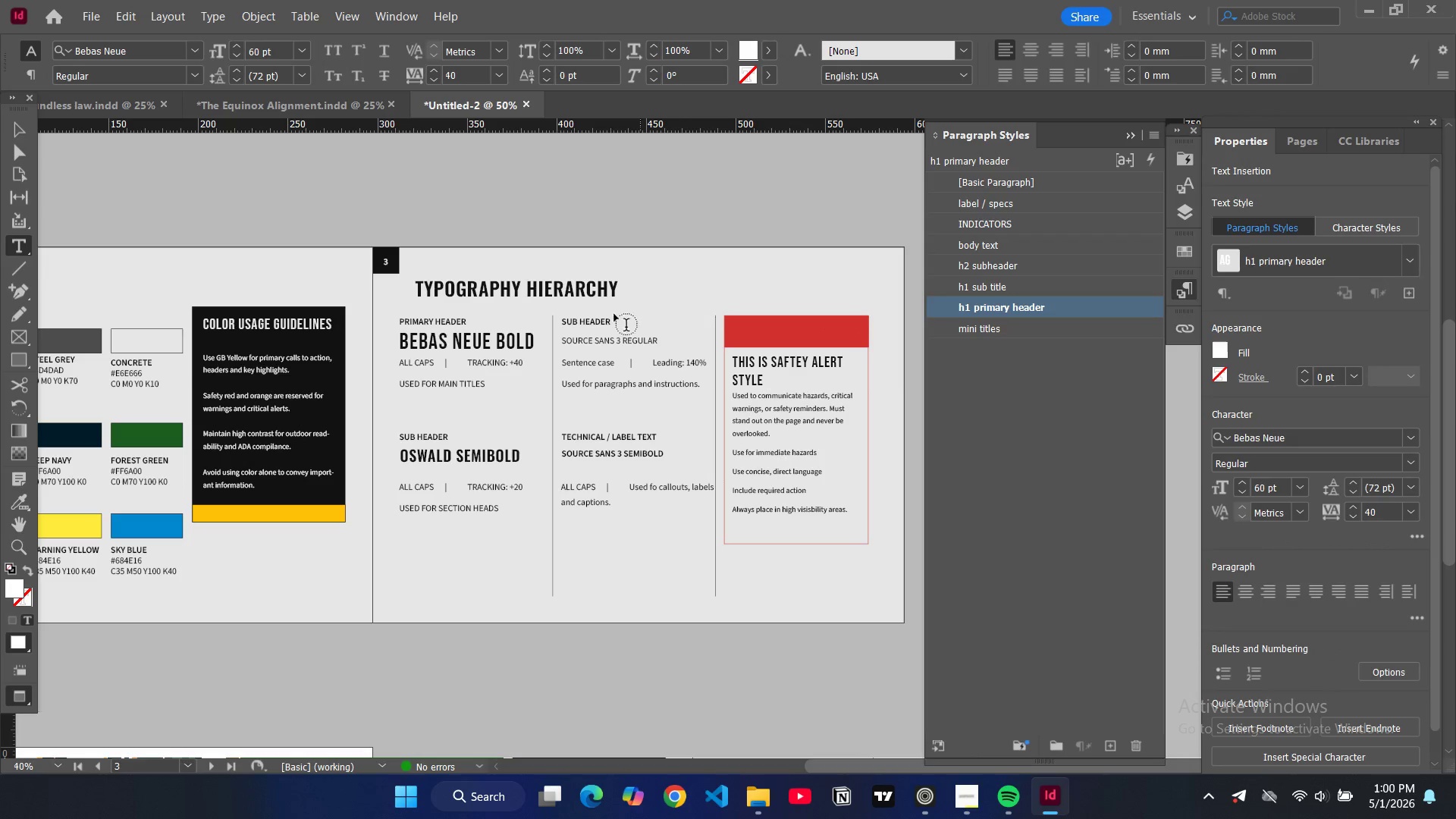 
left_click([814, 334])
 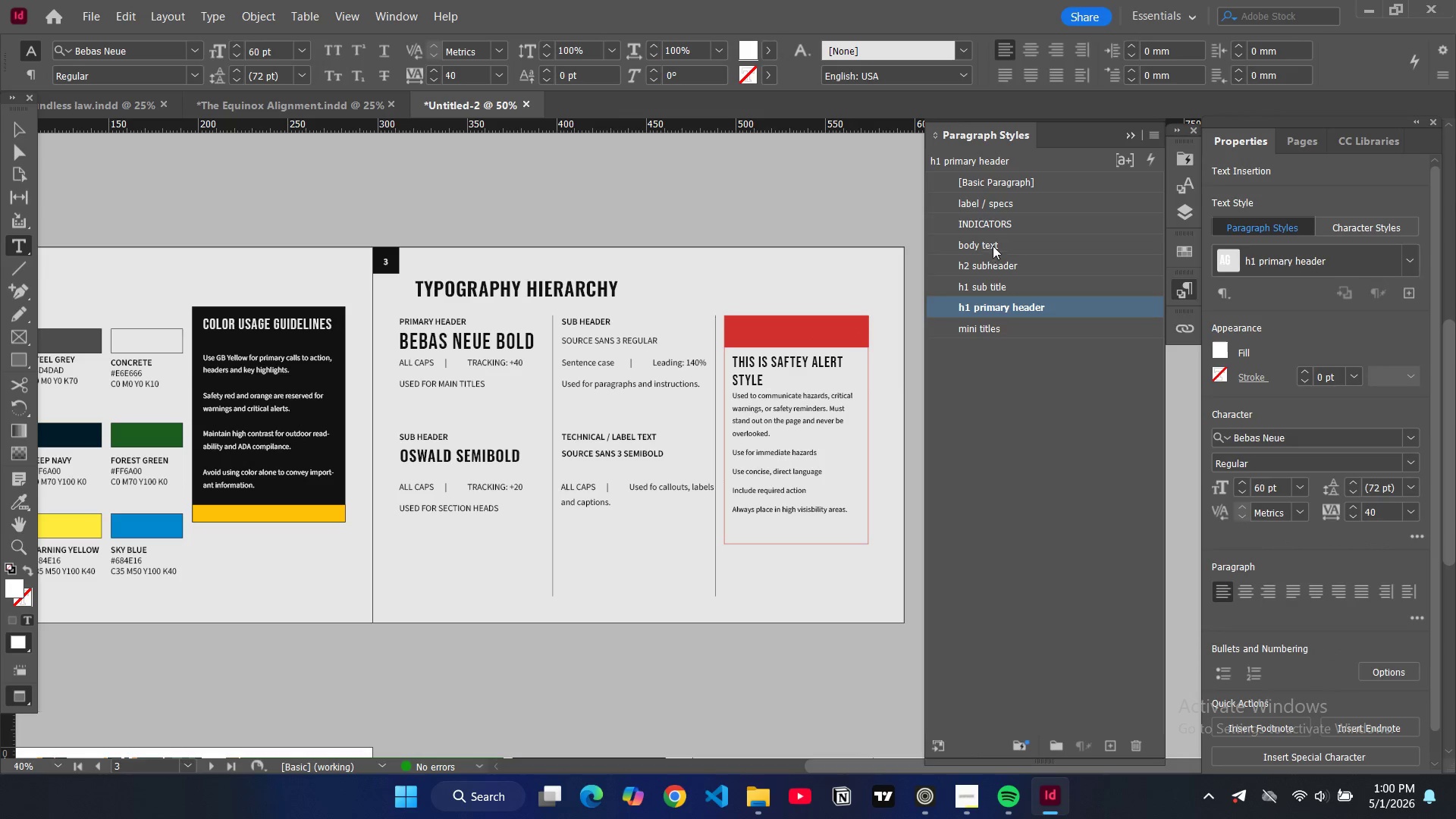 
left_click([999, 330])
 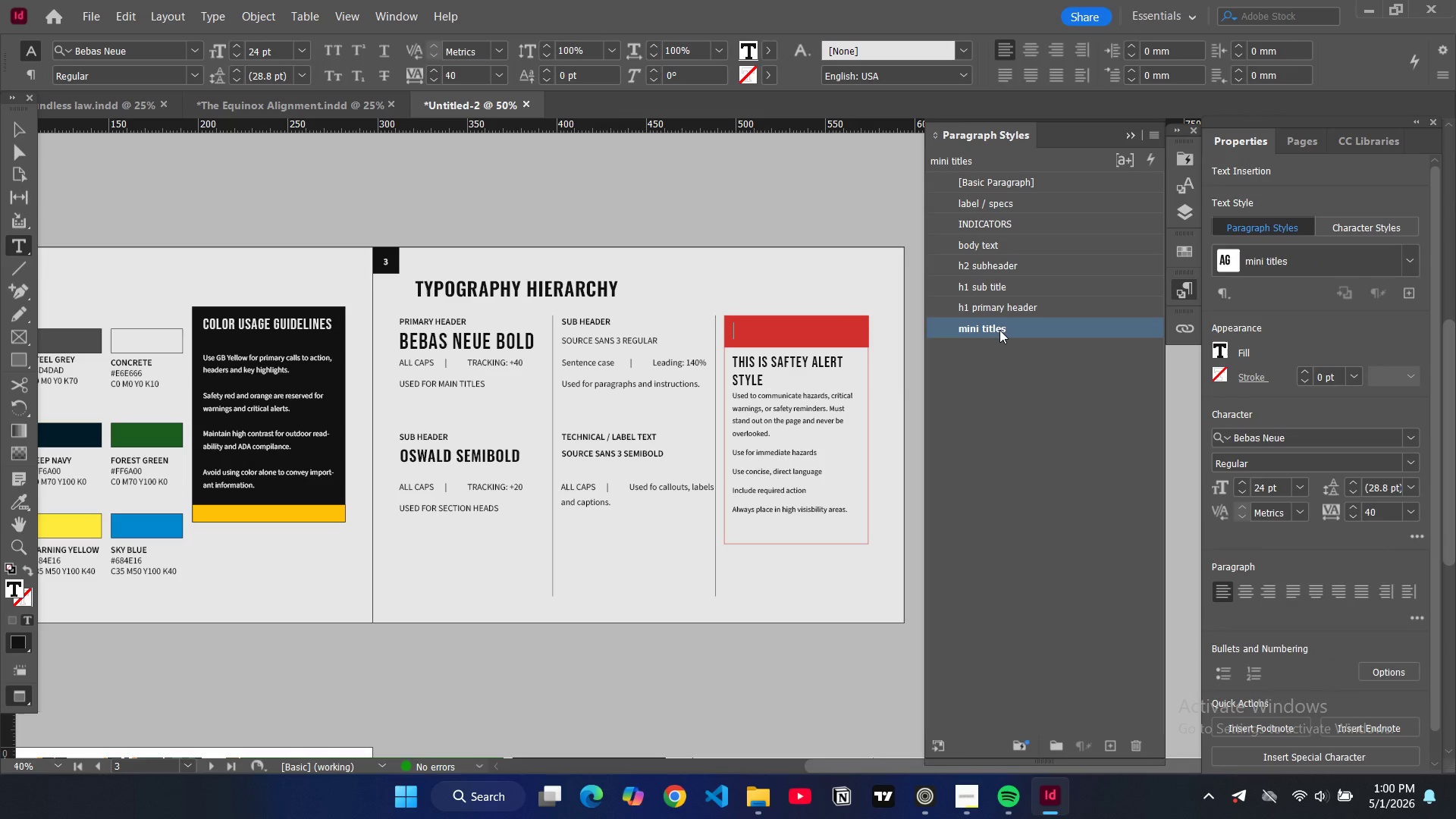 
type(safety alert)
 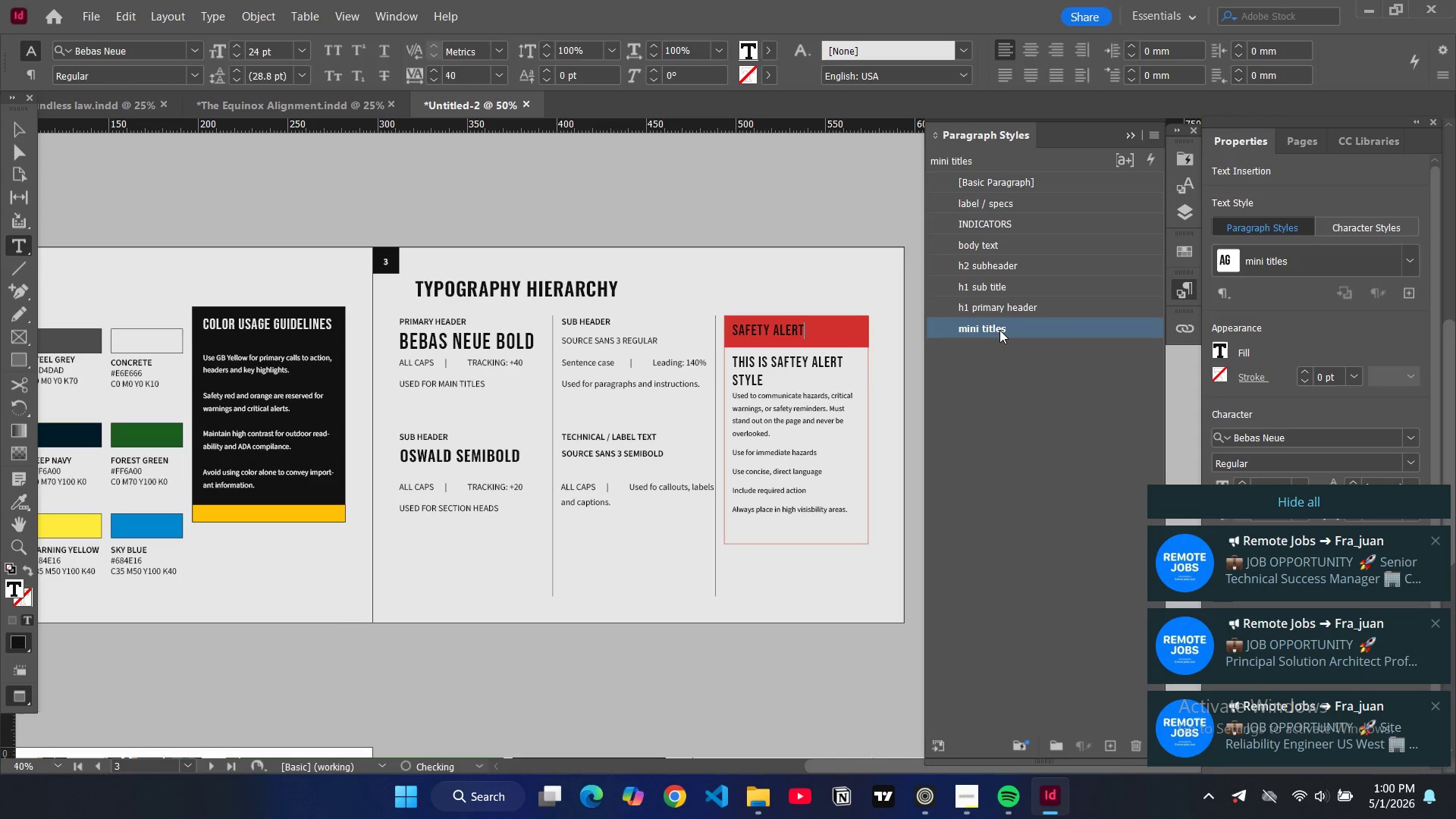 
key(Control+Shift+C)
 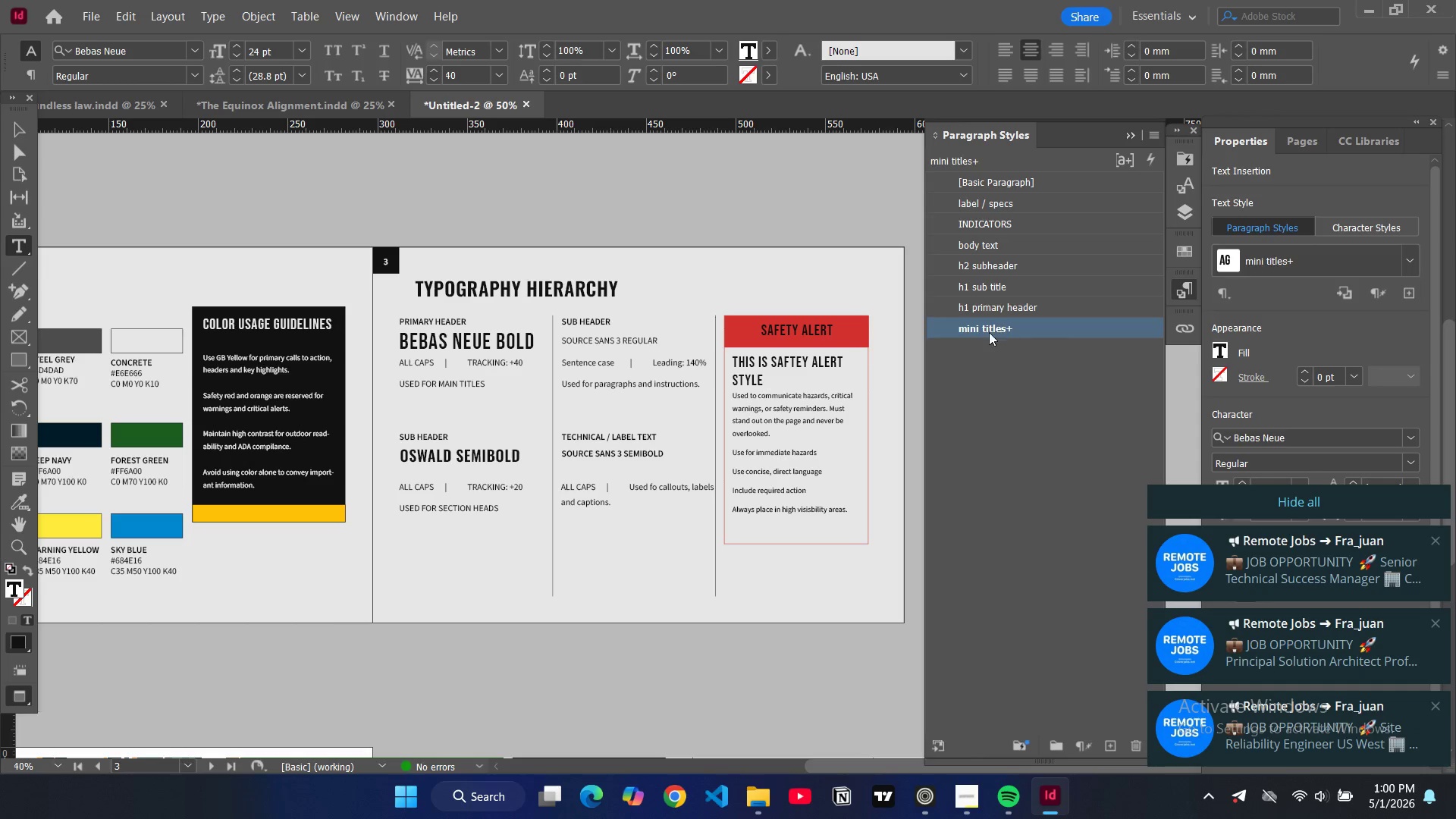 
key(Control+A)
 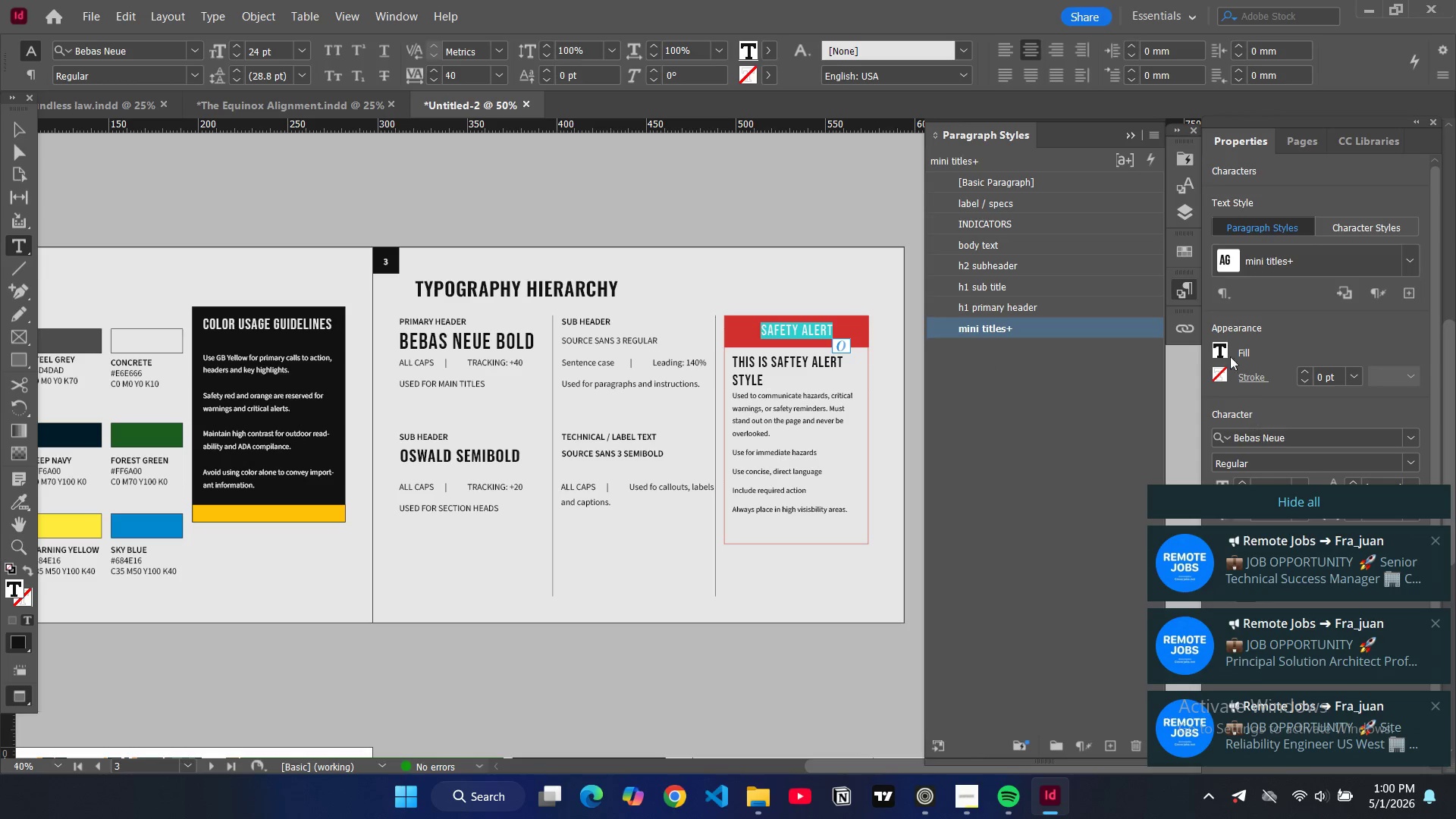 
left_click([1221, 350])
 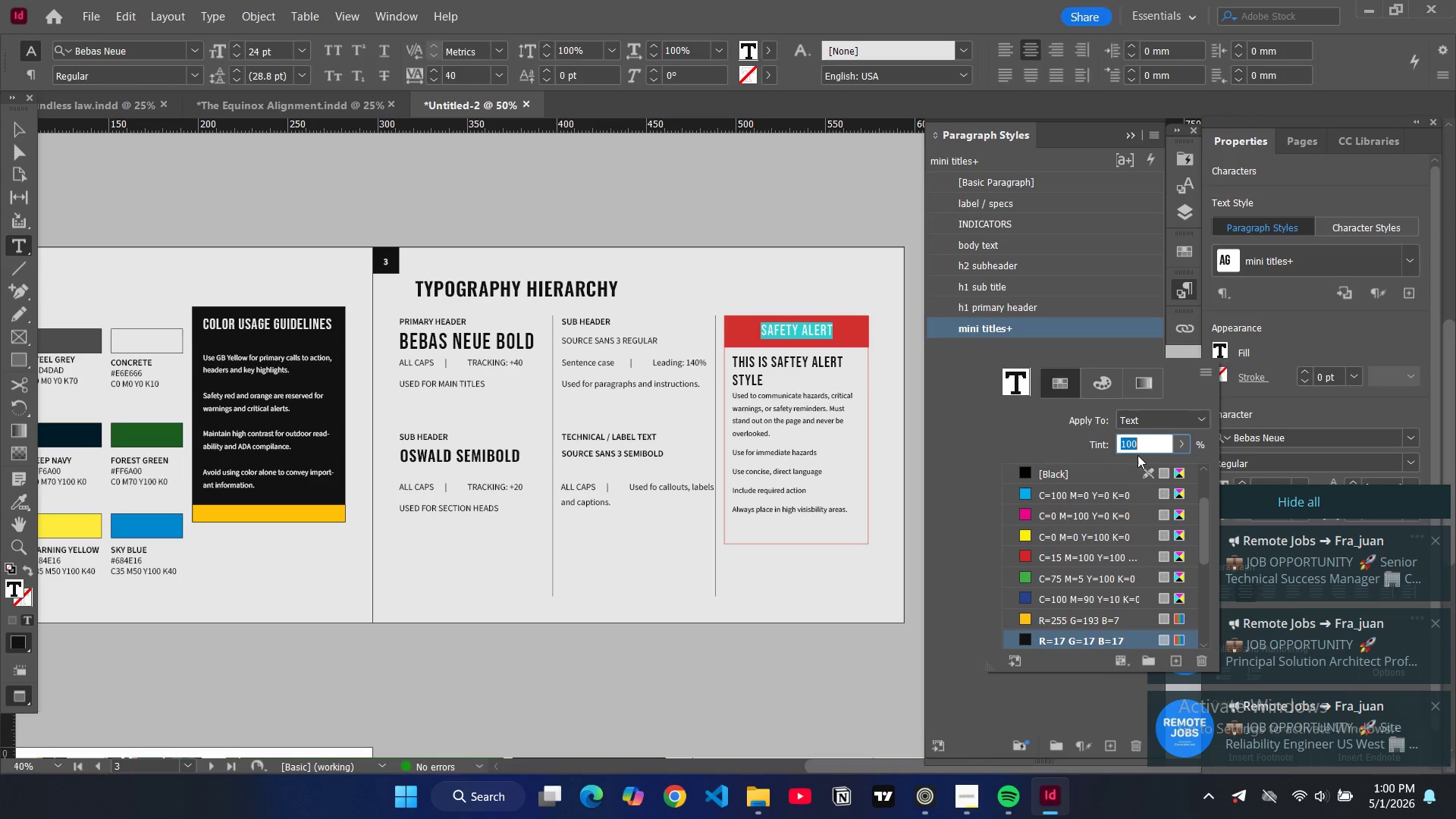 
scroll: coordinate [1066, 582], scroll_direction: down, amount: 10.0
 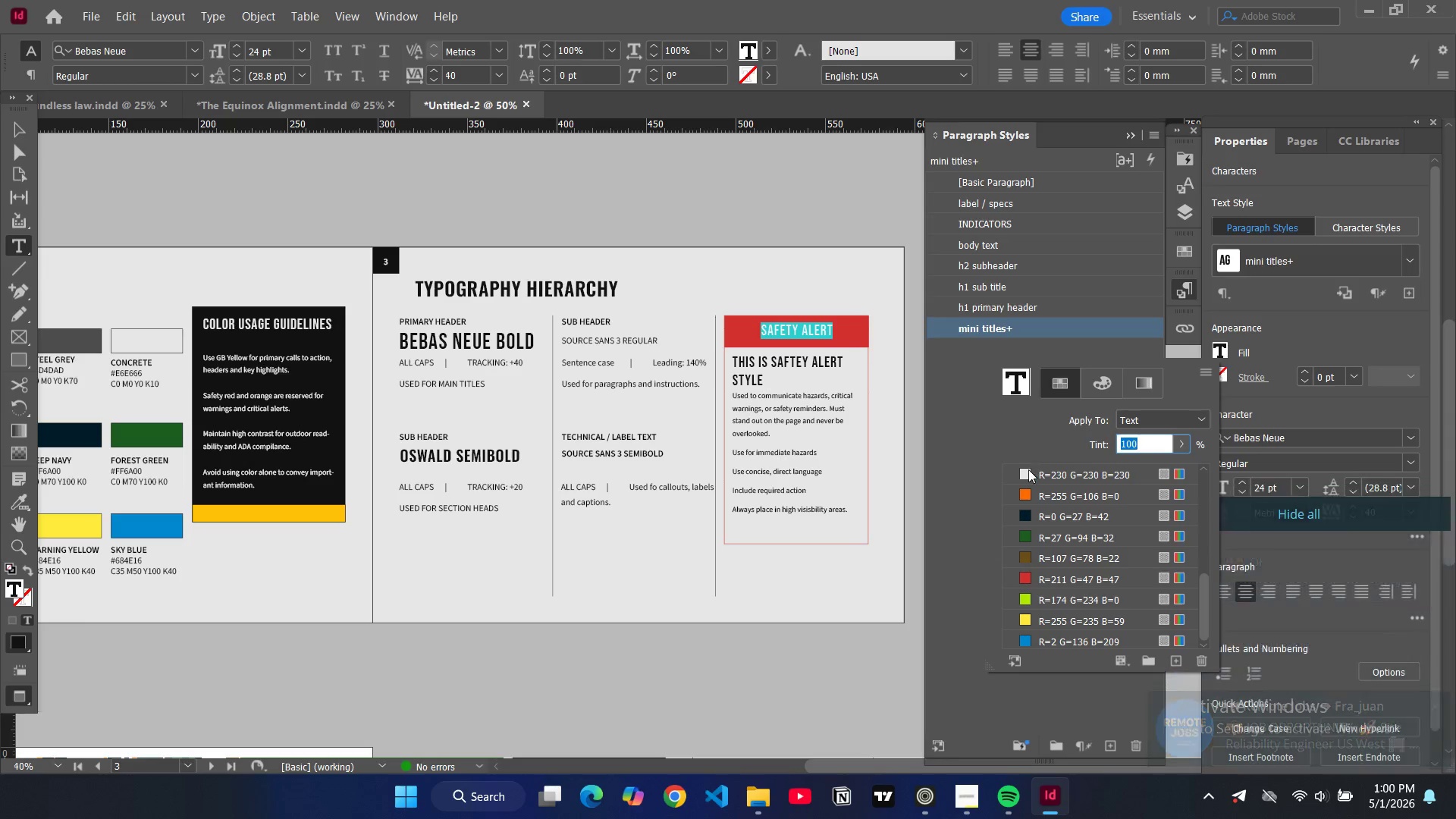 
left_click([1028, 471])
 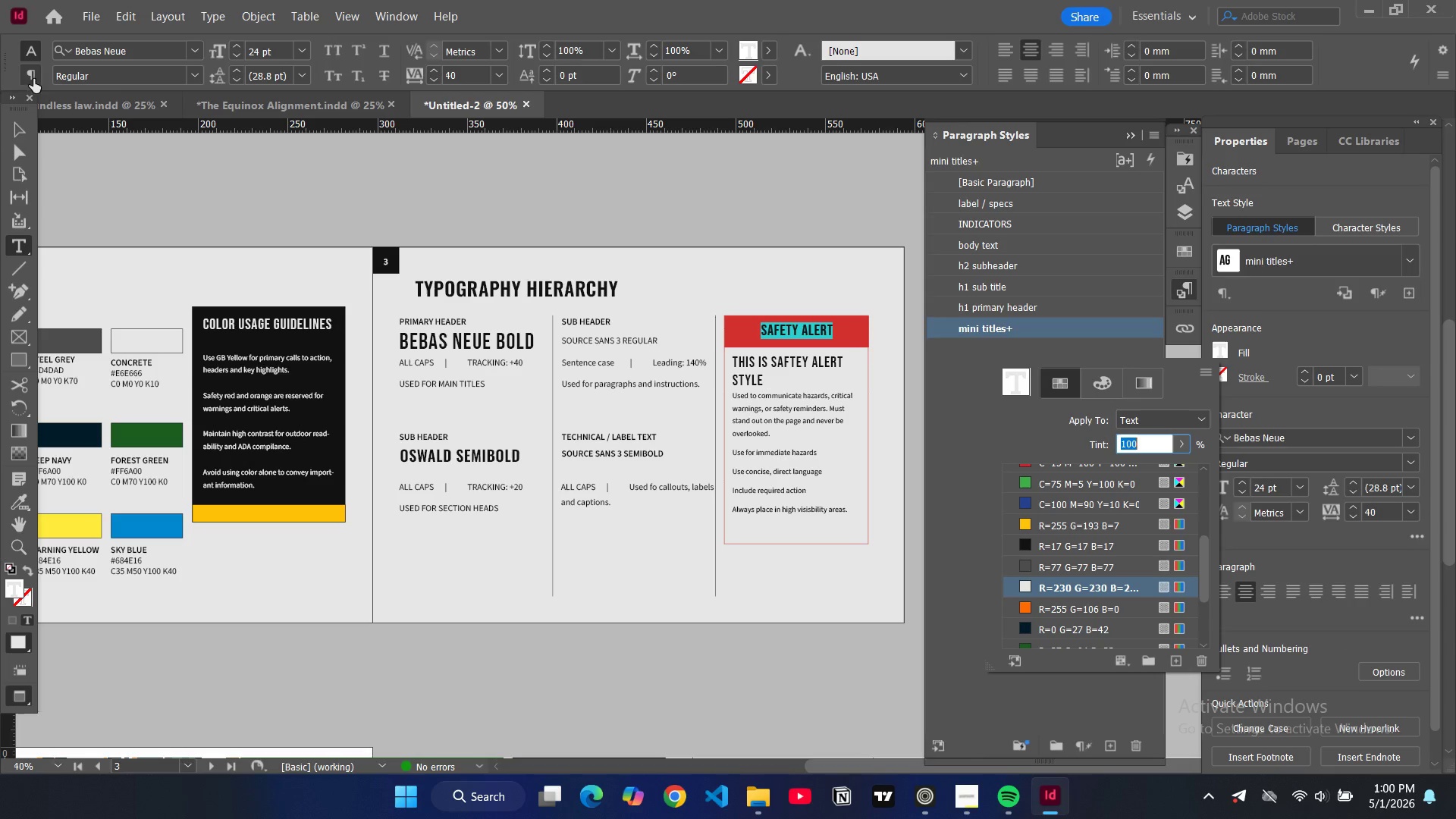 
left_click([14, 121])
 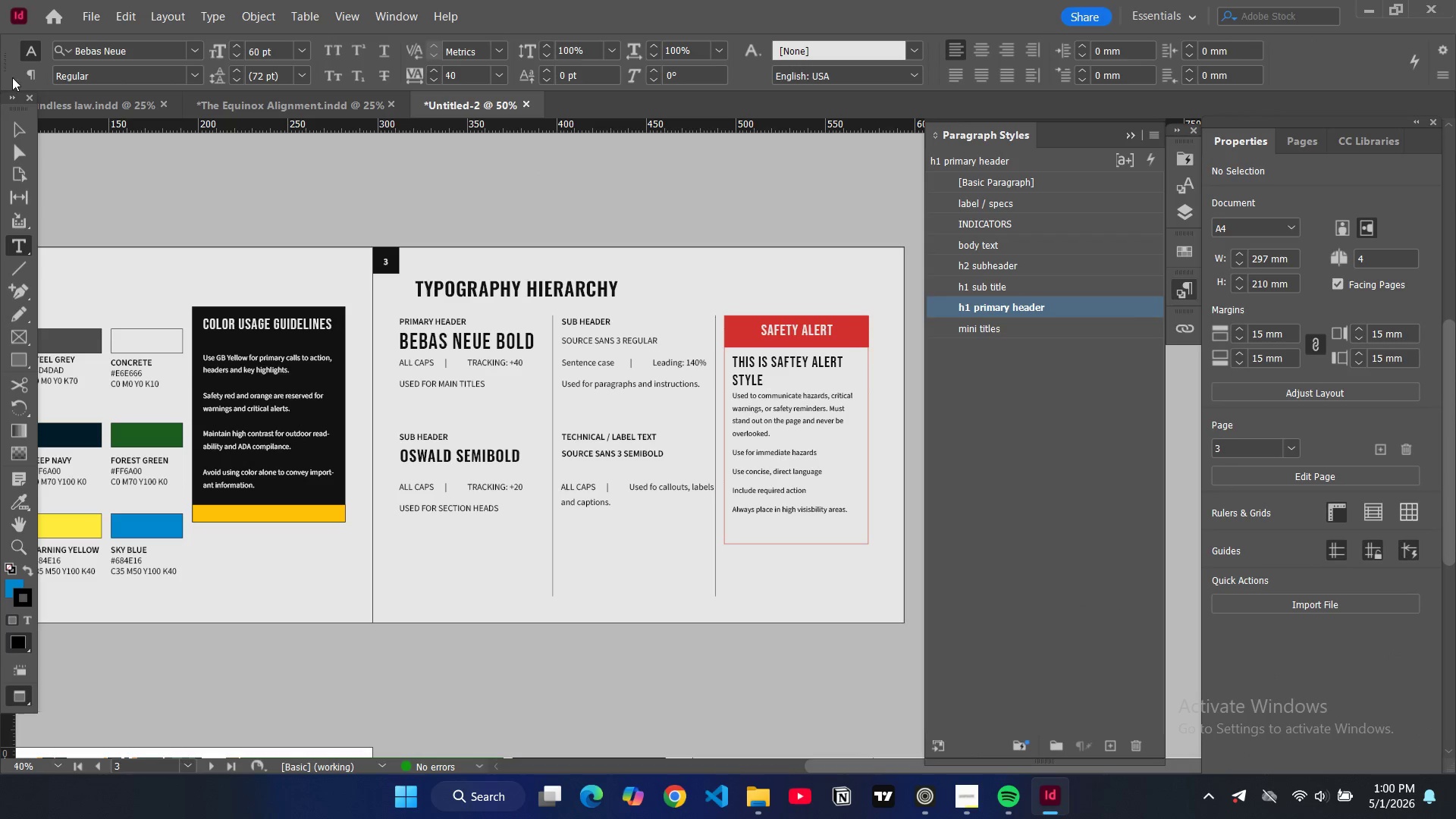 
left_click([17, 130])
 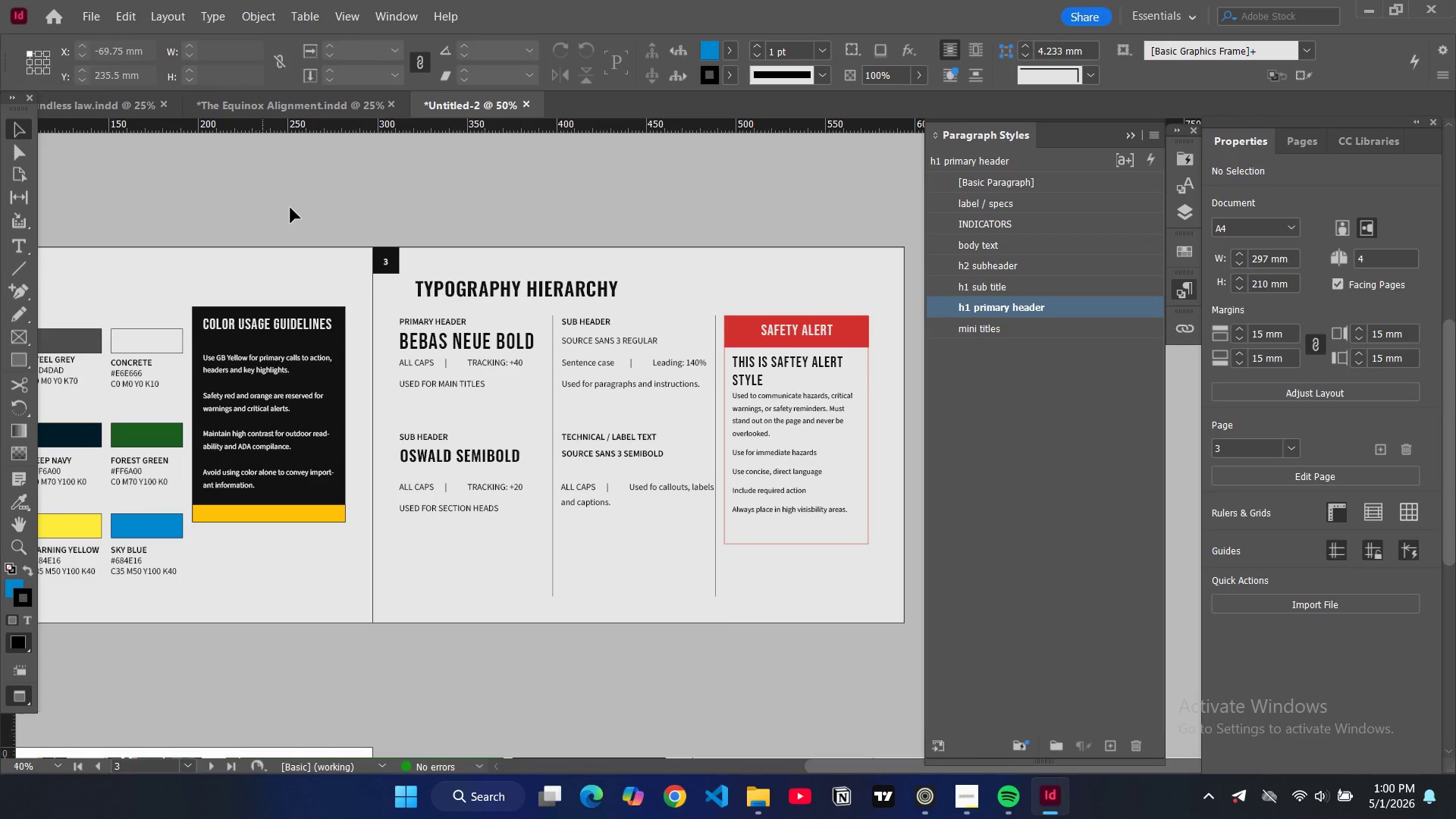 
left_click([290, 208])
 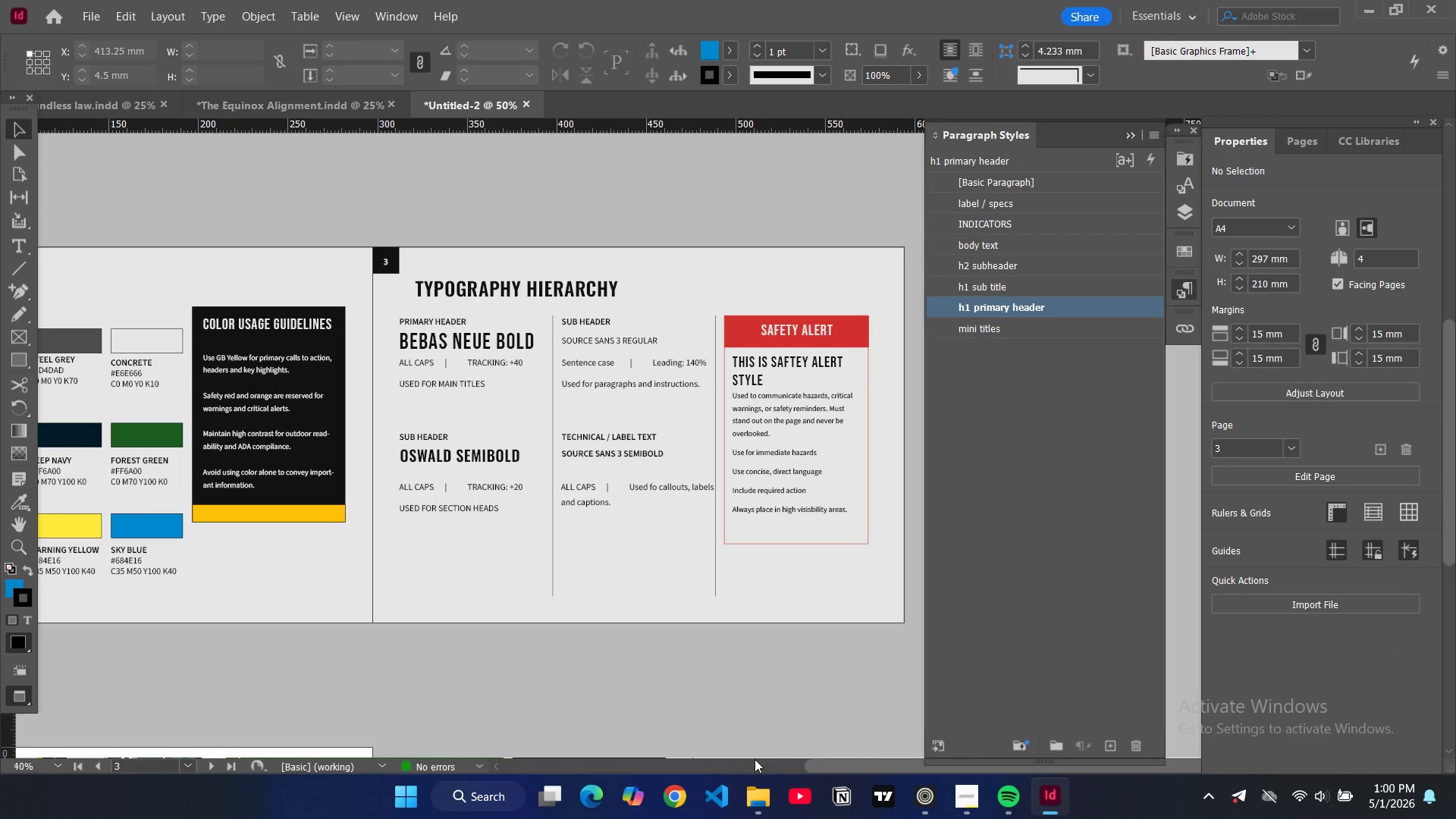 
left_click_drag(start_coordinate=[843, 763], to_coordinate=[845, 756])
 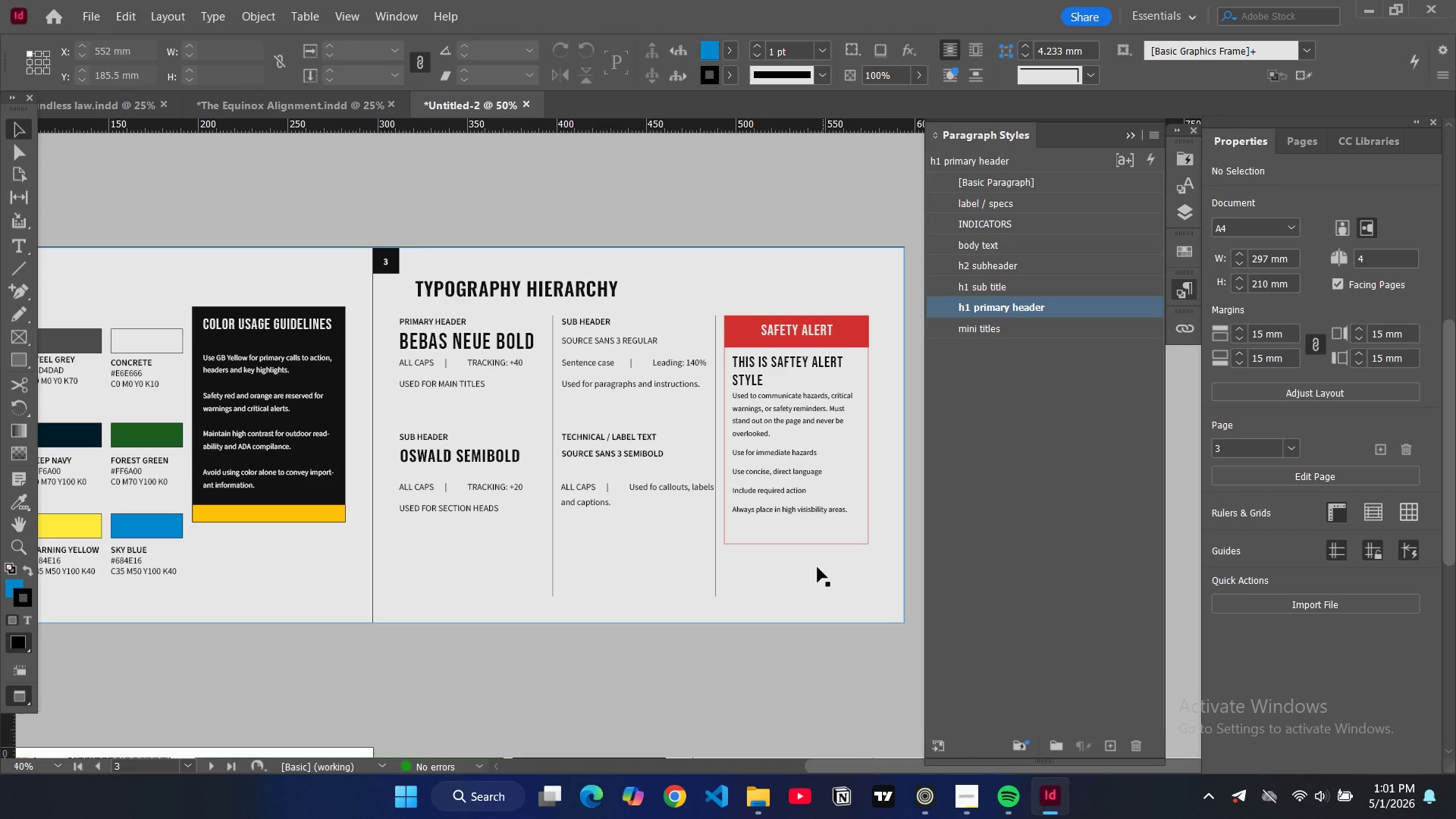 
wait(9.5)
 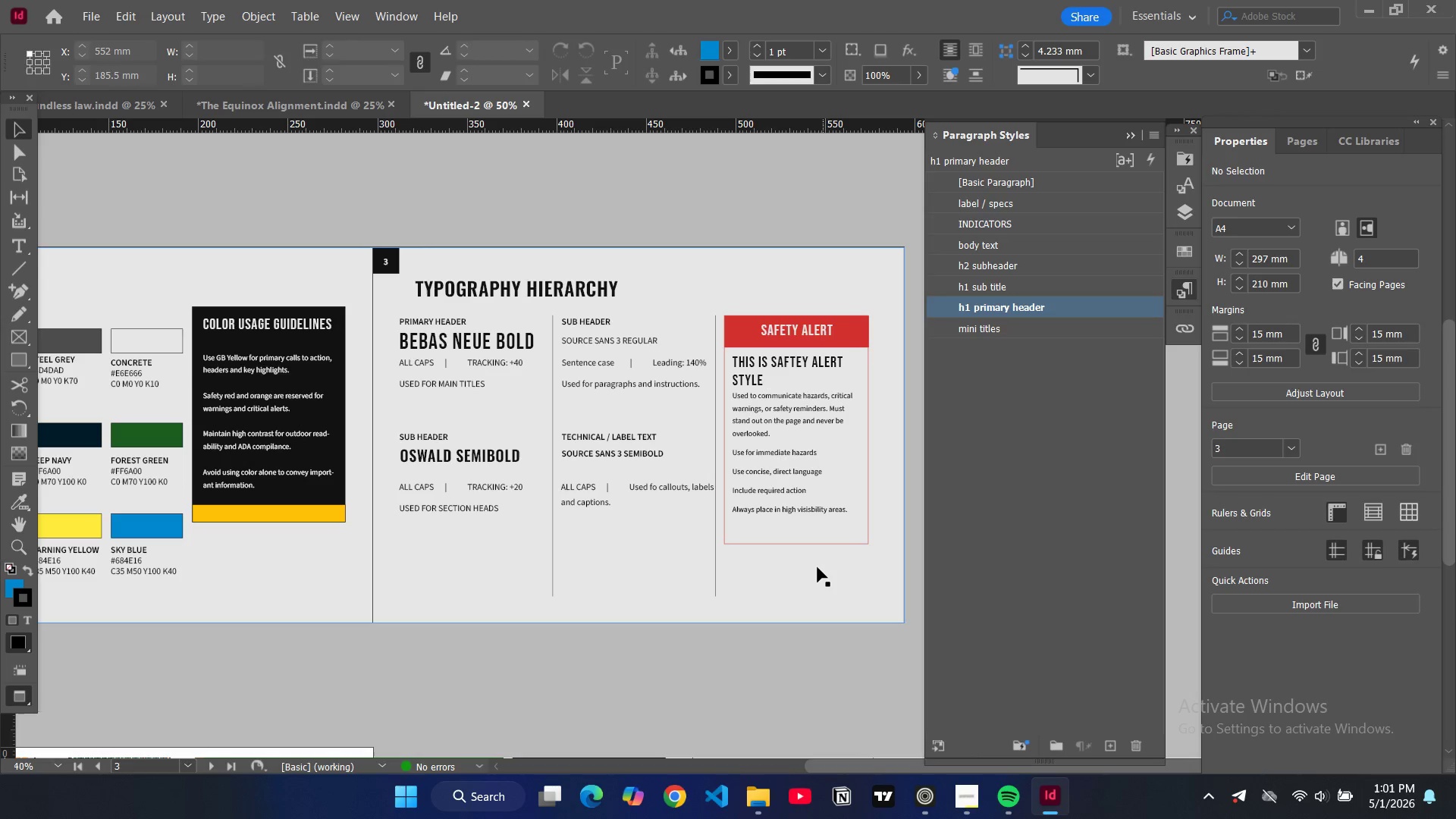 
left_click_drag(start_coordinate=[466, 493], to_coordinate=[466, 514])
 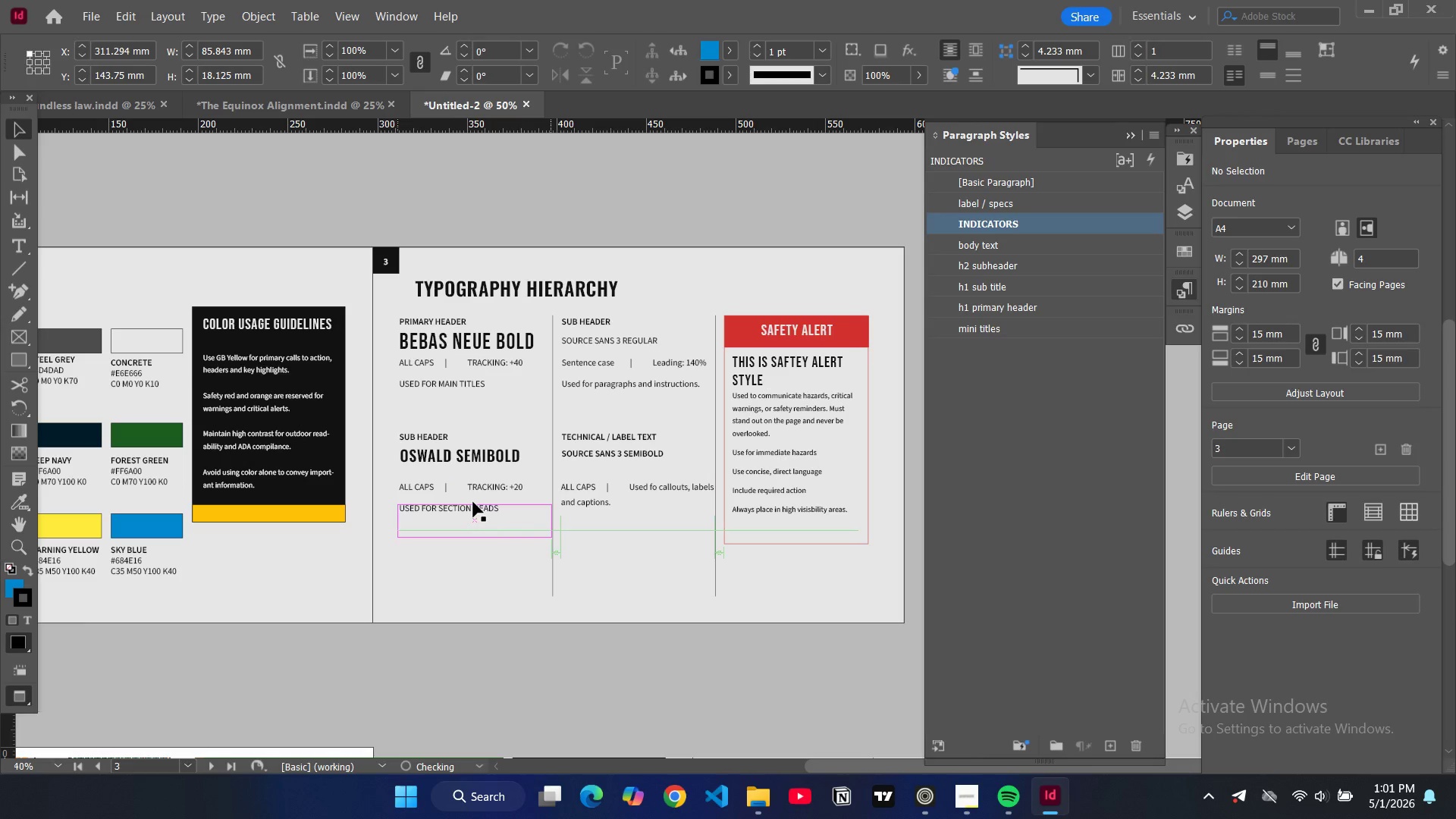 
key(W)
 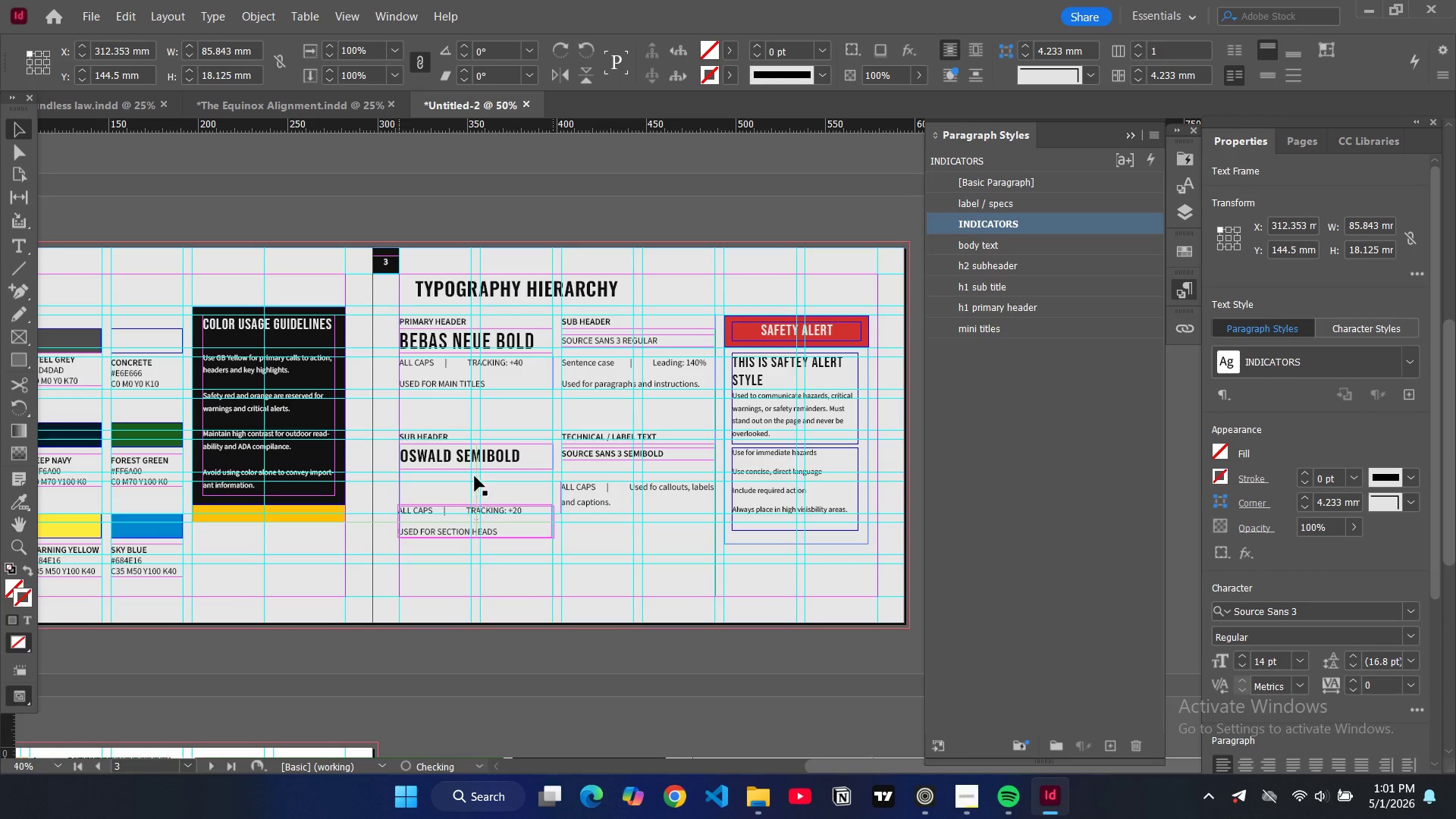 
left_click([517, 454])
 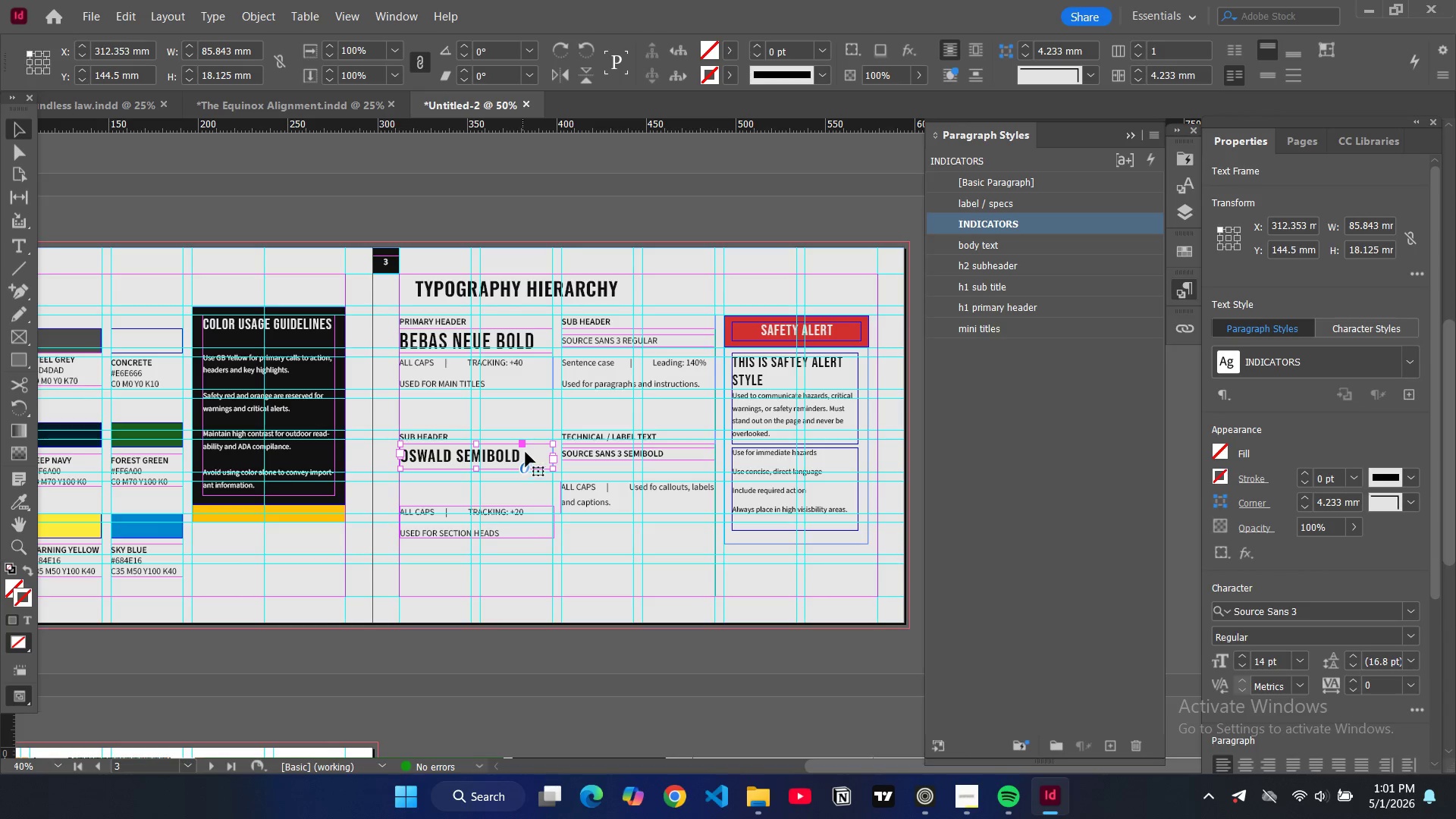 
left_click_drag(start_coordinate=[526, 453], to_coordinate=[526, 480])
 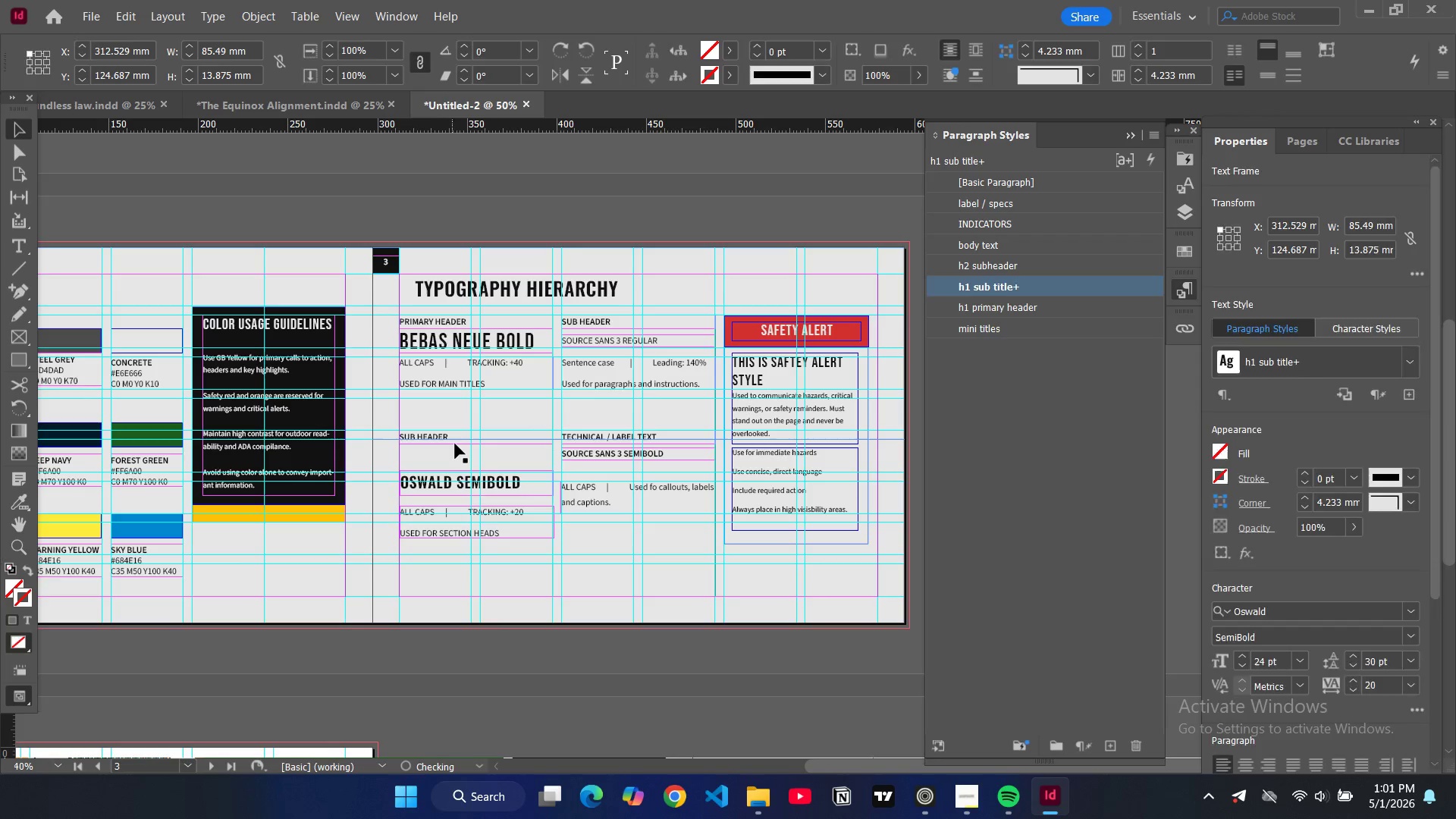 
left_click([456, 443])
 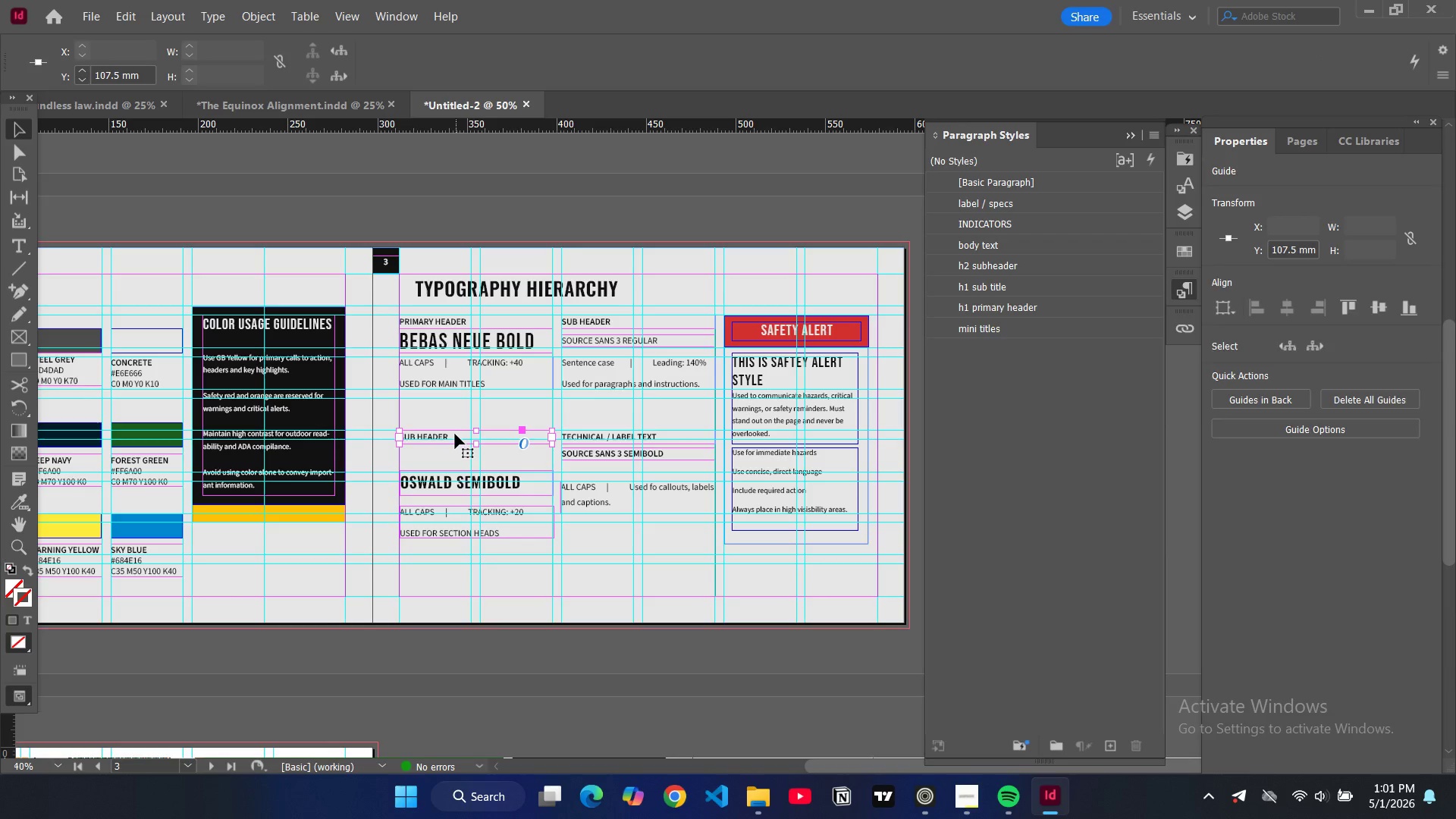 
left_click_drag(start_coordinate=[455, 434], to_coordinate=[457, 456])
 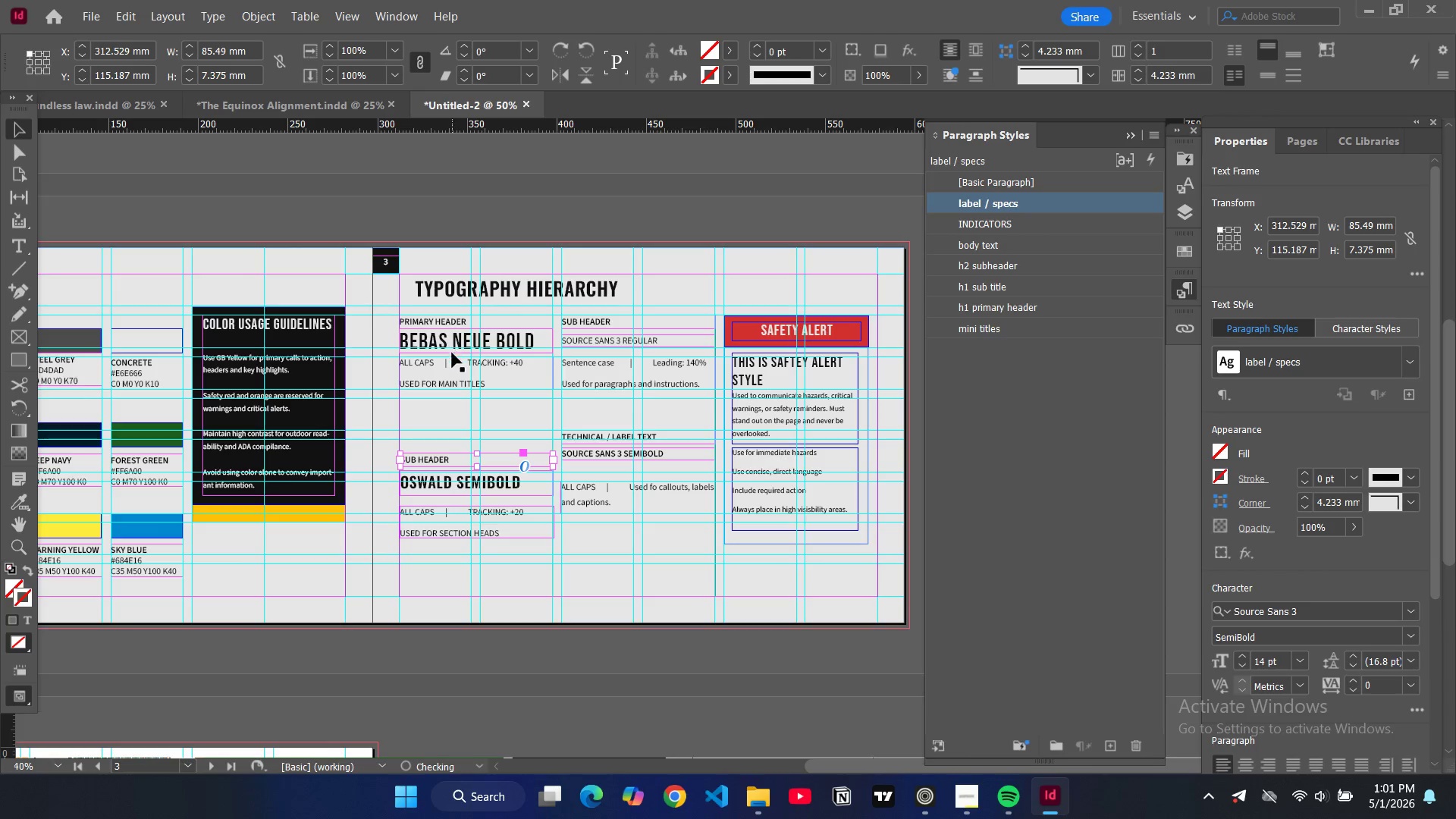 
left_click([444, 375])
 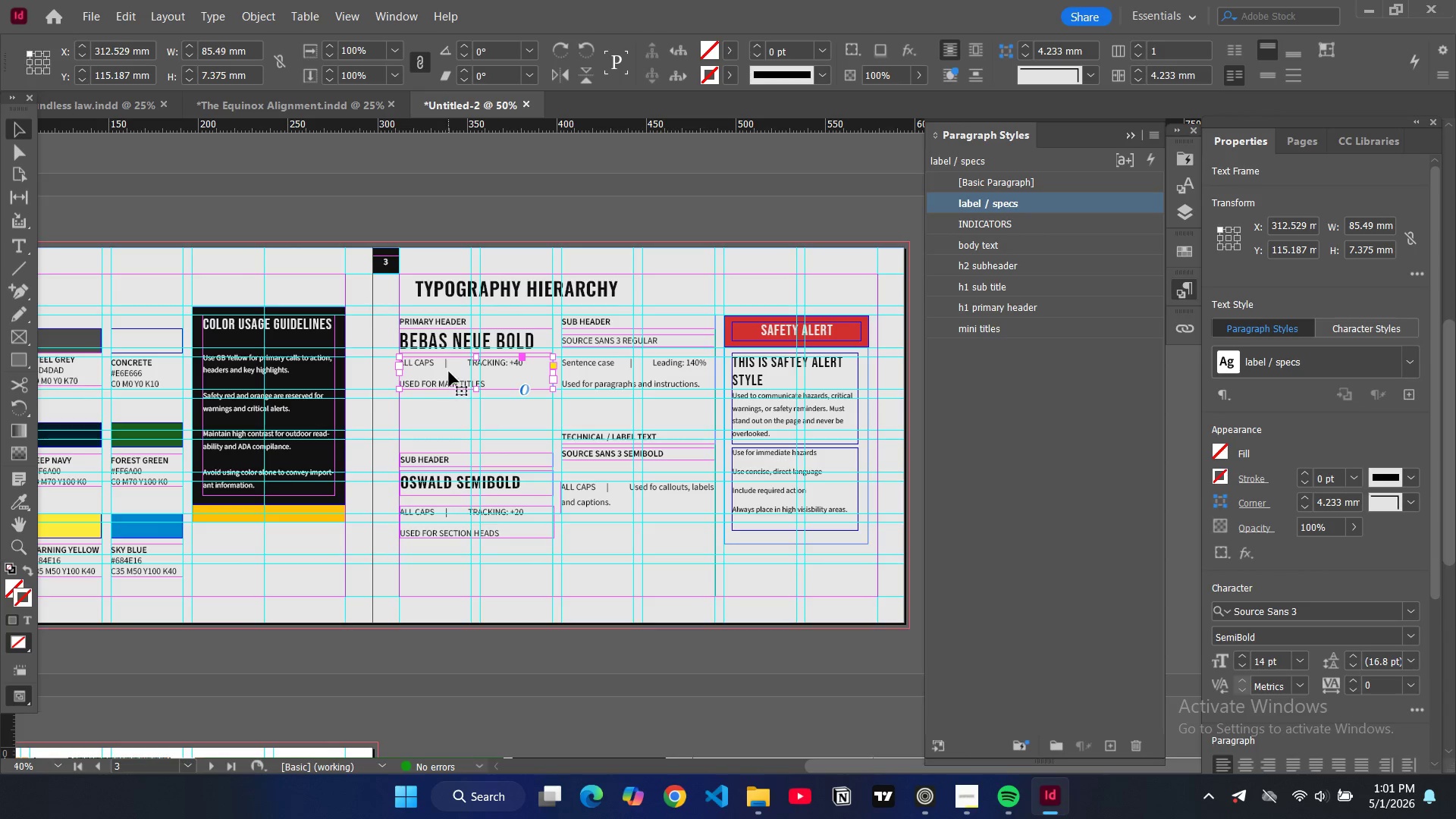 
left_click_drag(start_coordinate=[450, 372], to_coordinate=[452, 413])
 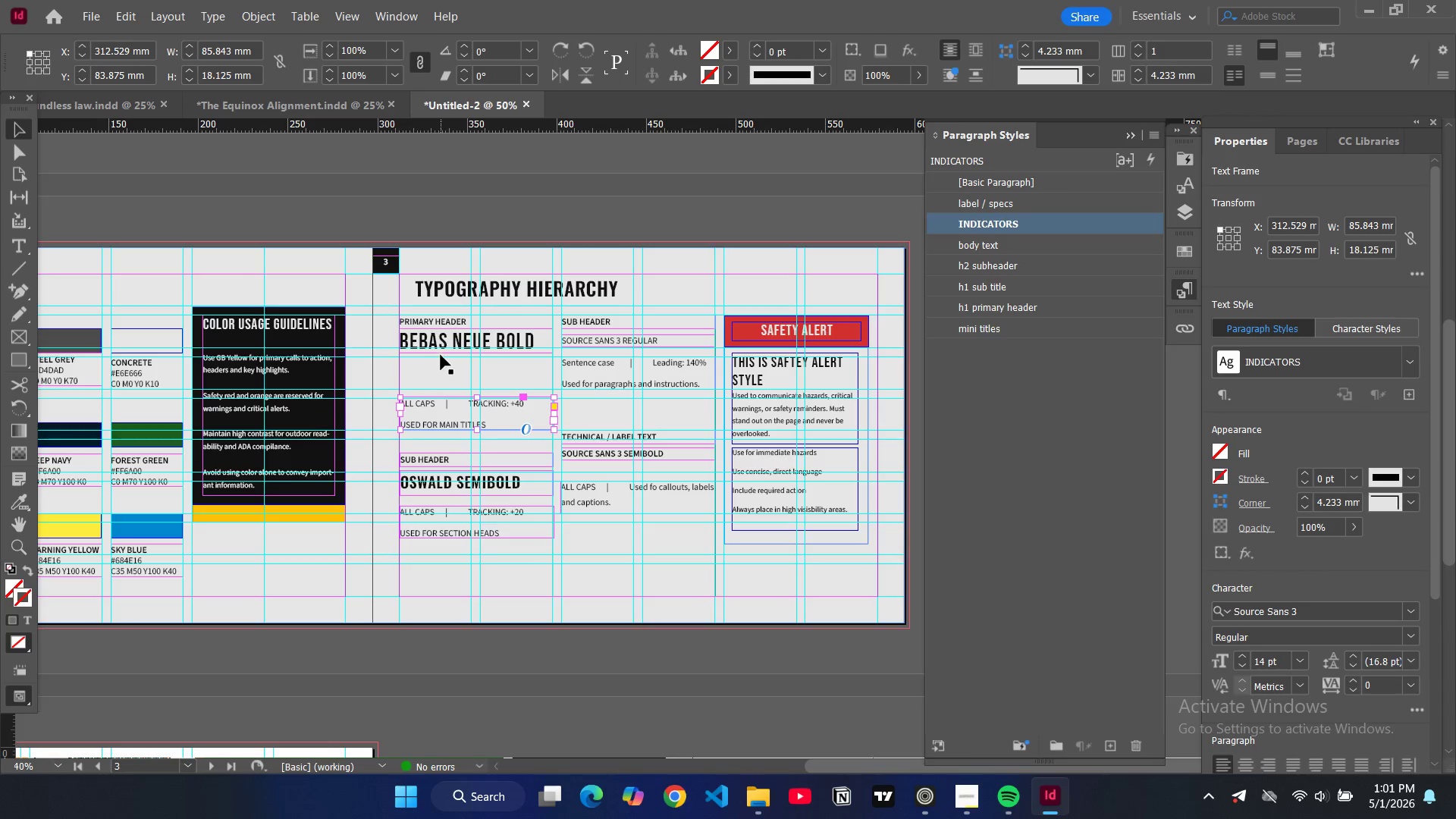 
left_click([445, 348])
 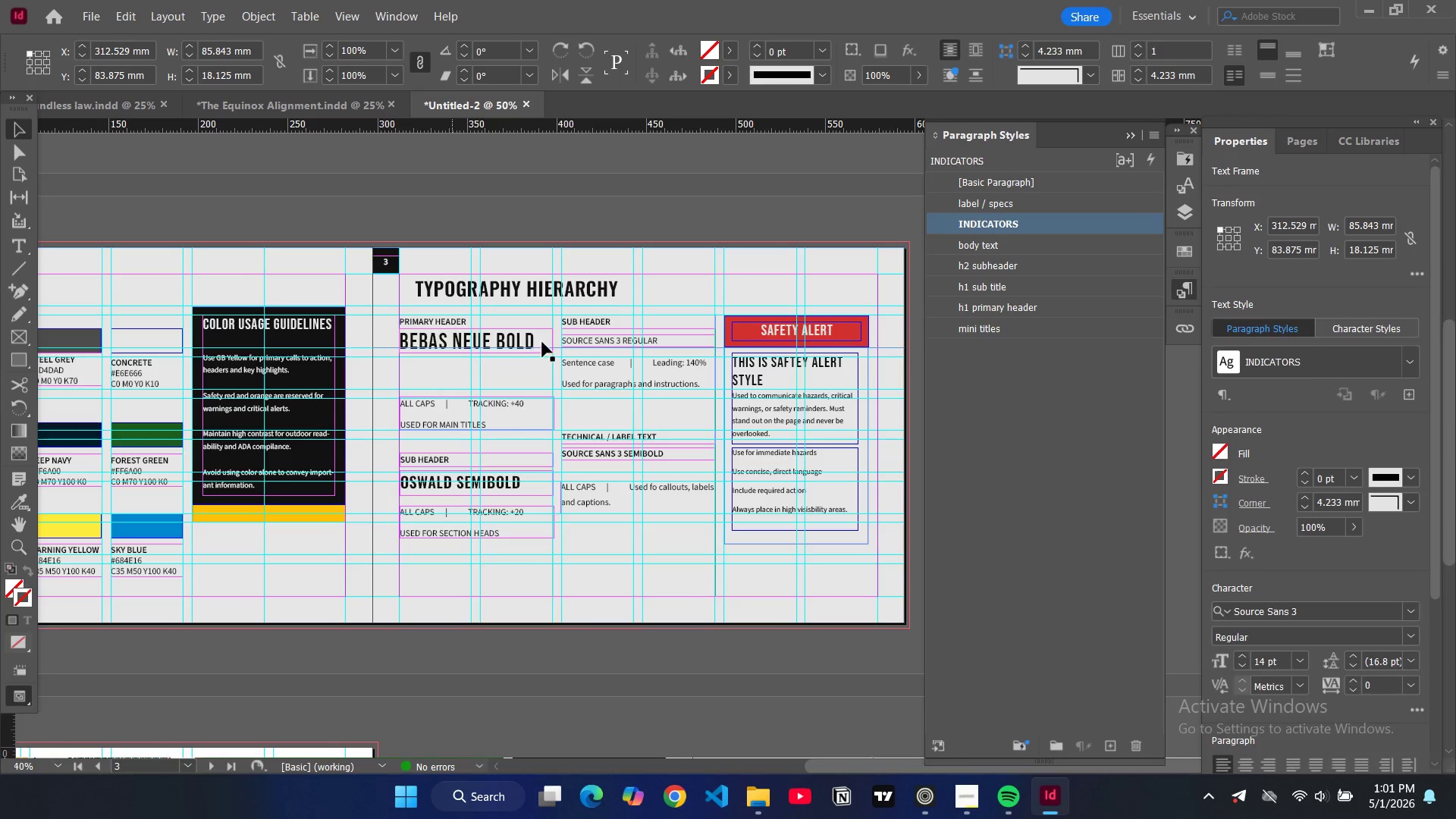 
left_click([545, 340])
 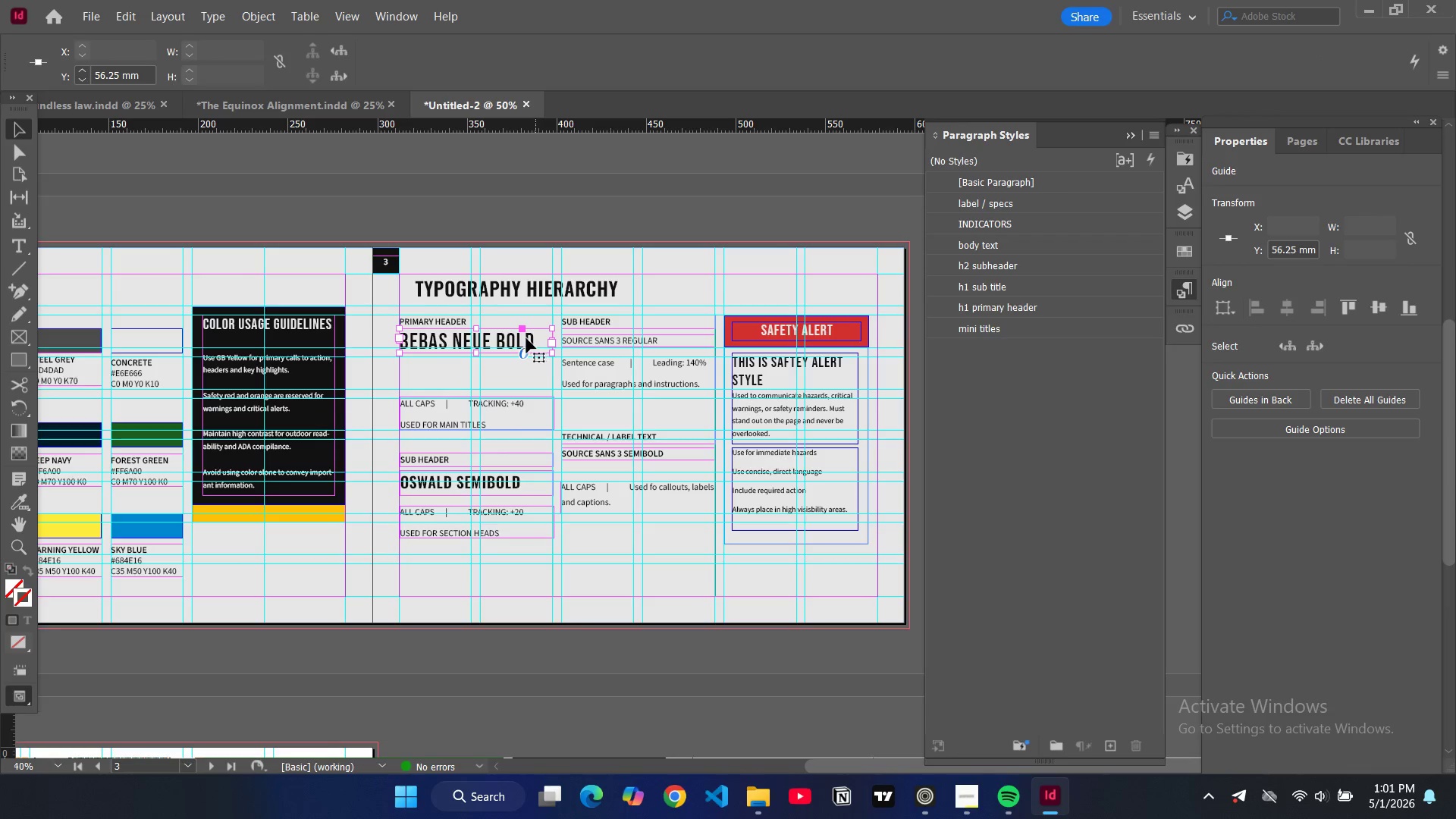 
left_click_drag(start_coordinate=[526, 338], to_coordinate=[528, 375])
 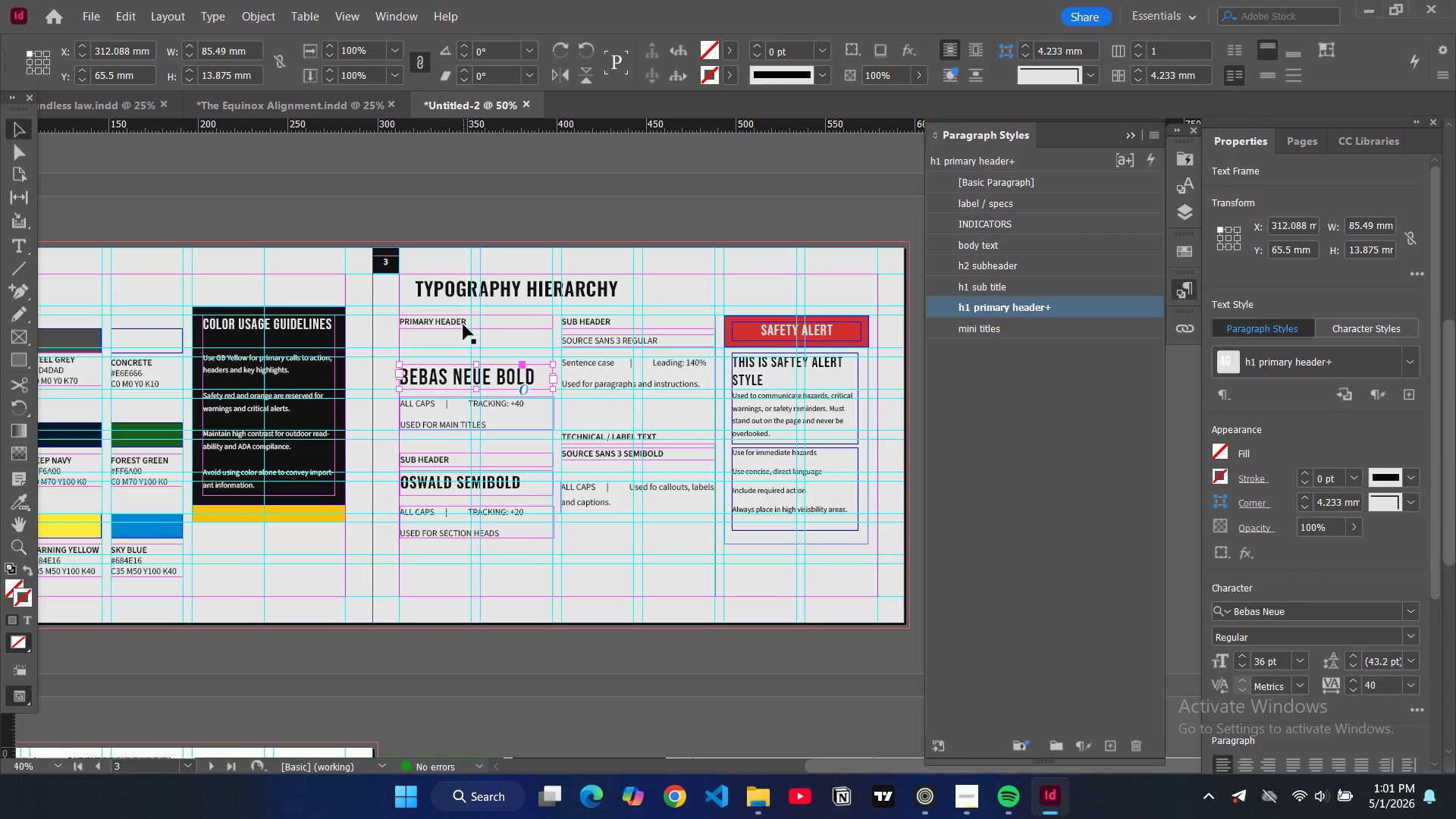 
left_click([463, 325])
 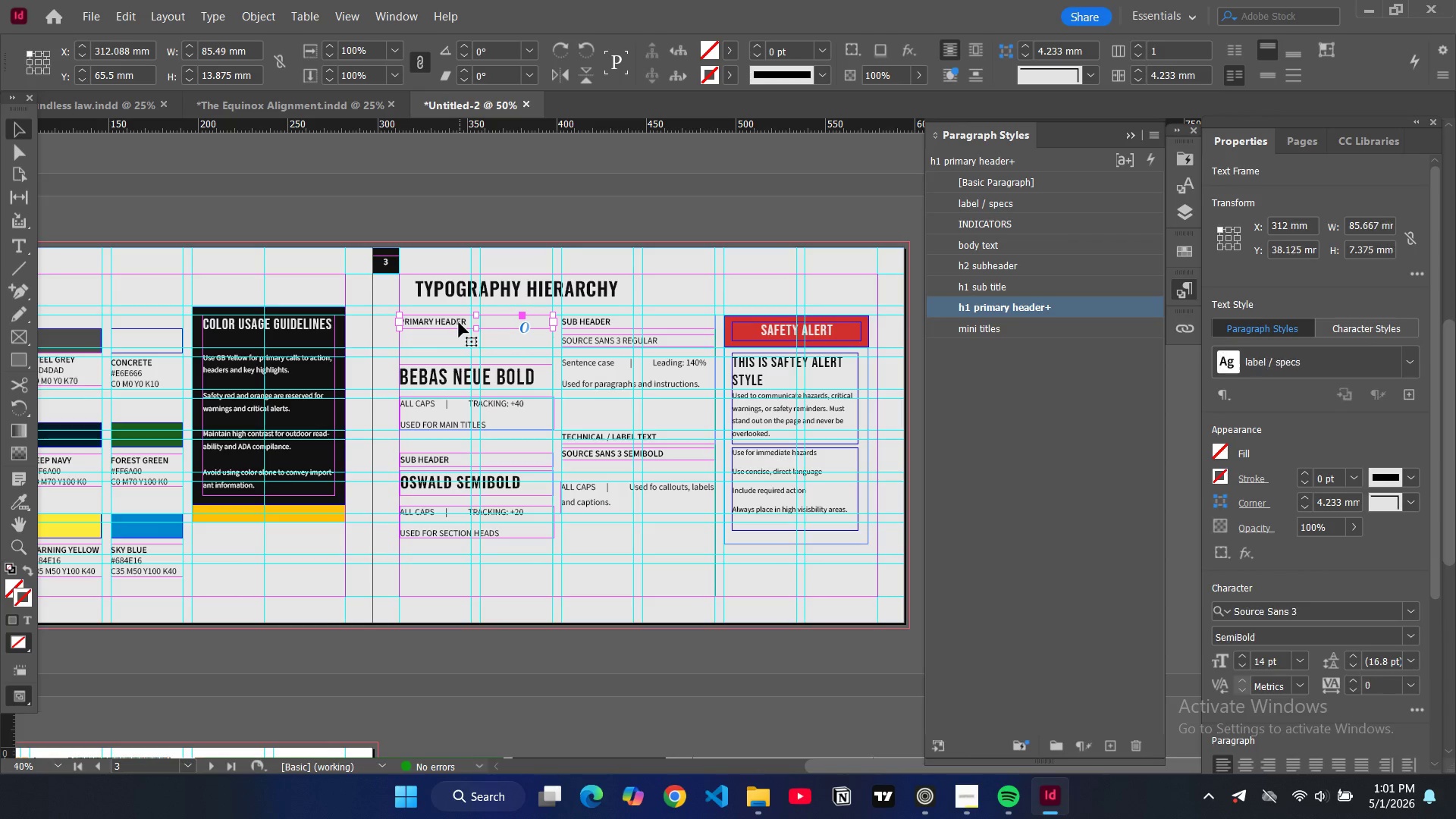 
left_click_drag(start_coordinate=[459, 322], to_coordinate=[460, 352])
 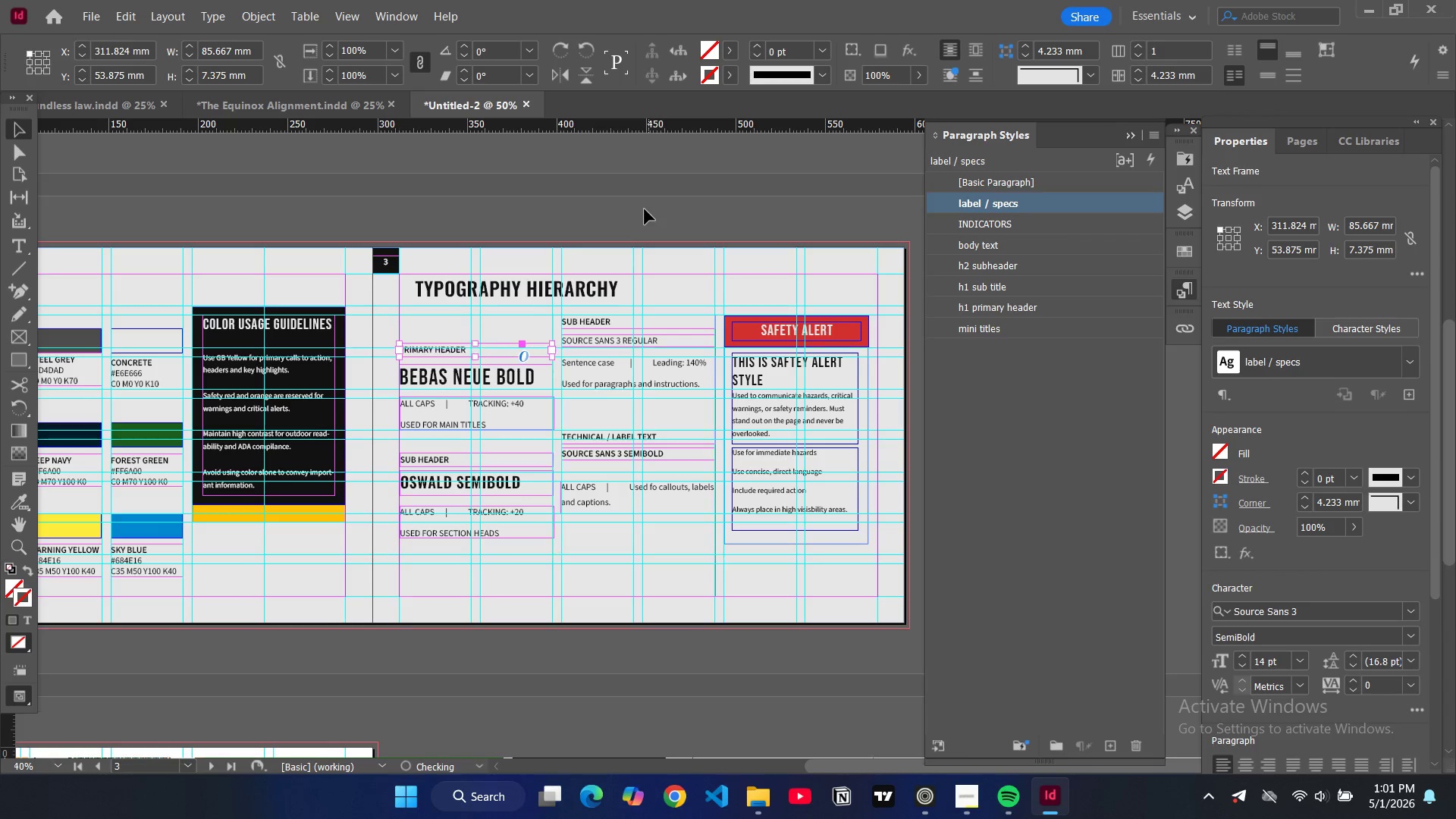 
left_click([643, 209])
 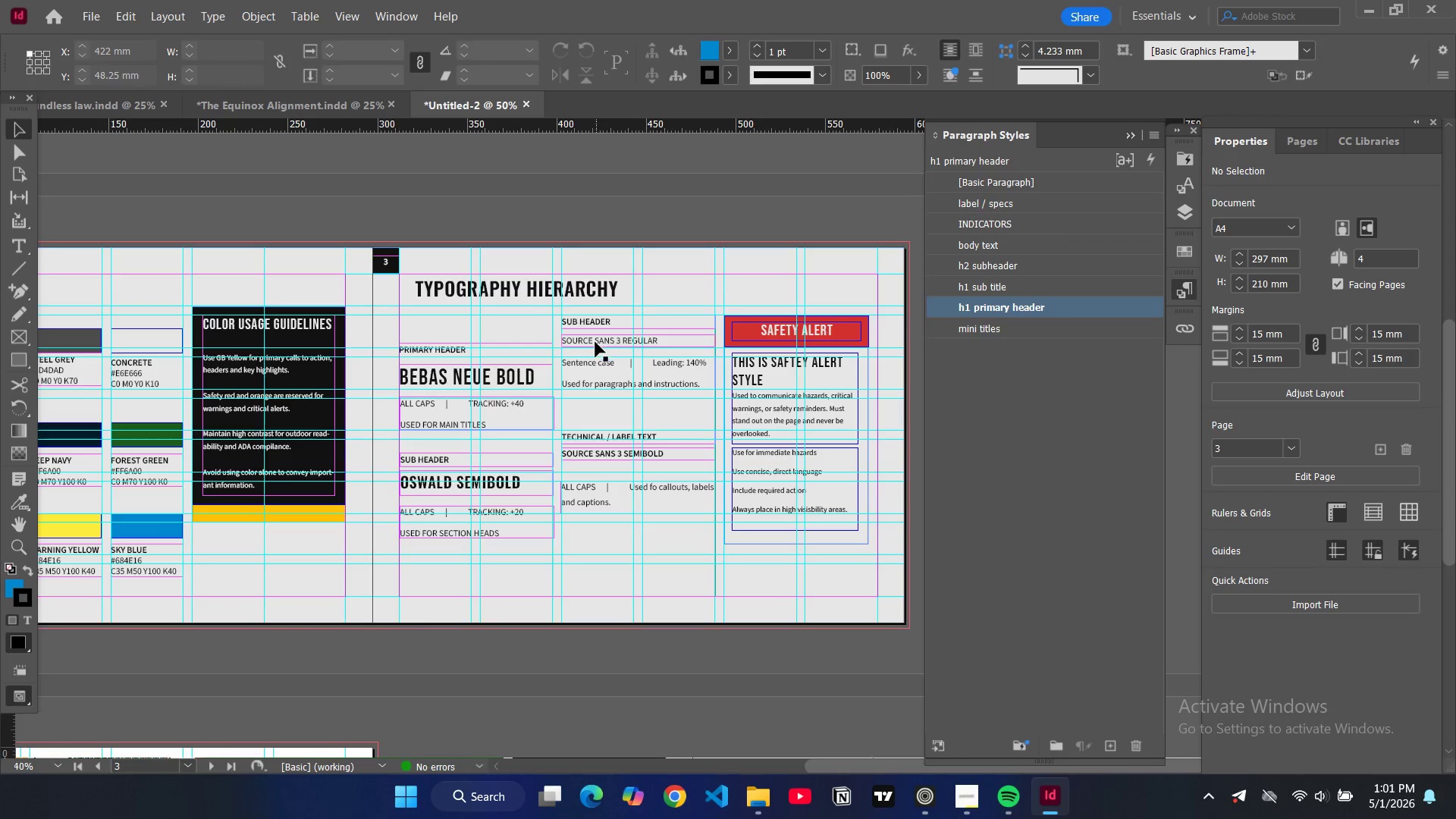 
left_click([604, 369])
 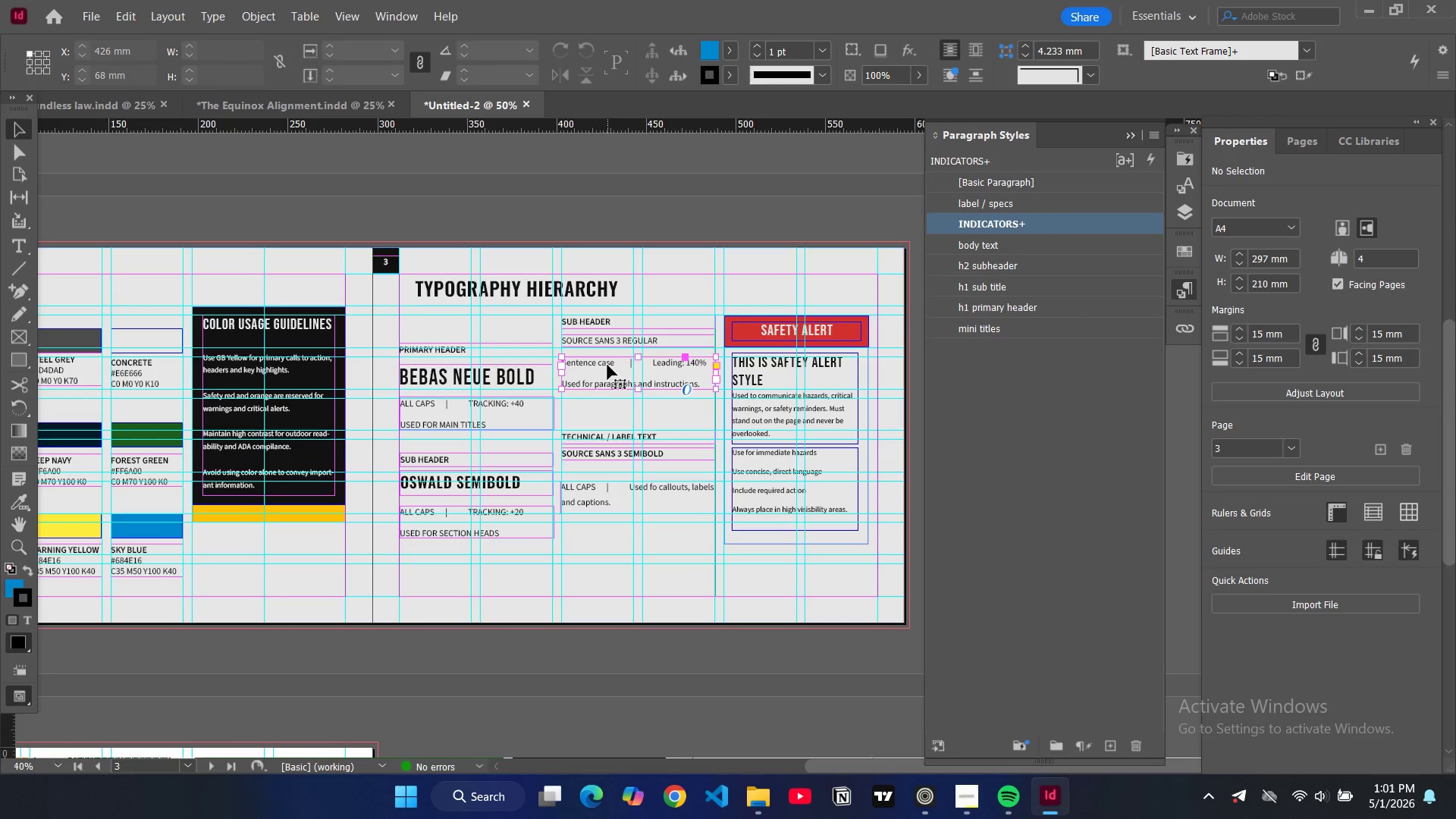 
left_click_drag(start_coordinate=[607, 365], to_coordinate=[607, 405])
 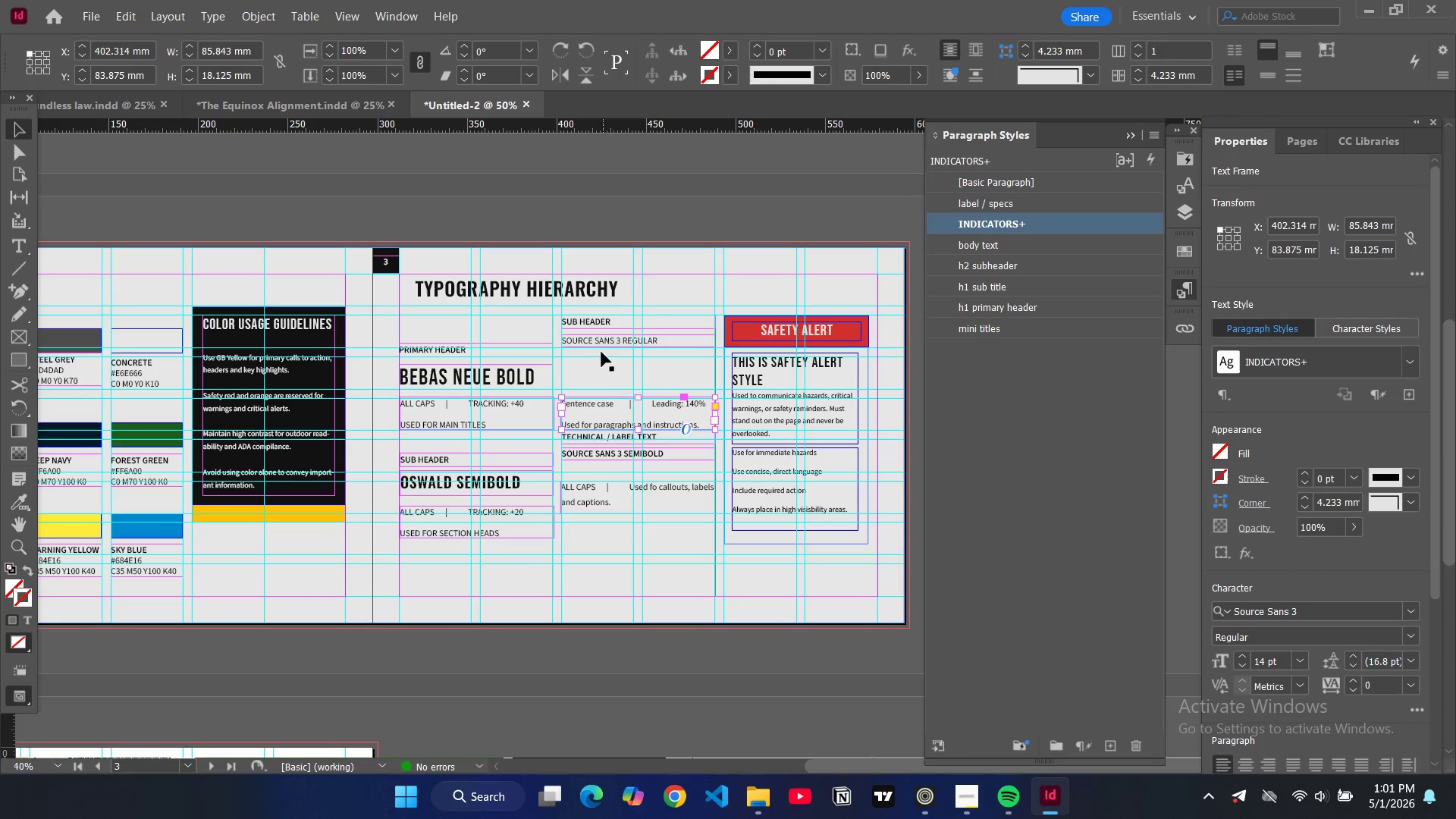 
left_click([600, 339])
 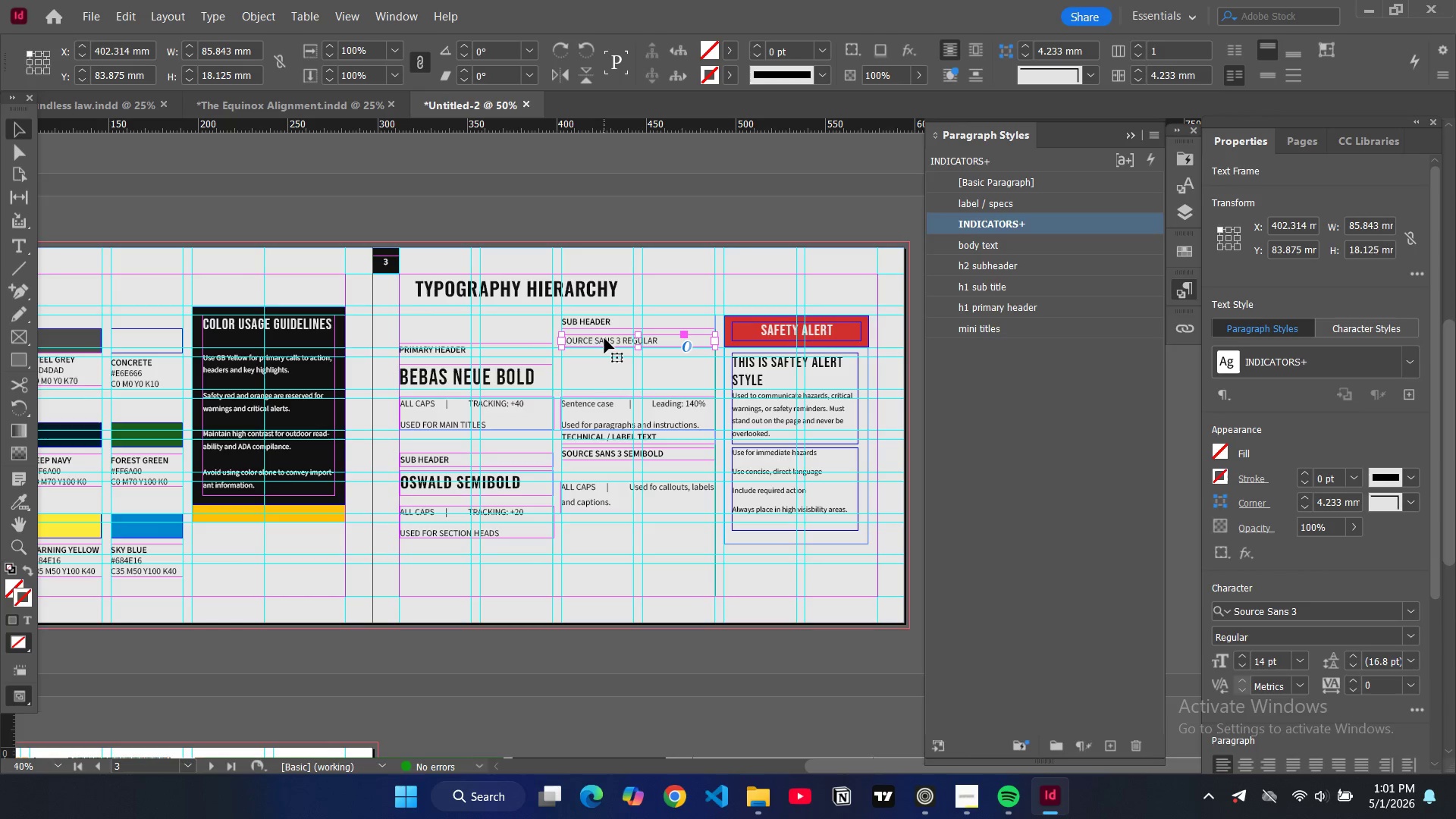 
left_click_drag(start_coordinate=[604, 338], to_coordinate=[604, 381])
 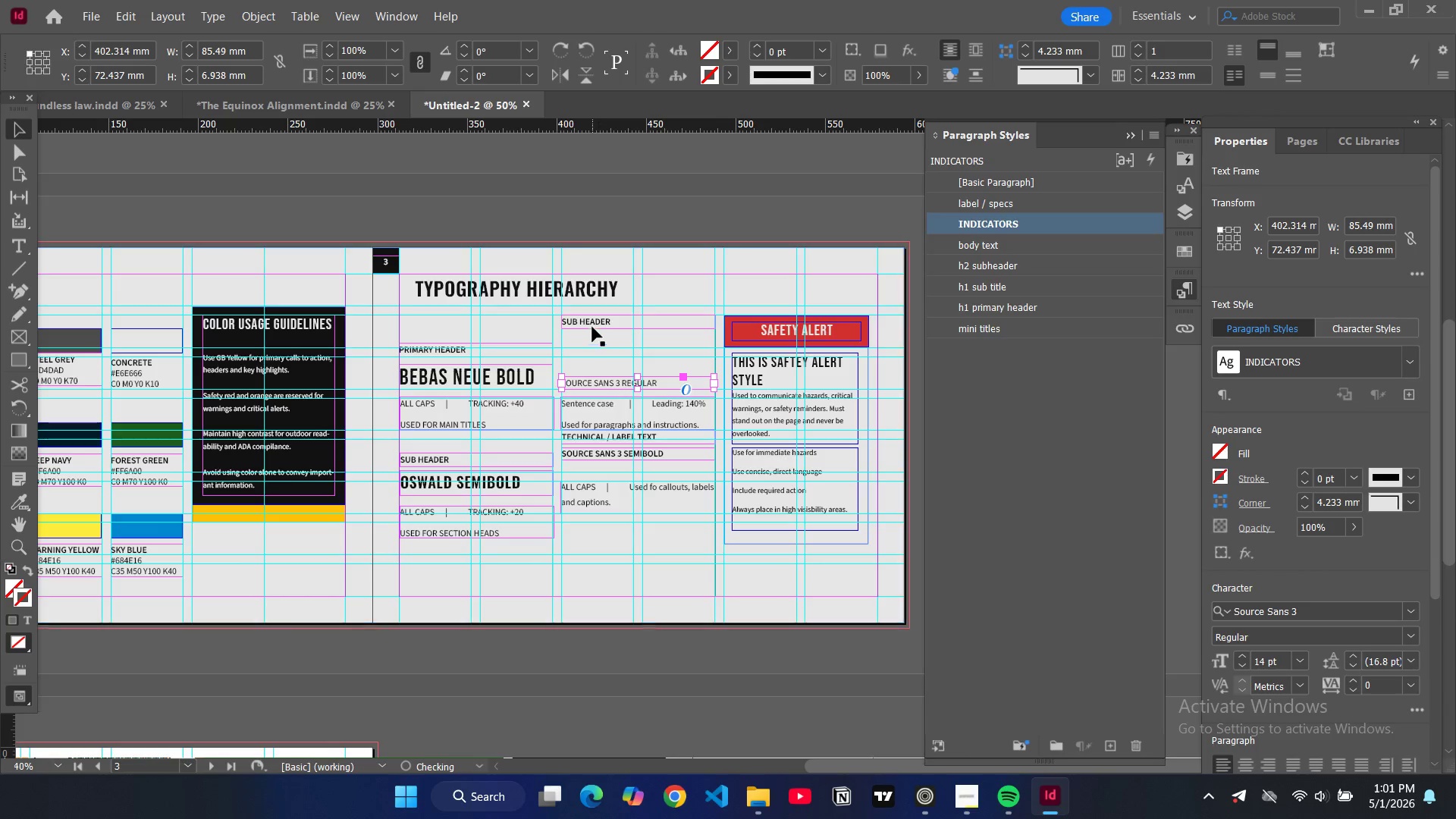 
left_click([592, 324])
 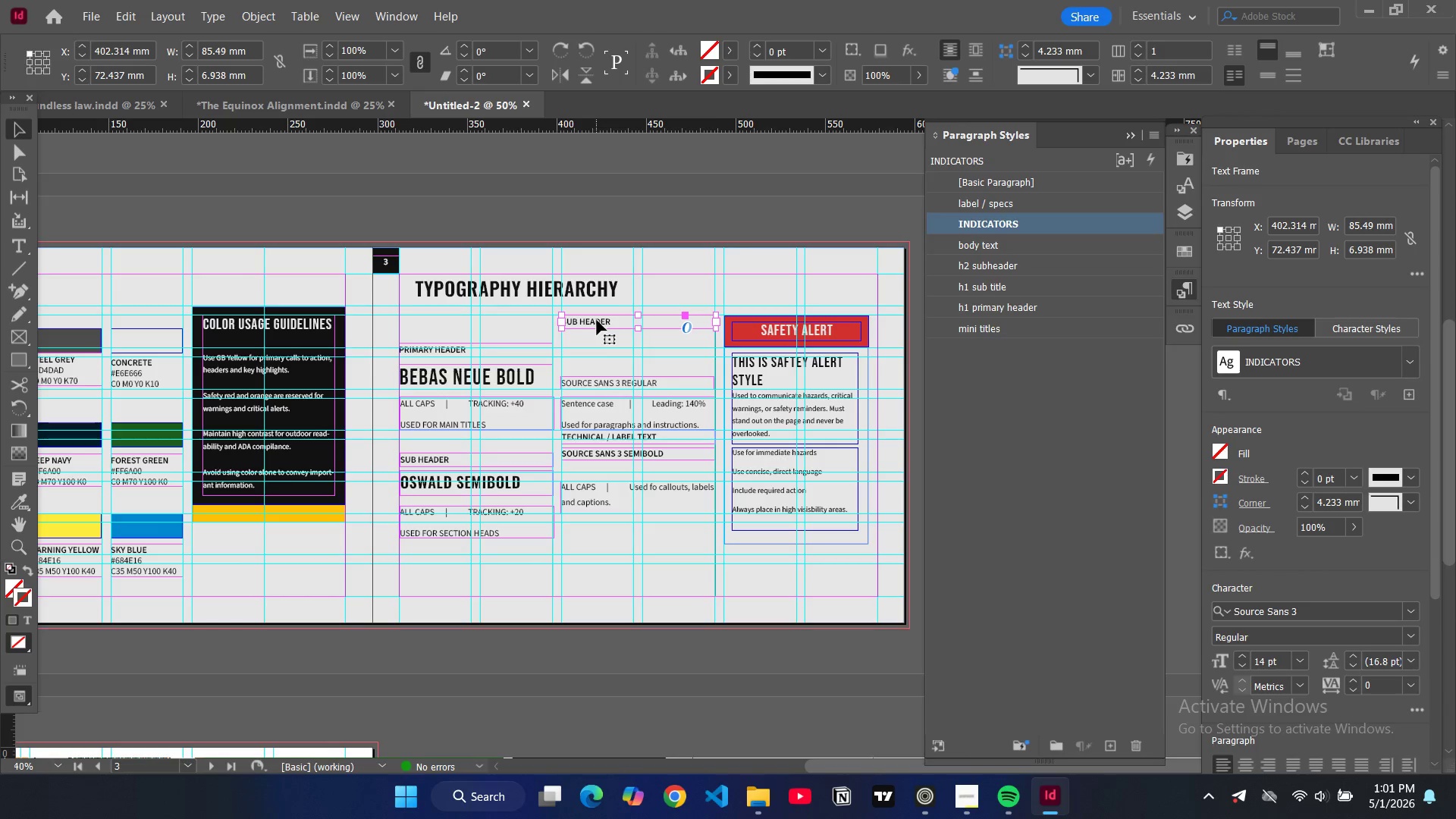 
left_click_drag(start_coordinate=[597, 320], to_coordinate=[597, 359])
 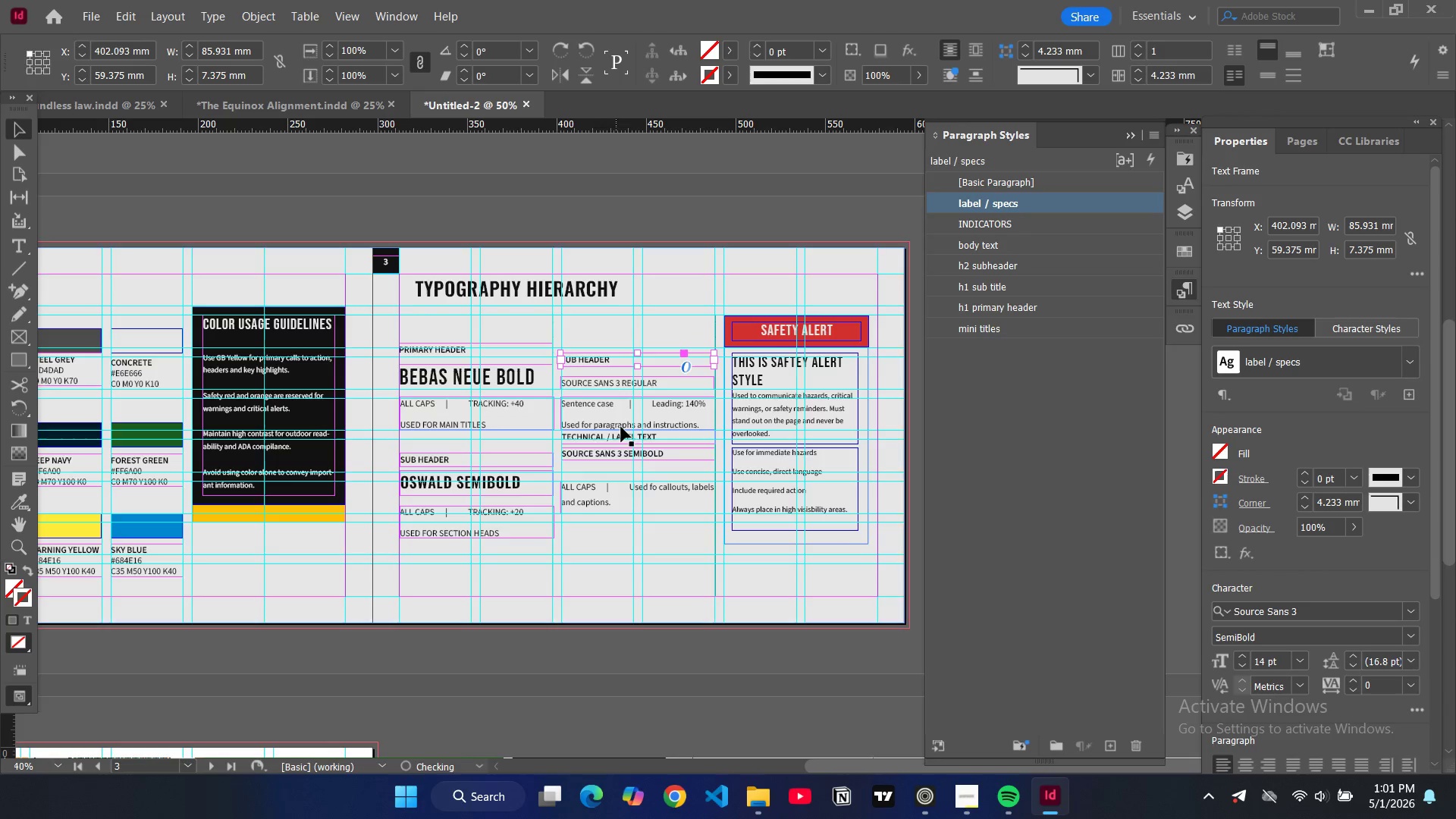 
scroll: coordinate [621, 428], scroll_direction: down, amount: 2.0
 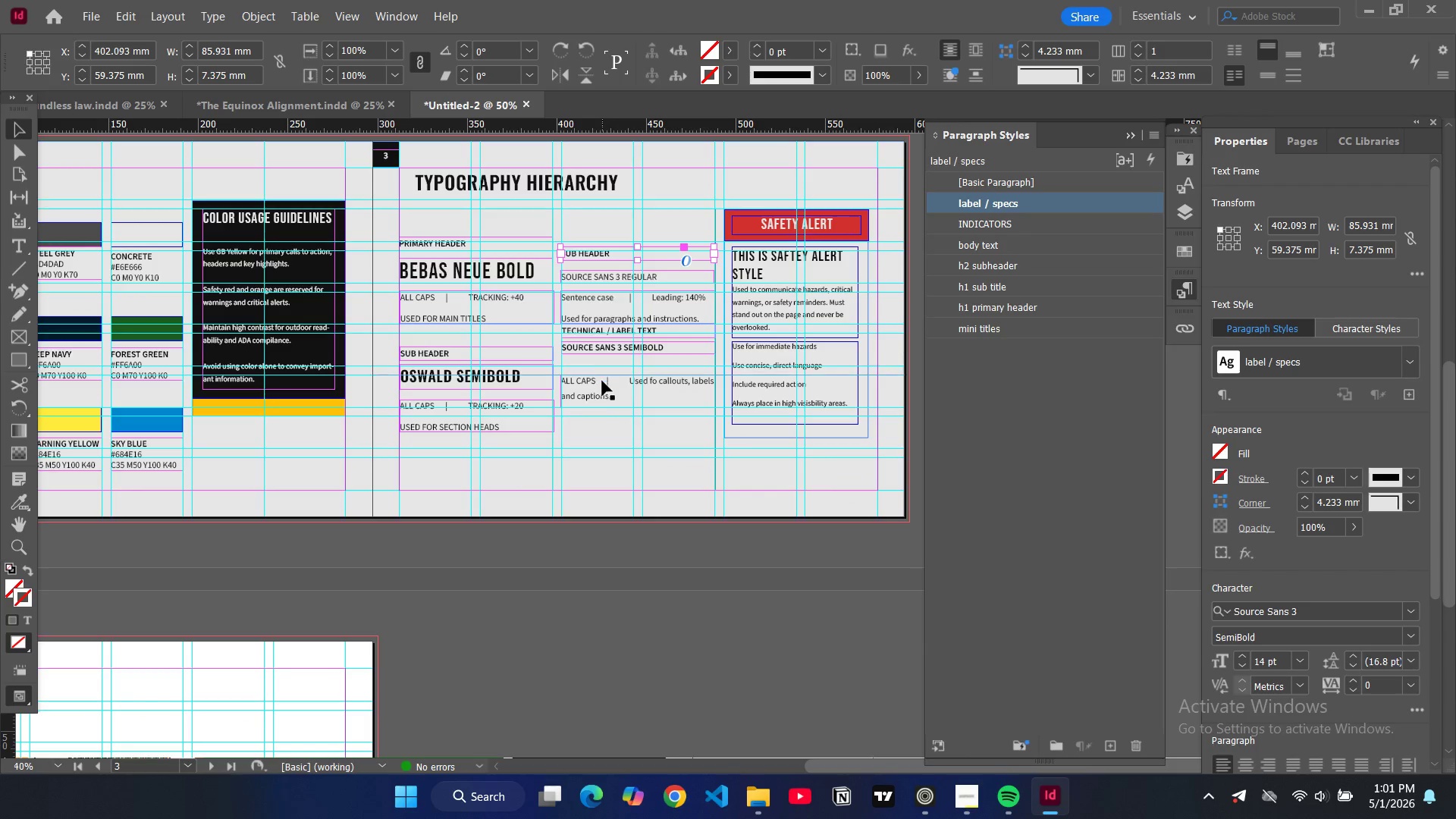 
left_click([602, 383])
 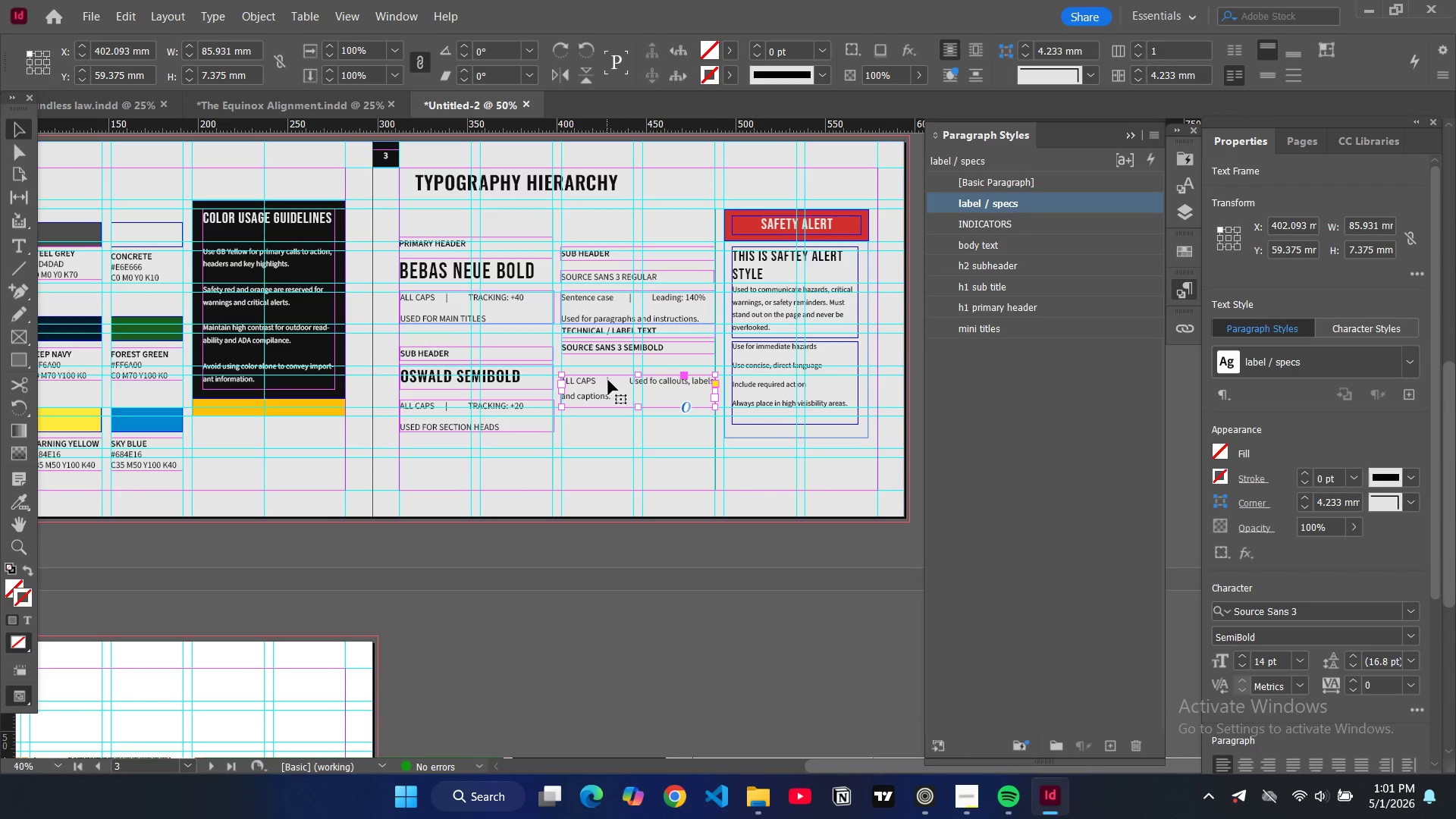 
left_click_drag(start_coordinate=[608, 380], to_coordinate=[609, 405])
 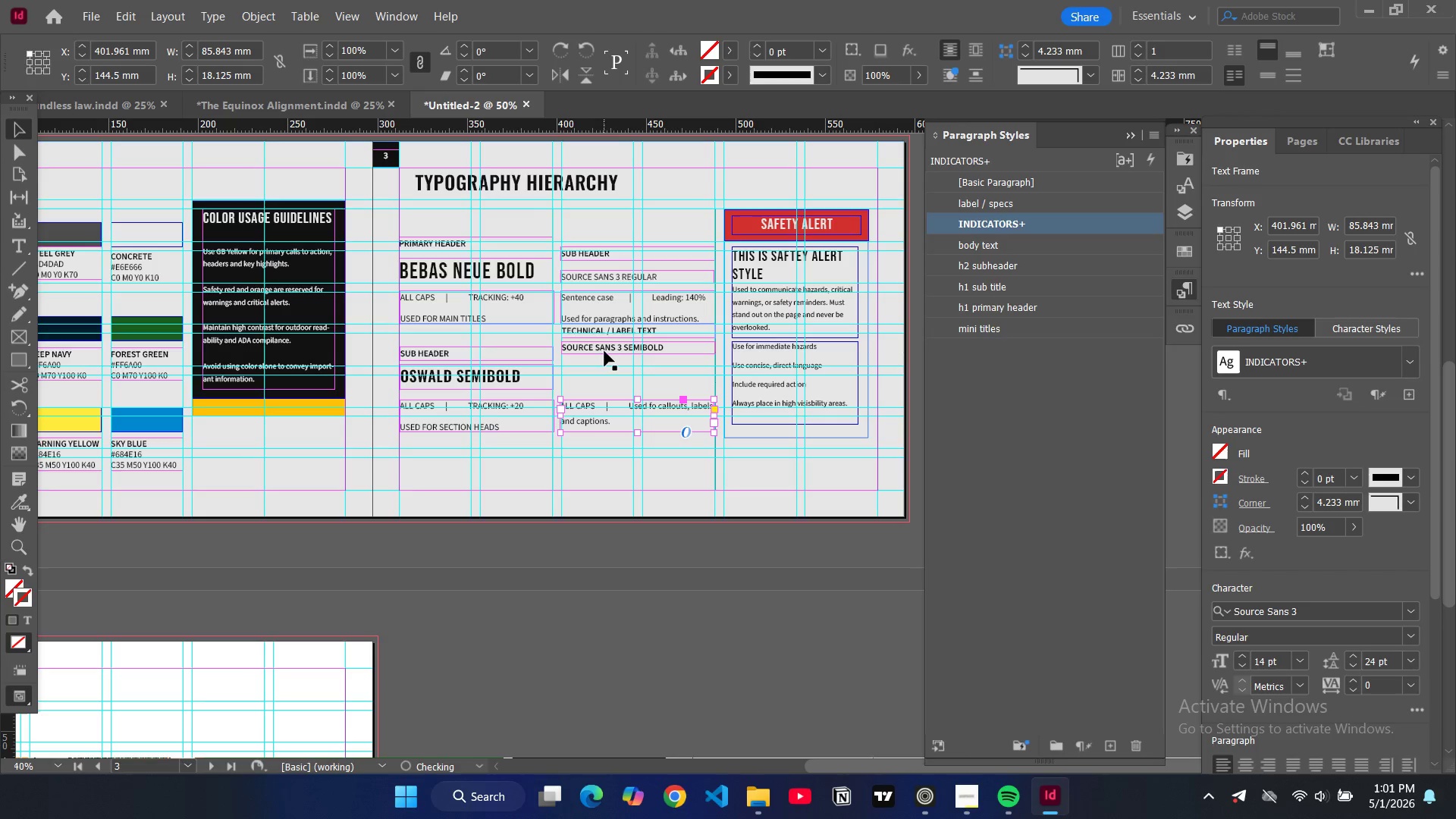 
left_click([604, 350])
 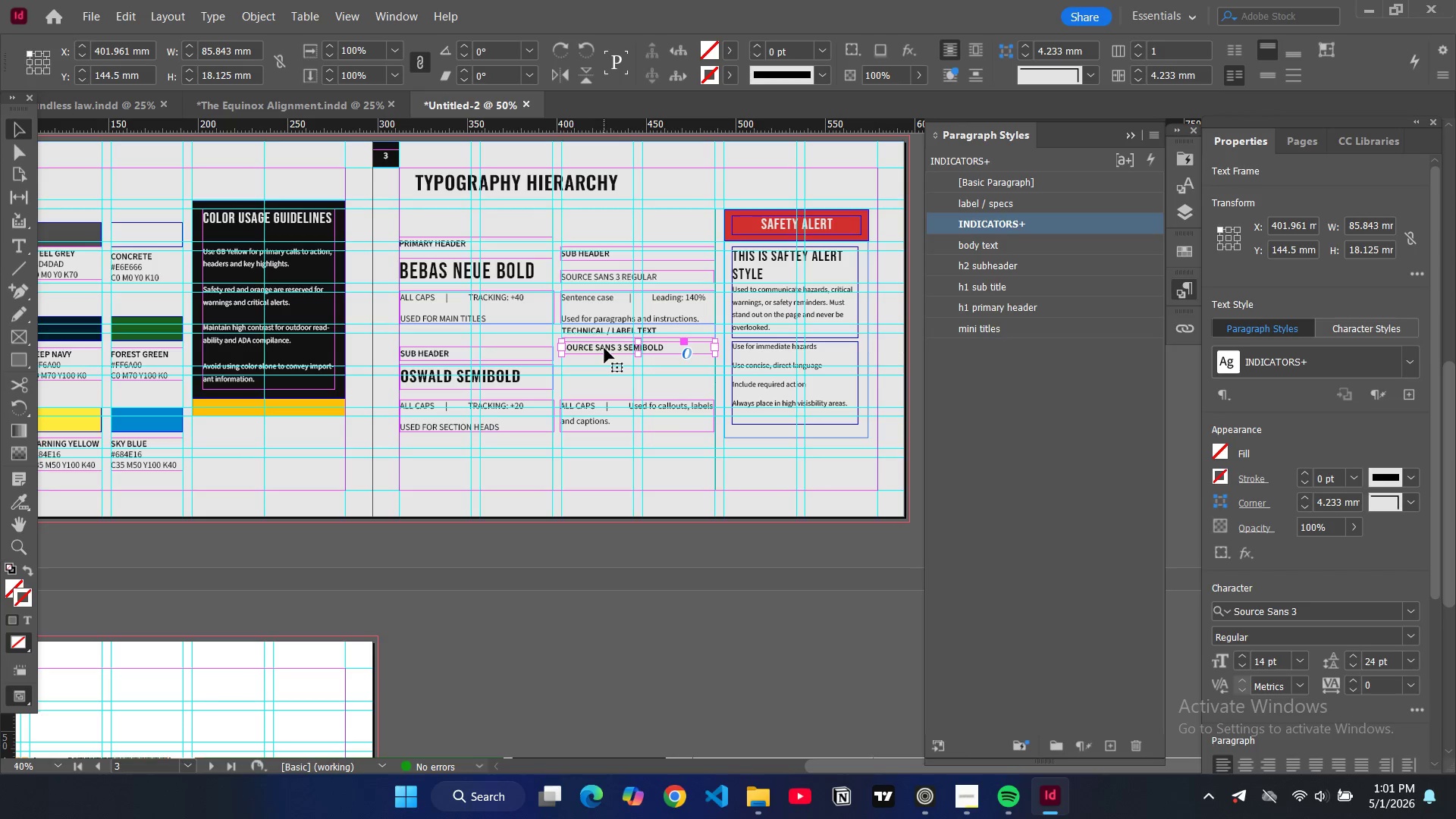 
left_click_drag(start_coordinate=[604, 348], to_coordinate=[603, 375])
 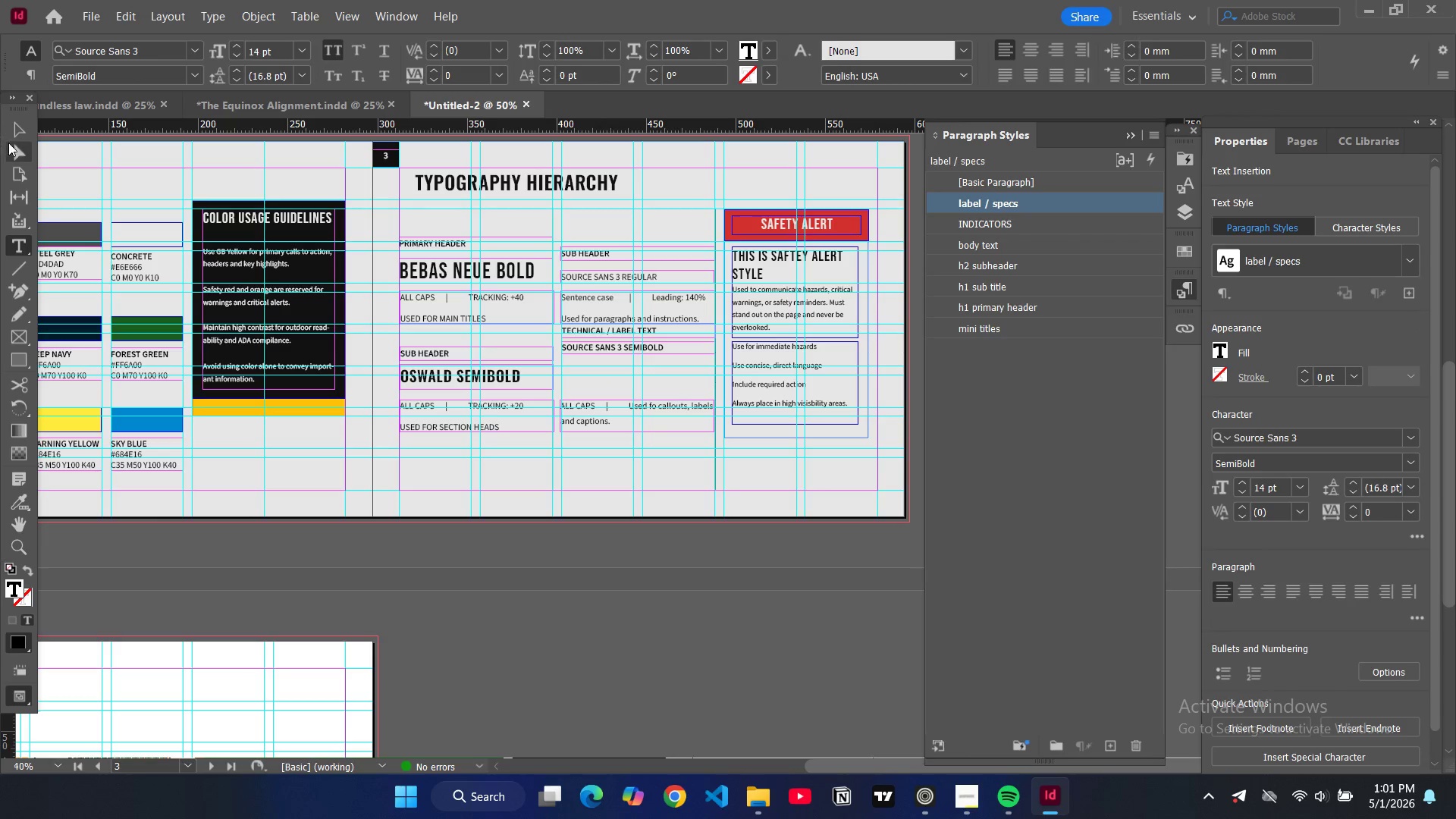 
left_click([20, 133])
 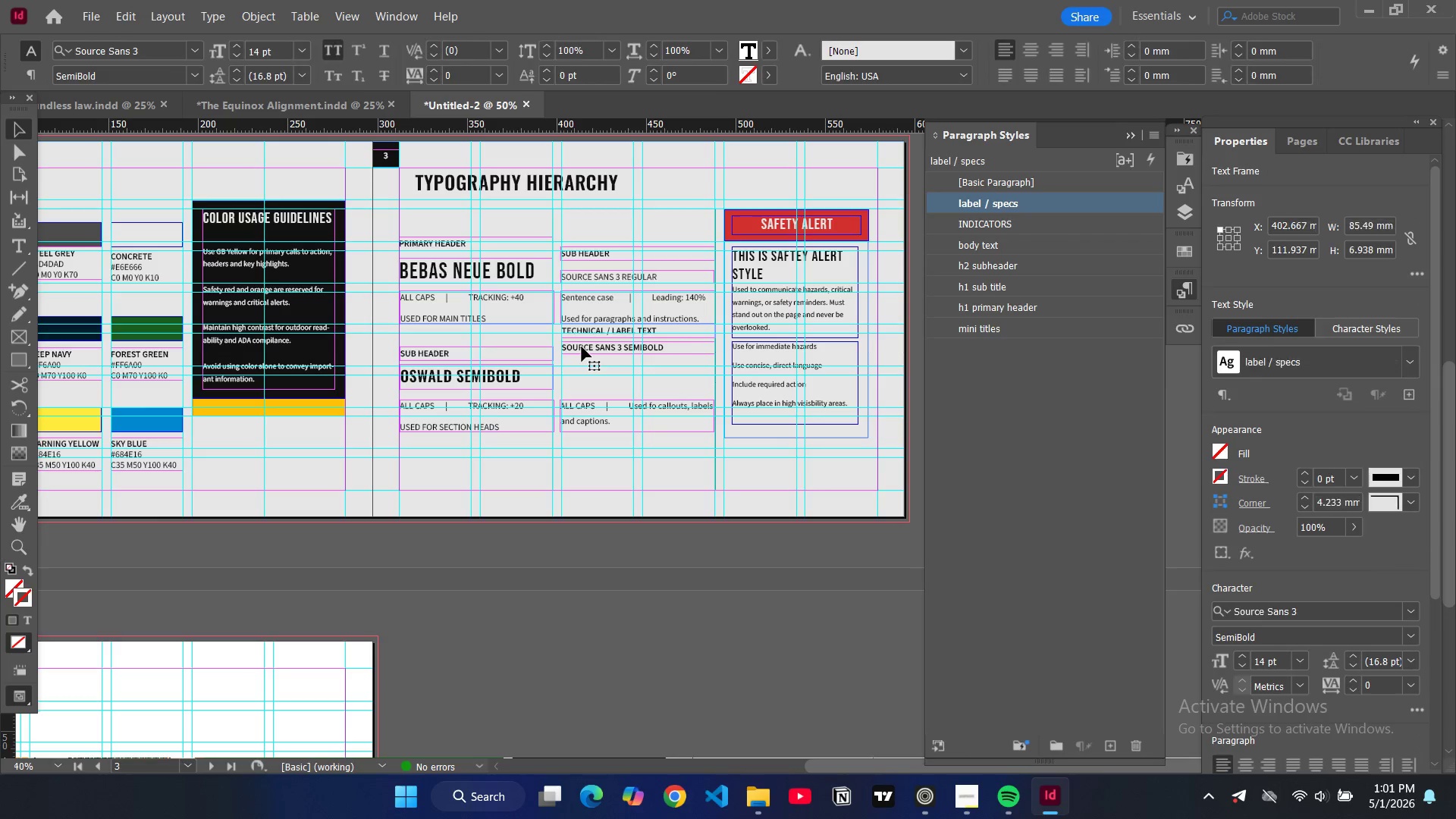 
left_click_drag(start_coordinate=[582, 347], to_coordinate=[582, 384])
 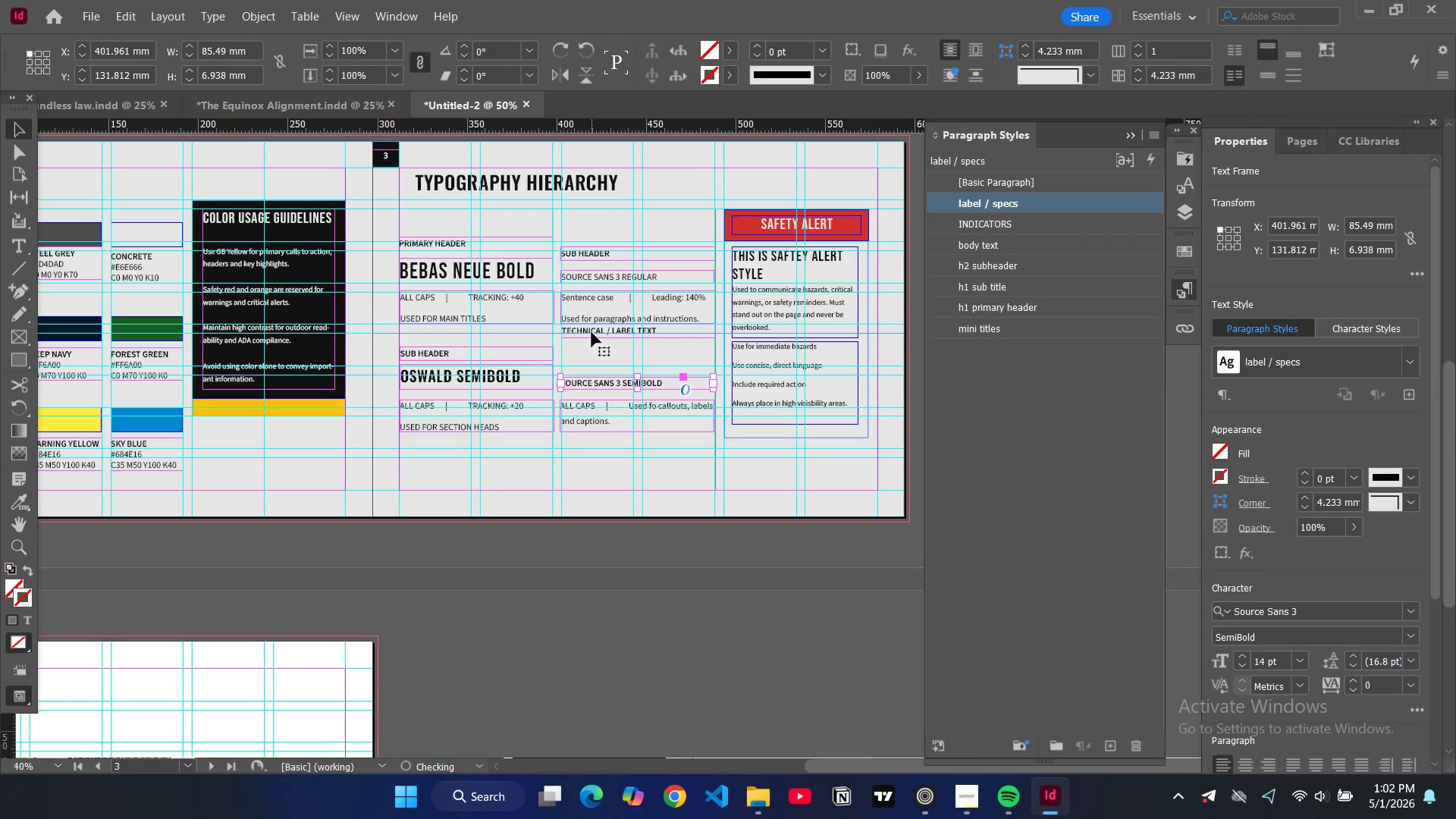 
double_click([595, 335])
 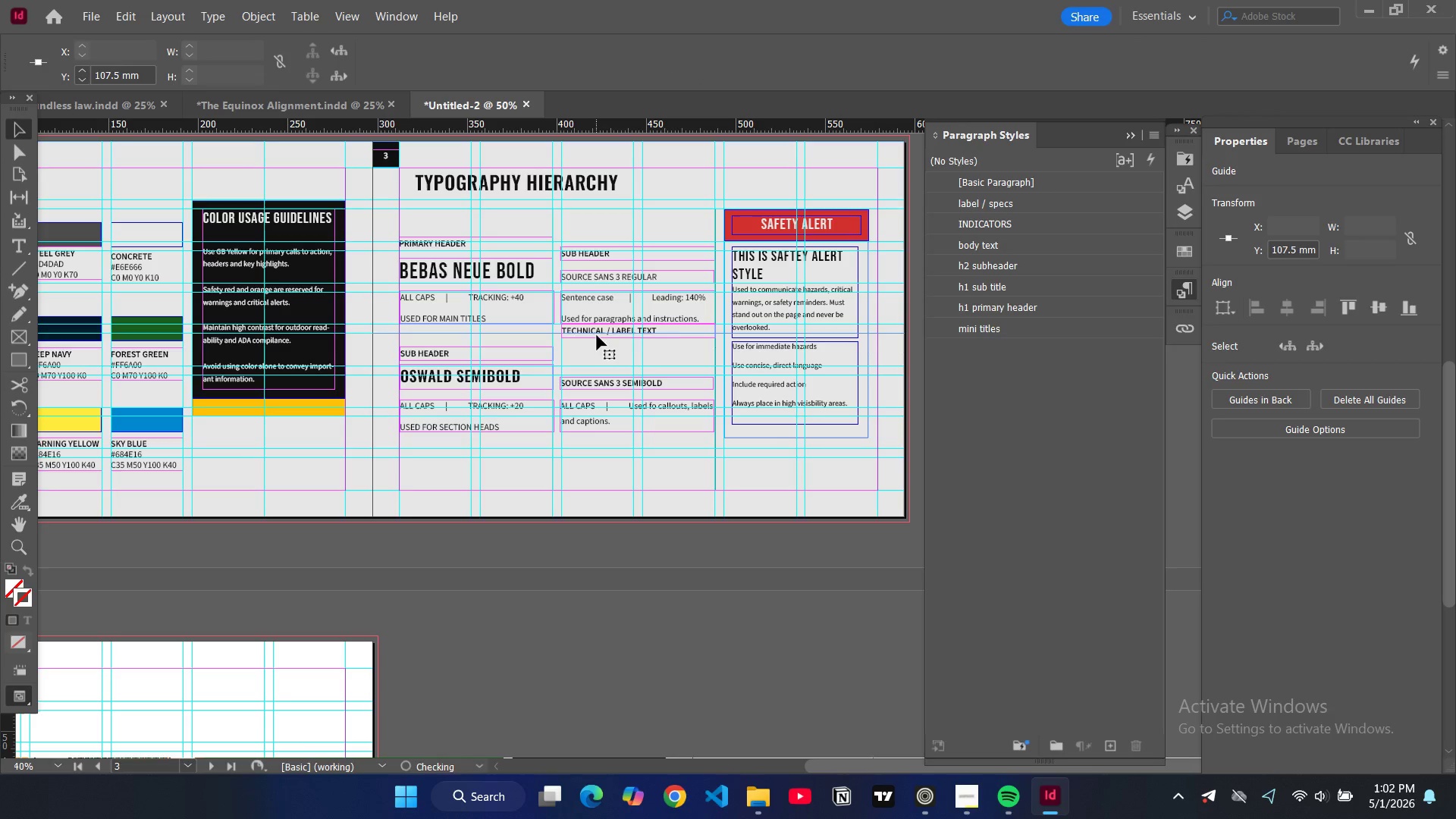 
left_click_drag(start_coordinate=[597, 335], to_coordinate=[592, 364])
 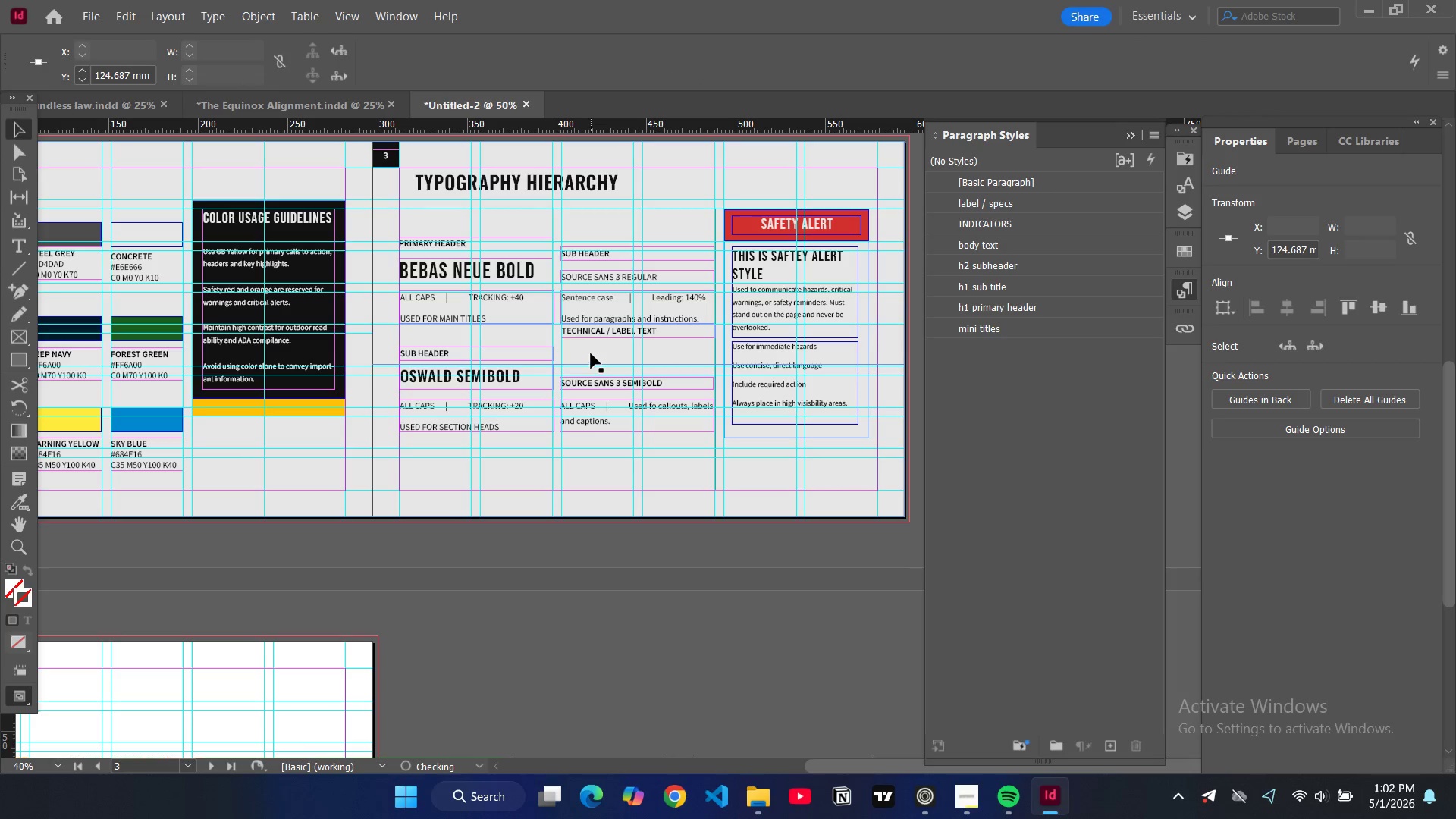 
key(Control+Z)
 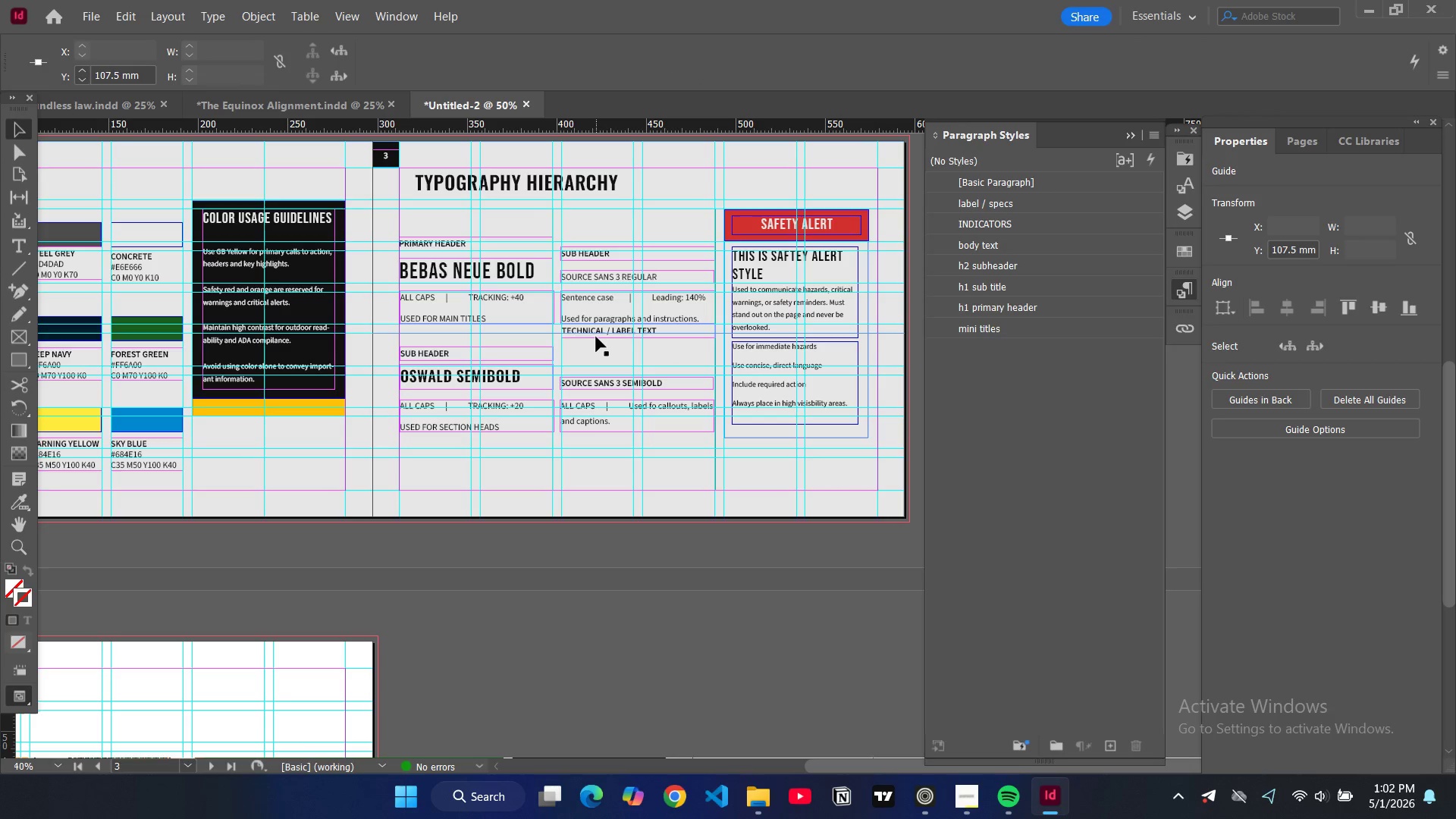 
left_click([596, 337])
 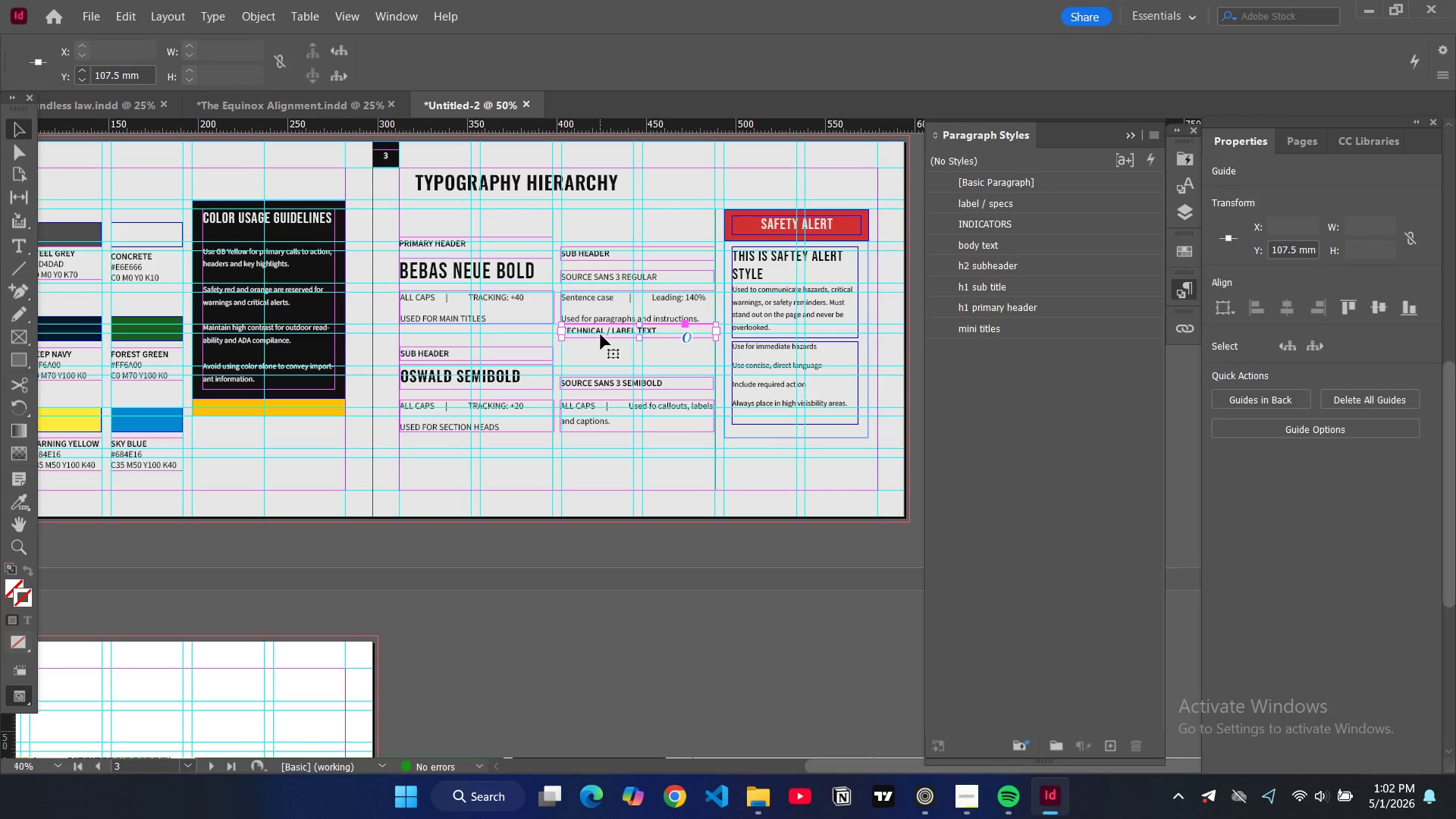 
left_click_drag(start_coordinate=[601, 334], to_coordinate=[599, 362])
 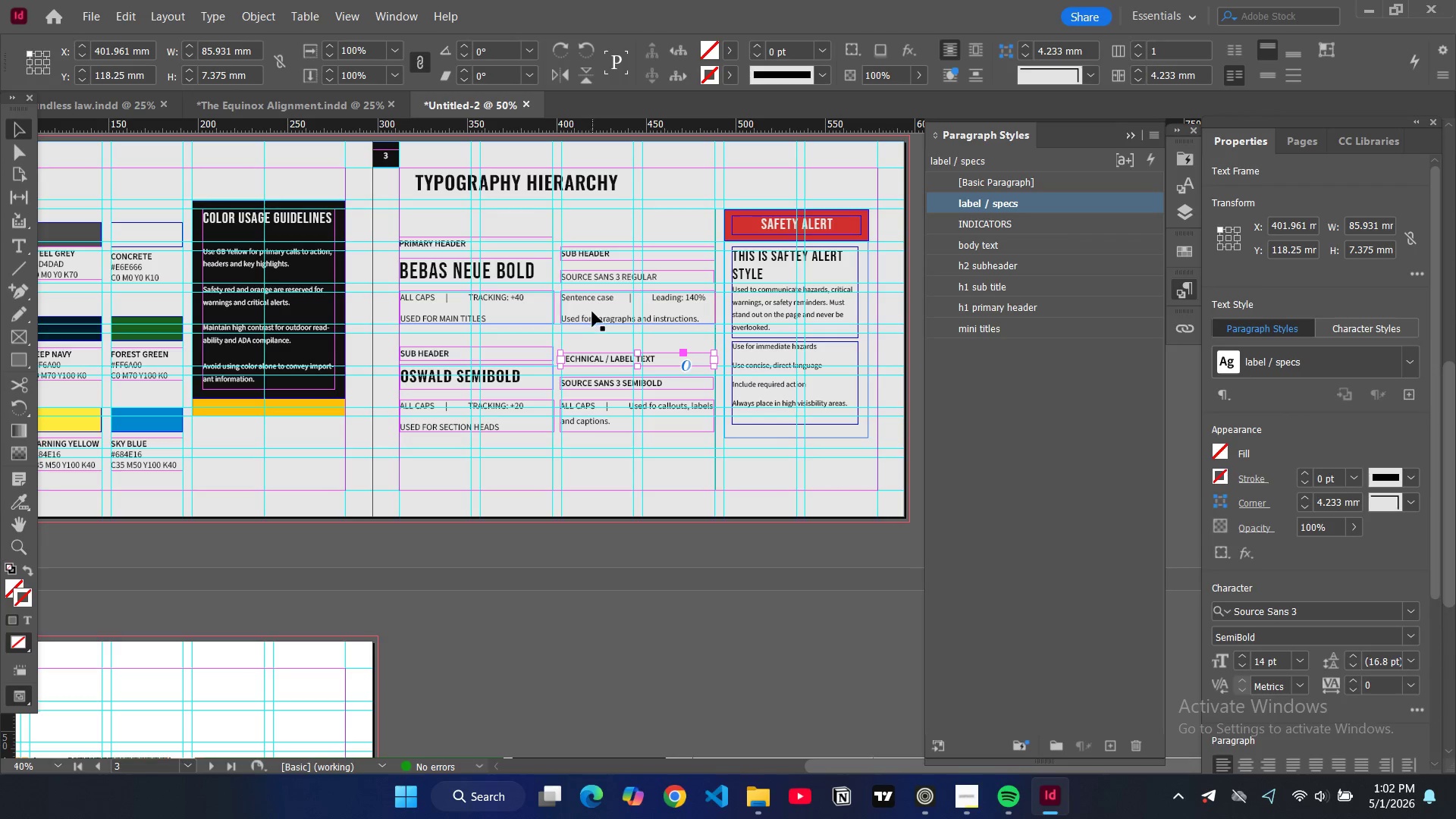 
left_click([594, 311])
 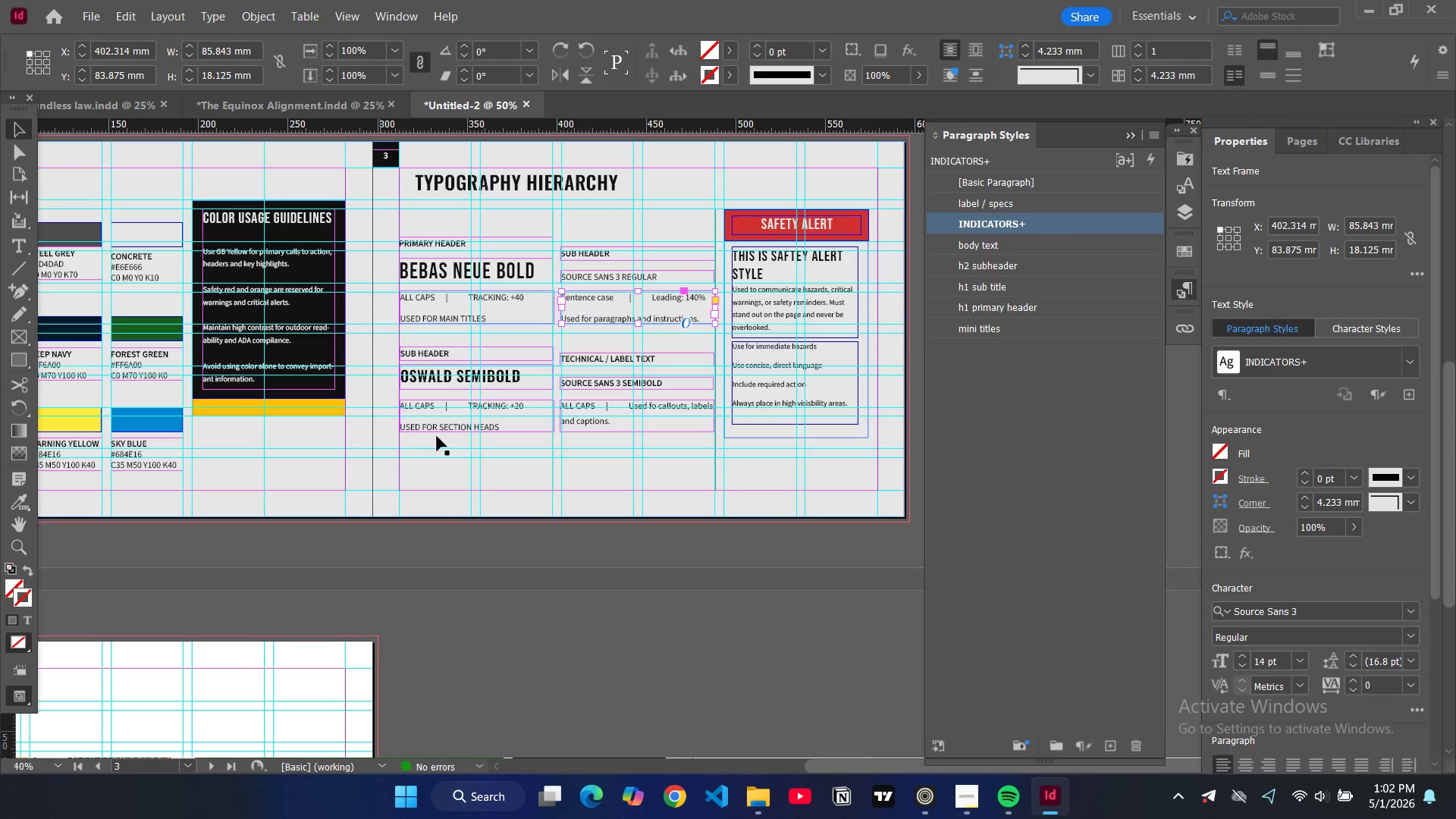 
left_click([551, 507])
 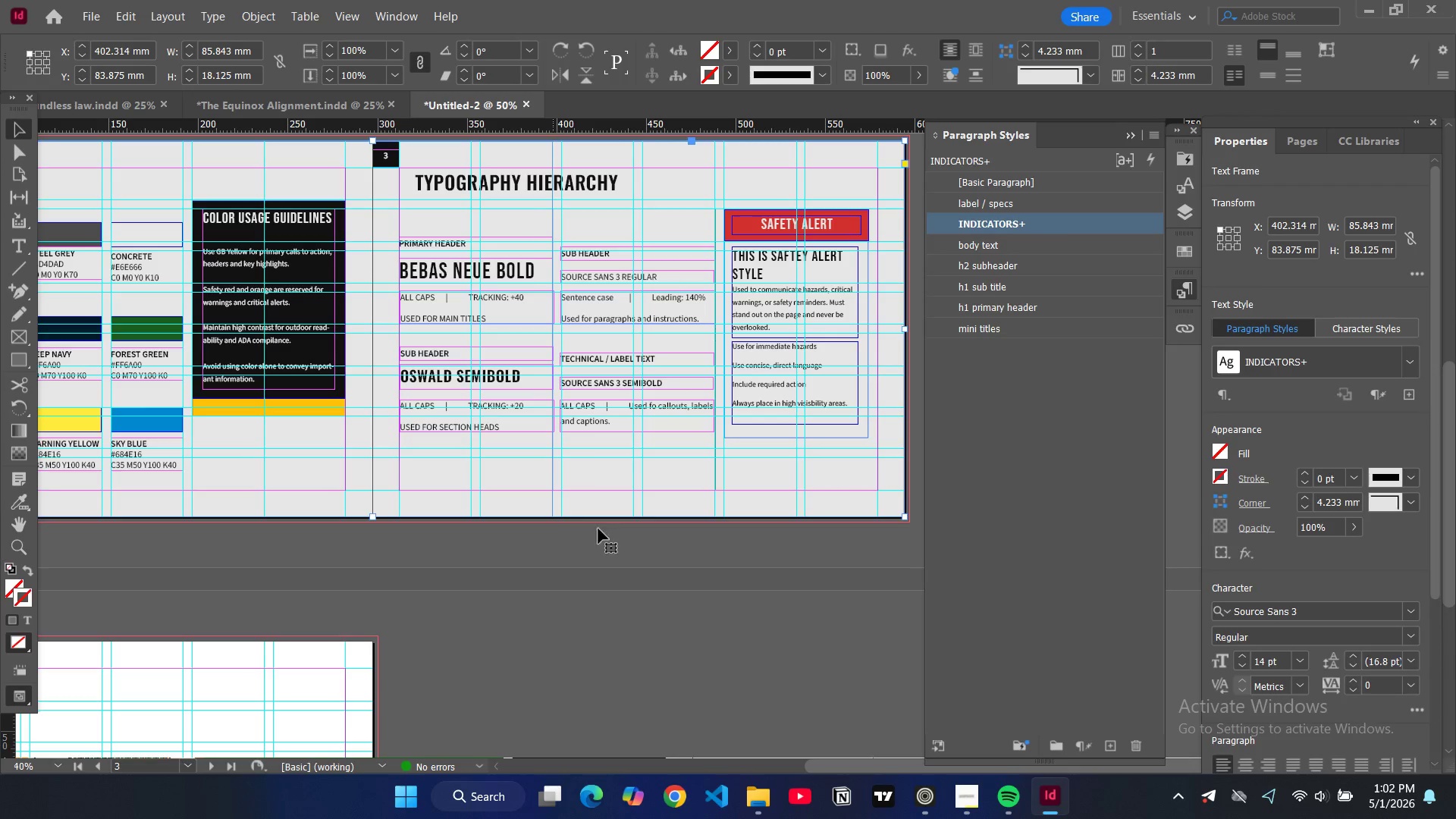 
type(ww)
 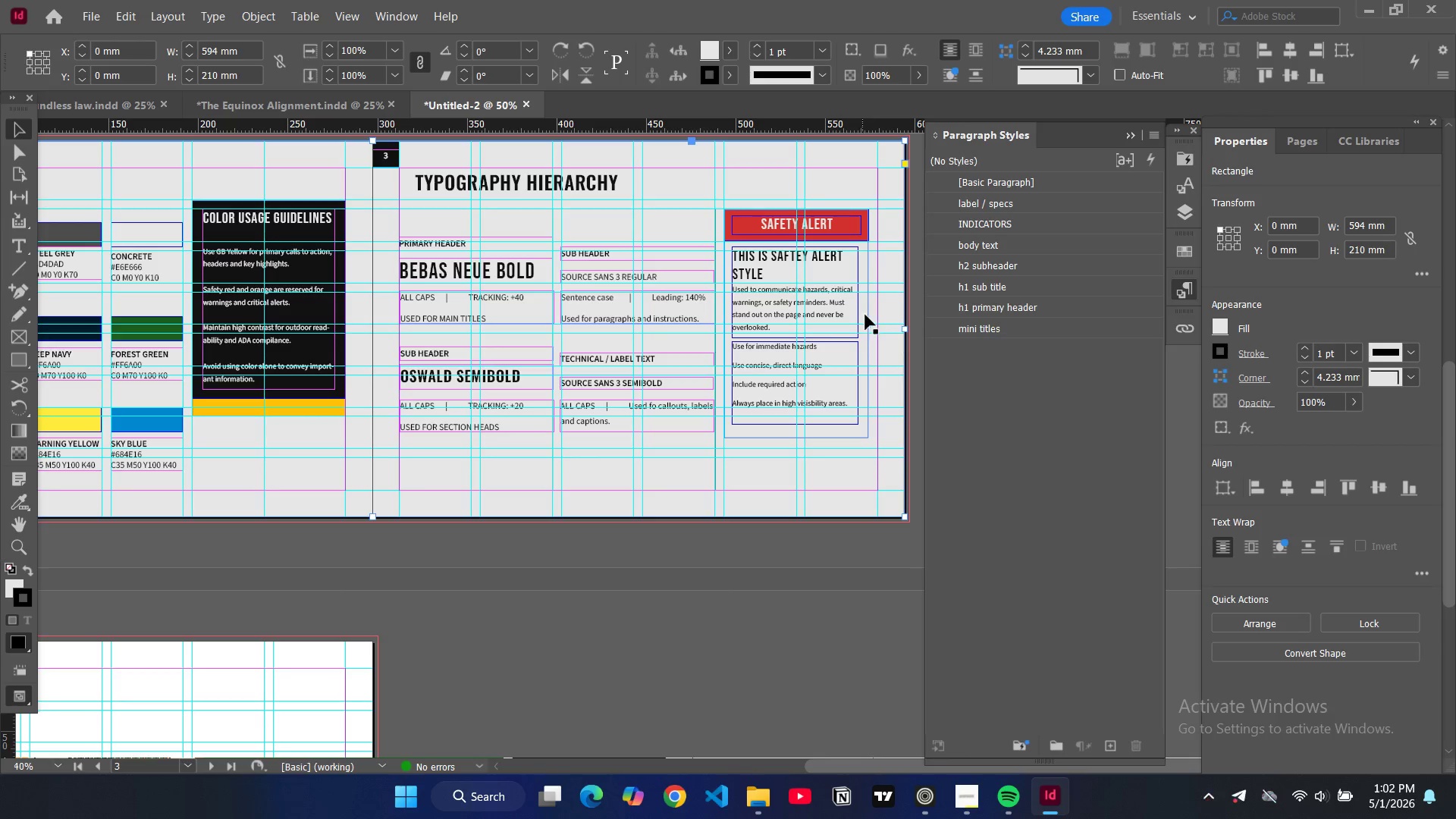 
left_click([863, 315])
 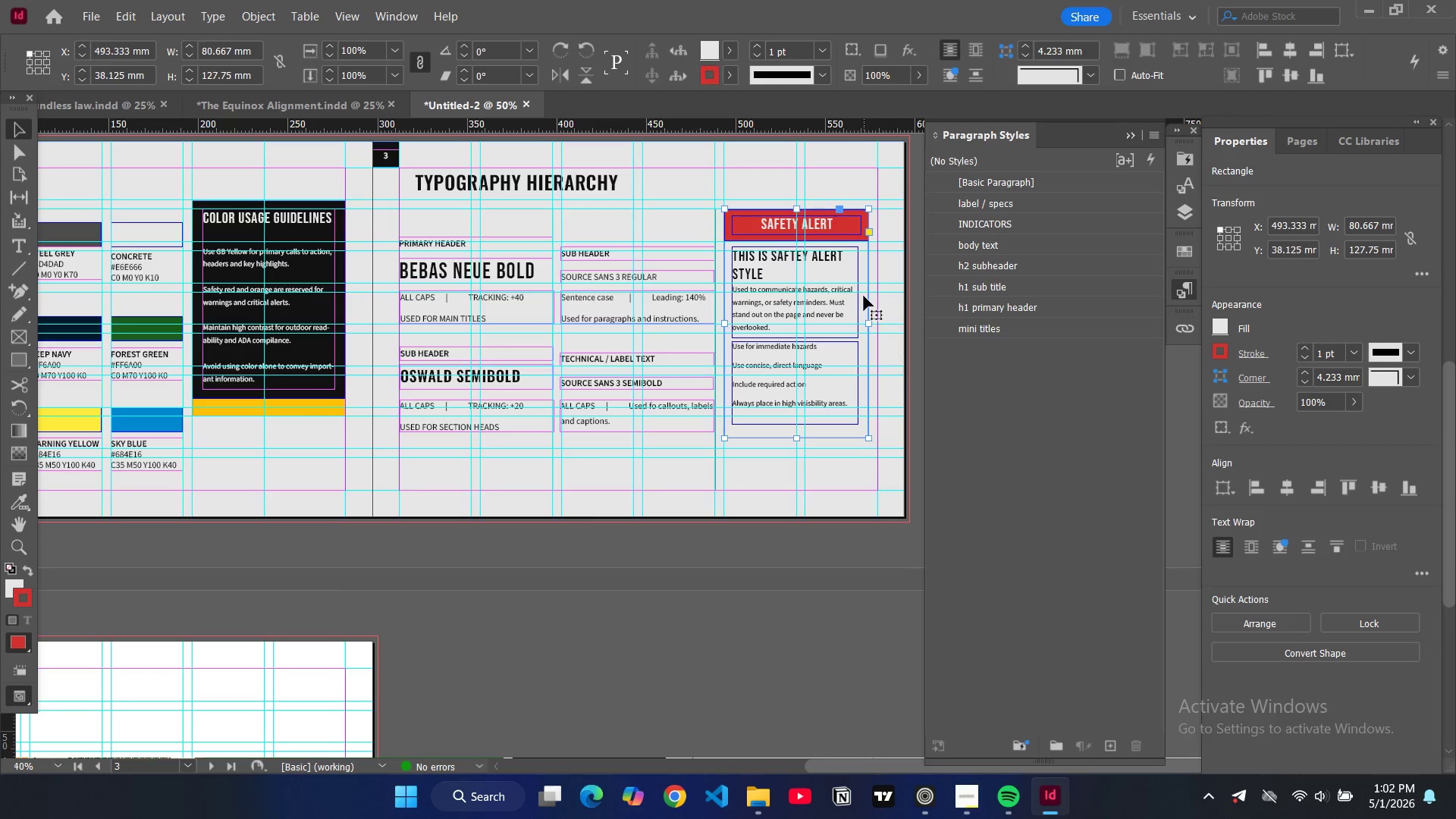 
left_click_drag(start_coordinate=[863, 296], to_coordinate=[863, 315])
 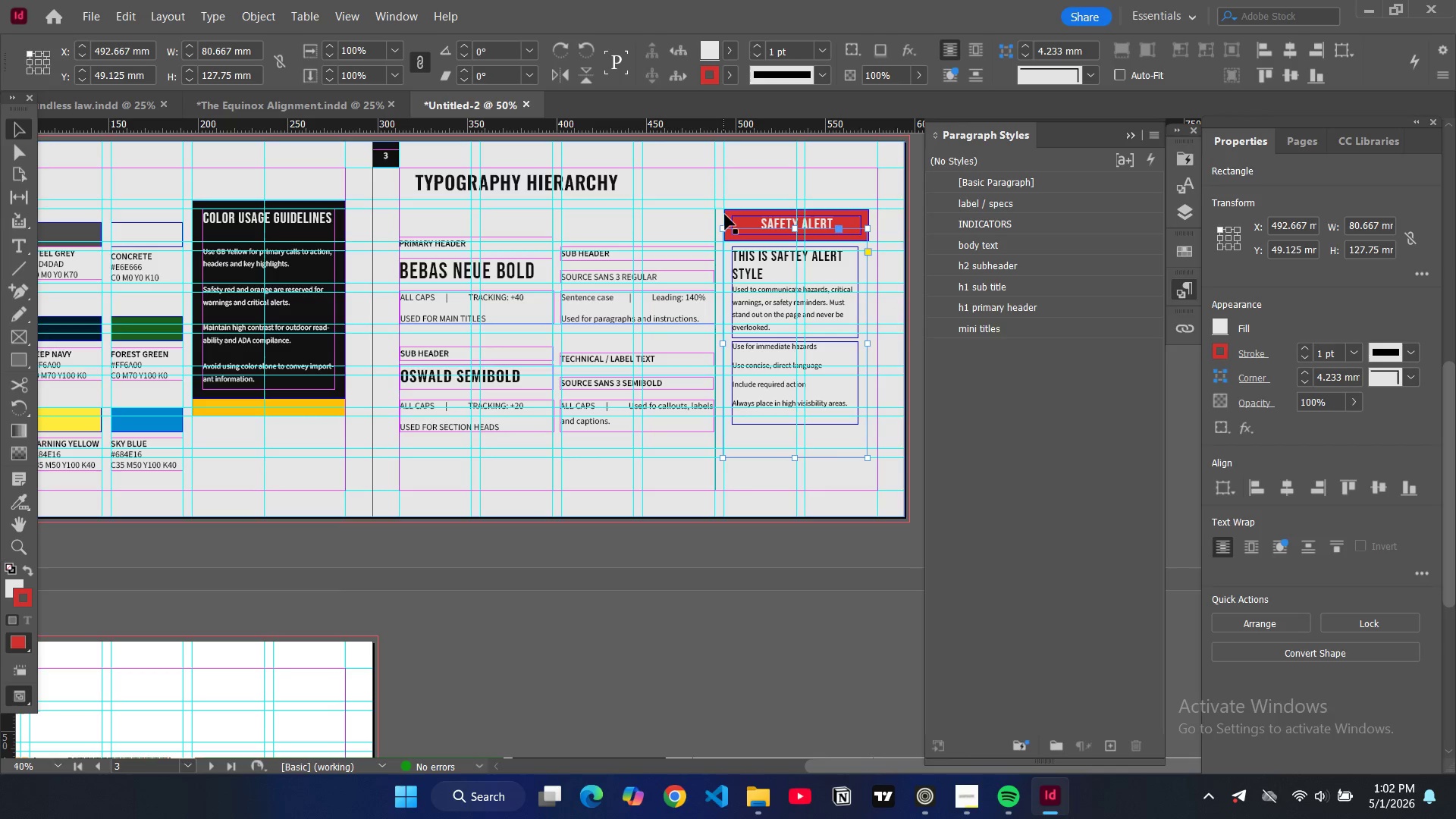 
left_click([727, 215])
 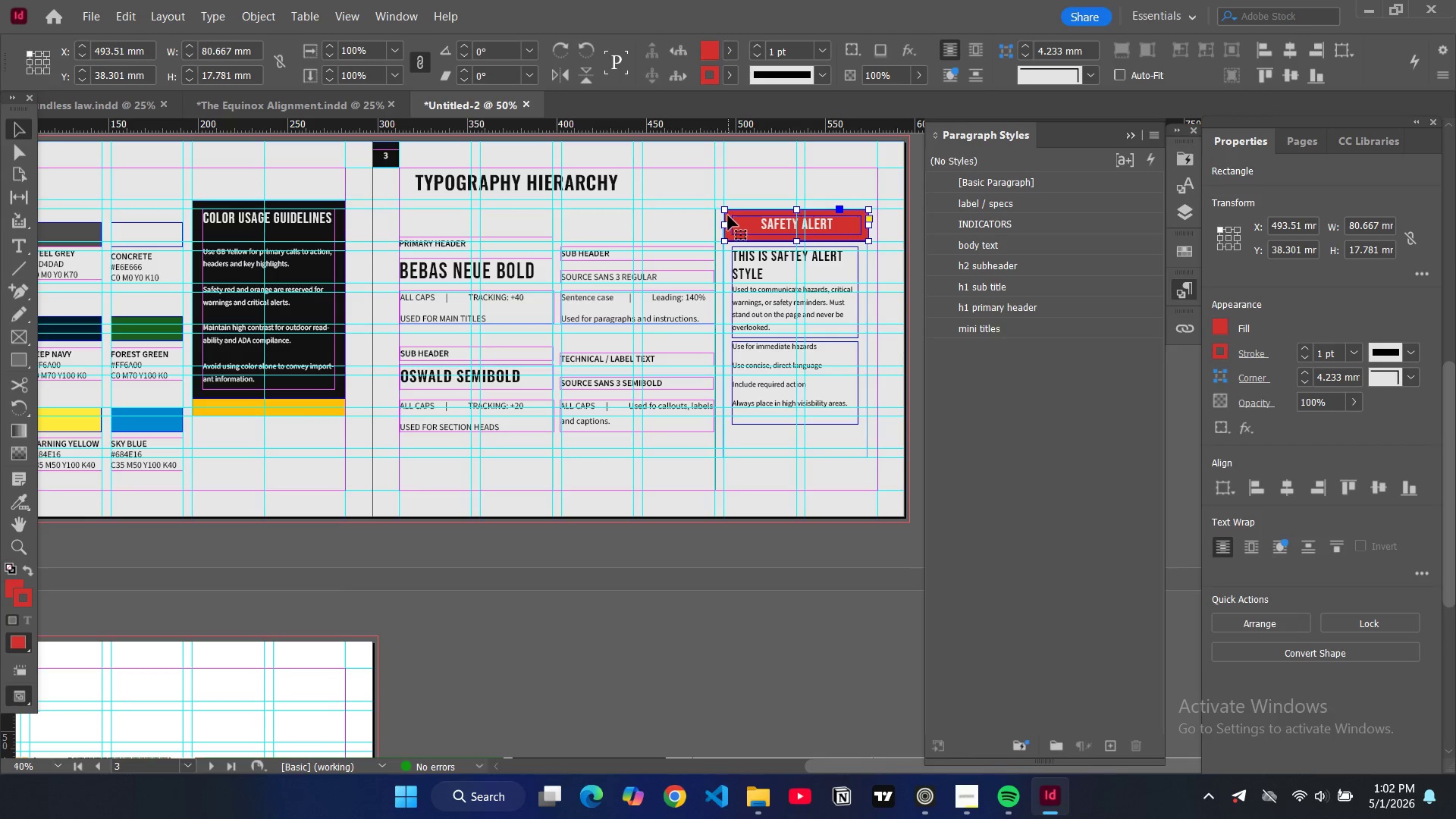 
left_click_drag(start_coordinate=[728, 215], to_coordinate=[727, 239])
 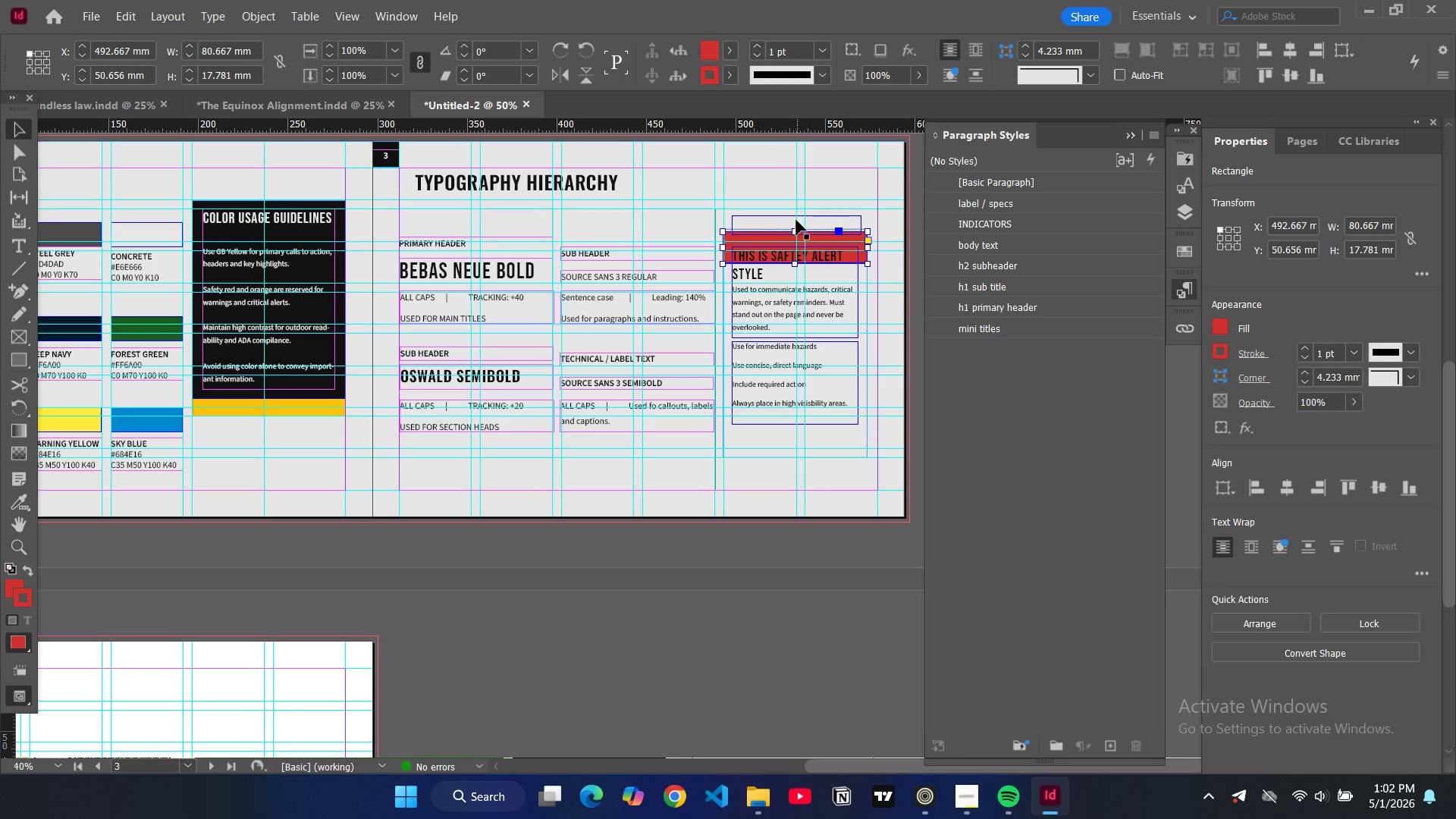 
left_click_drag(start_coordinate=[781, 224], to_coordinate=[780, 242])
 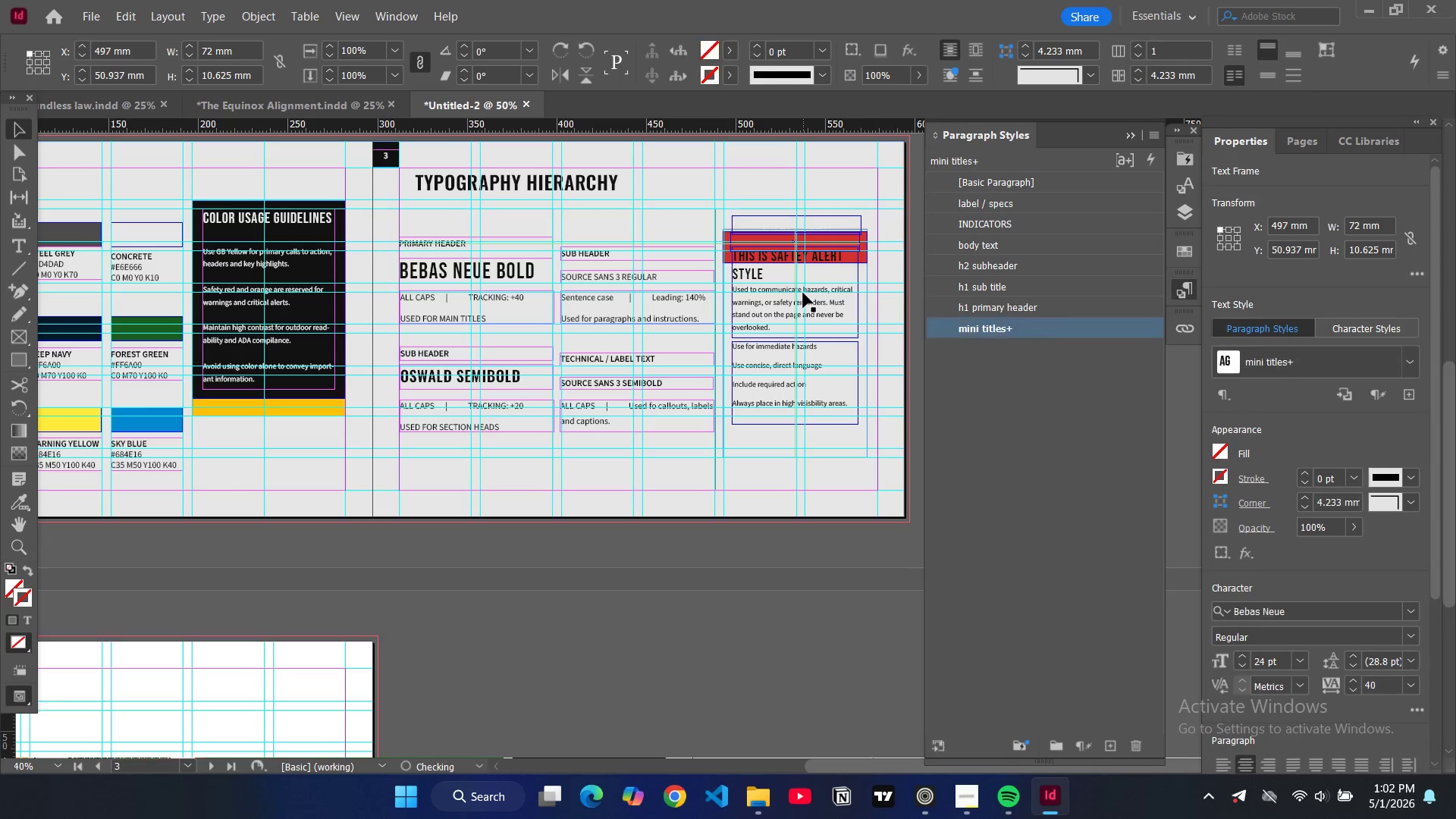 
left_click([803, 293])
 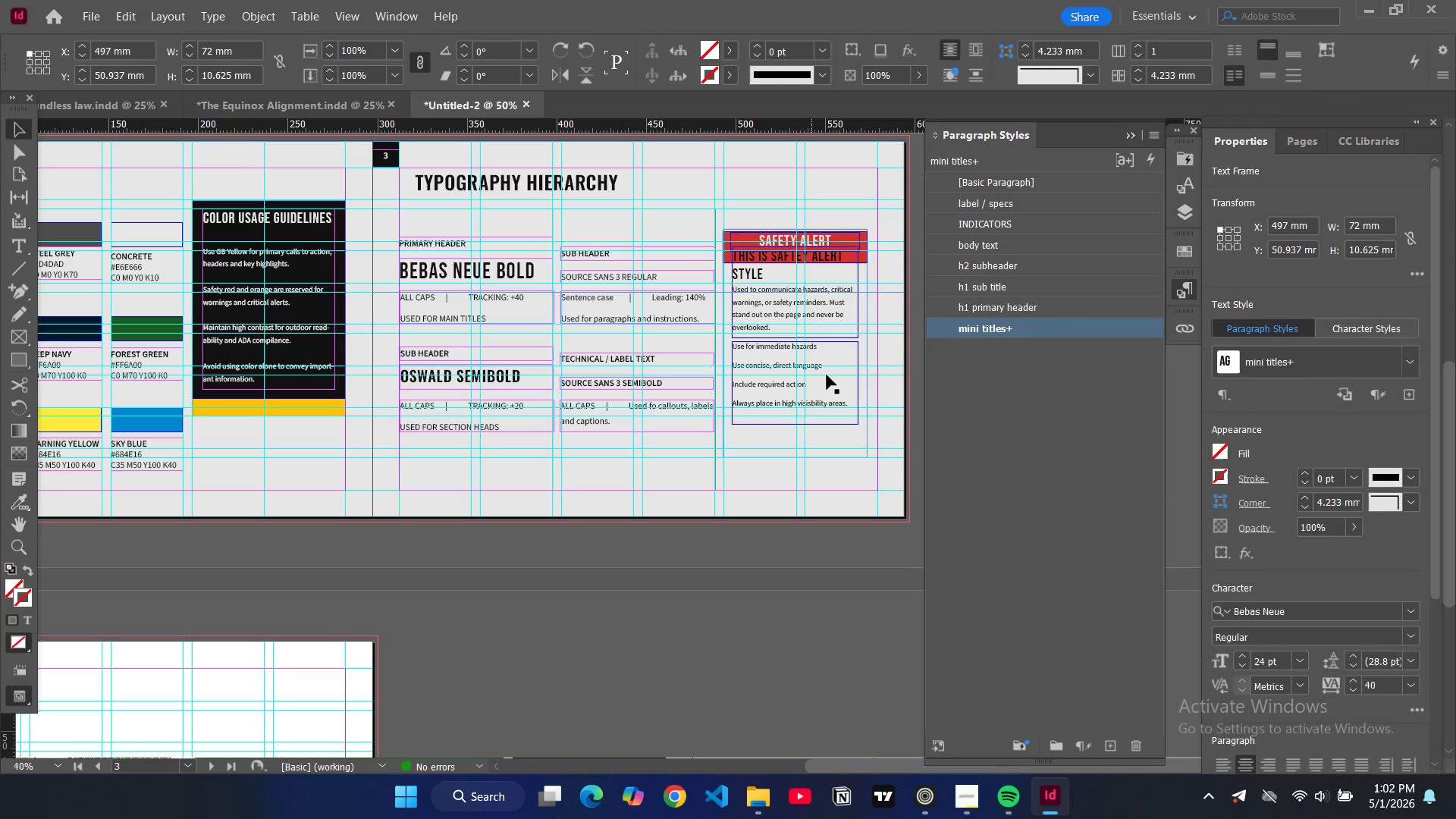 
left_click([830, 373])
 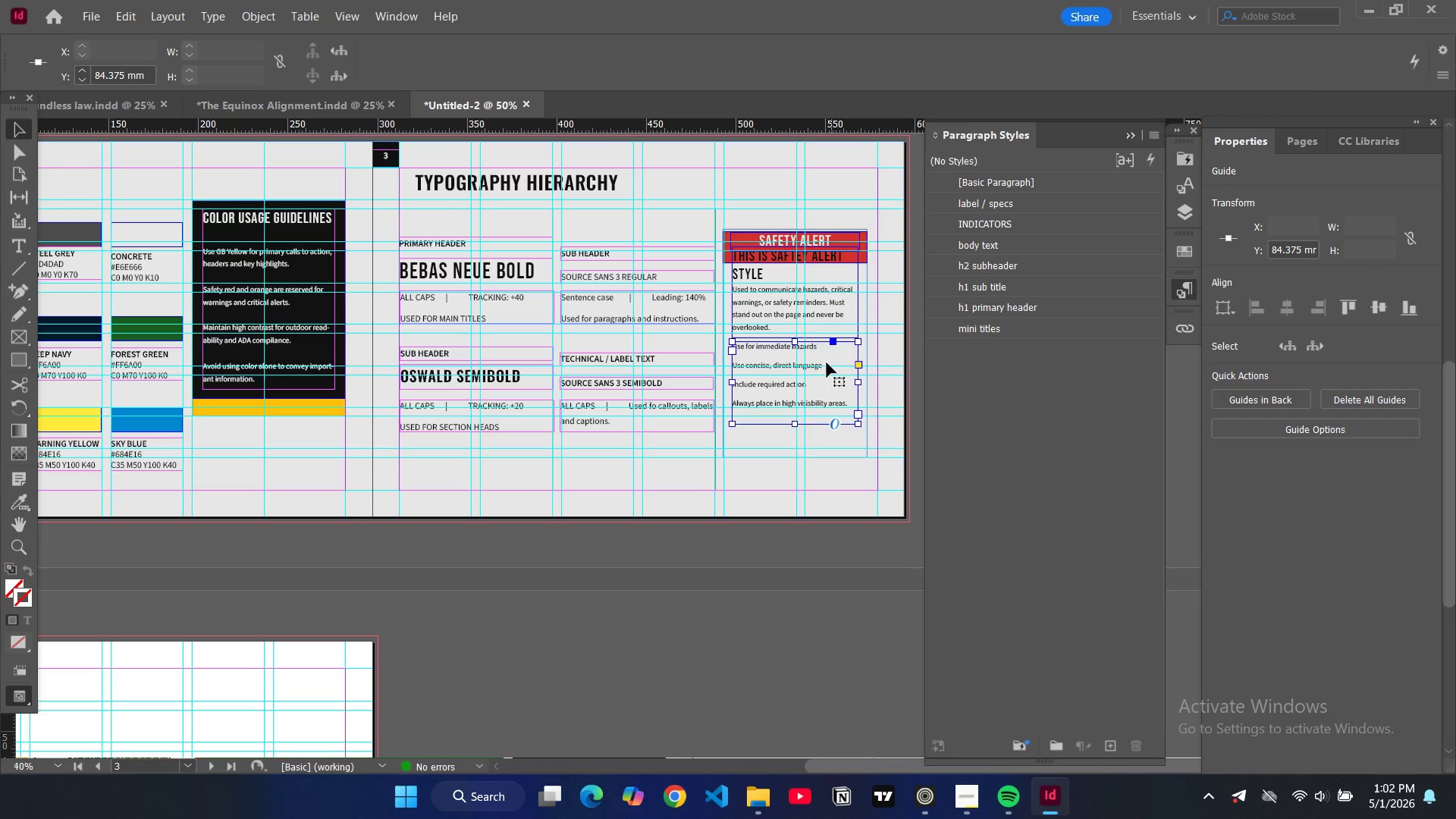 
left_click_drag(start_coordinate=[827, 362], to_coordinate=[827, 387])
 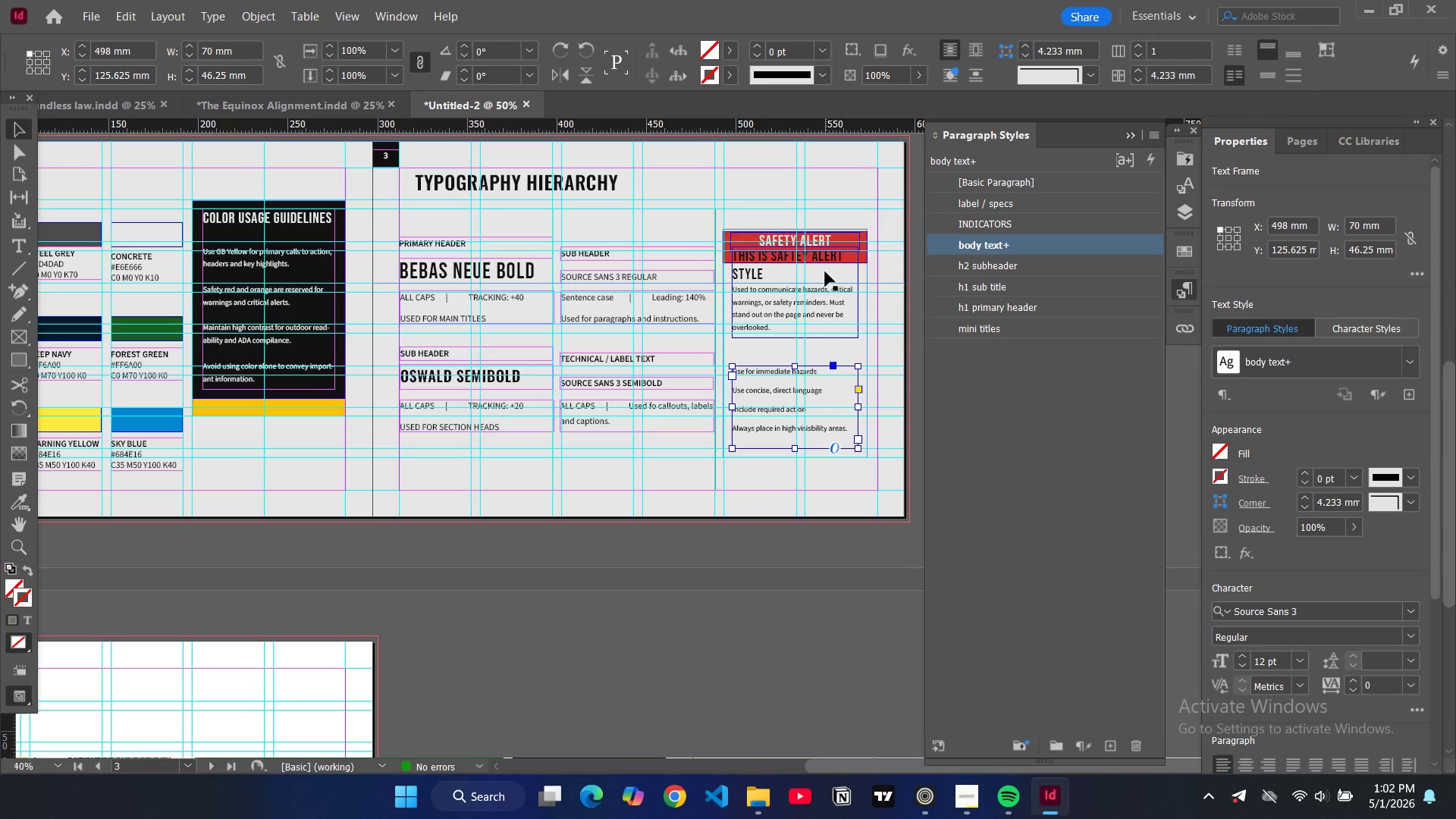 
left_click([823, 272])
 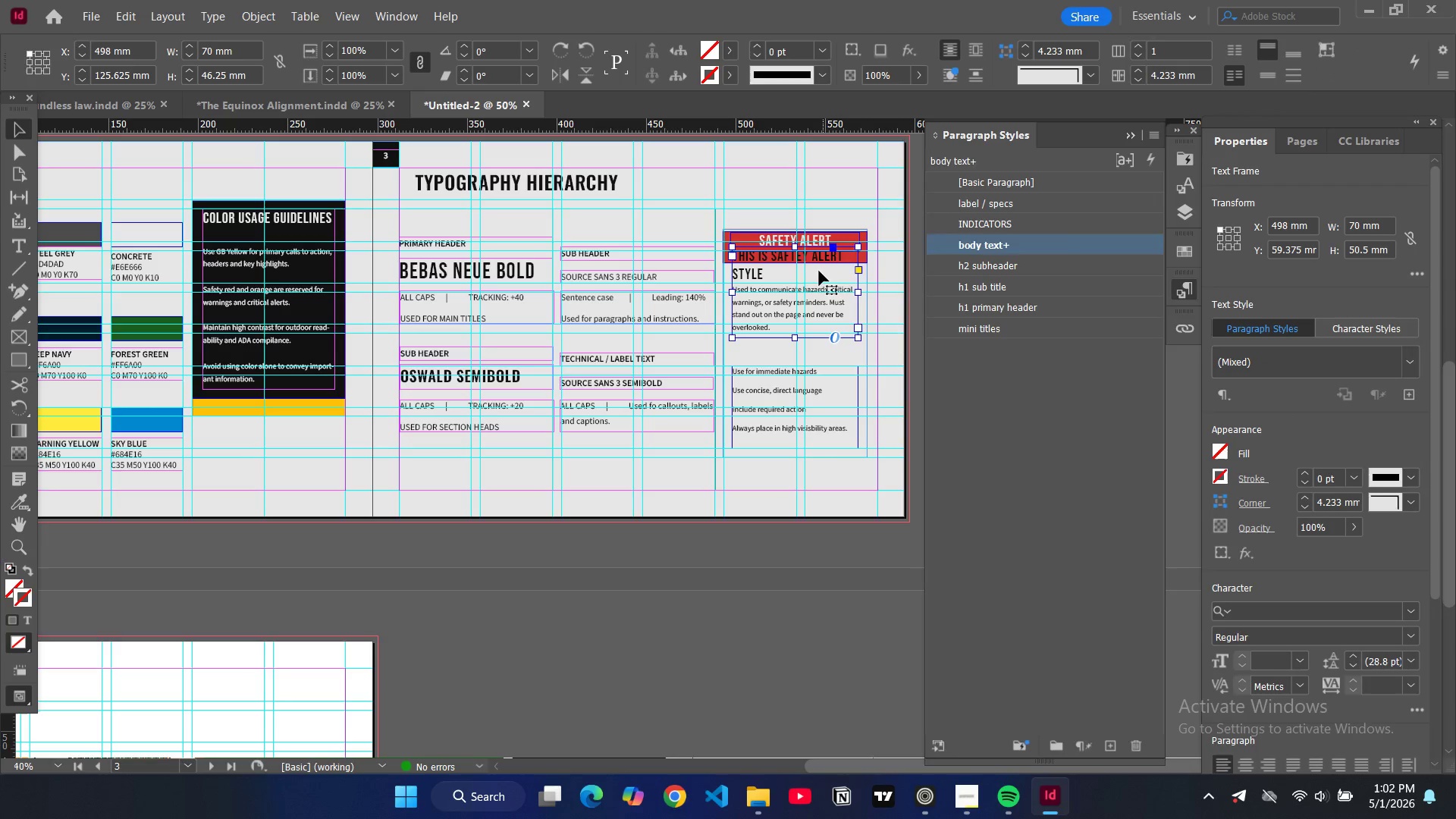 
left_click_drag(start_coordinate=[819, 271], to_coordinate=[819, 292])
 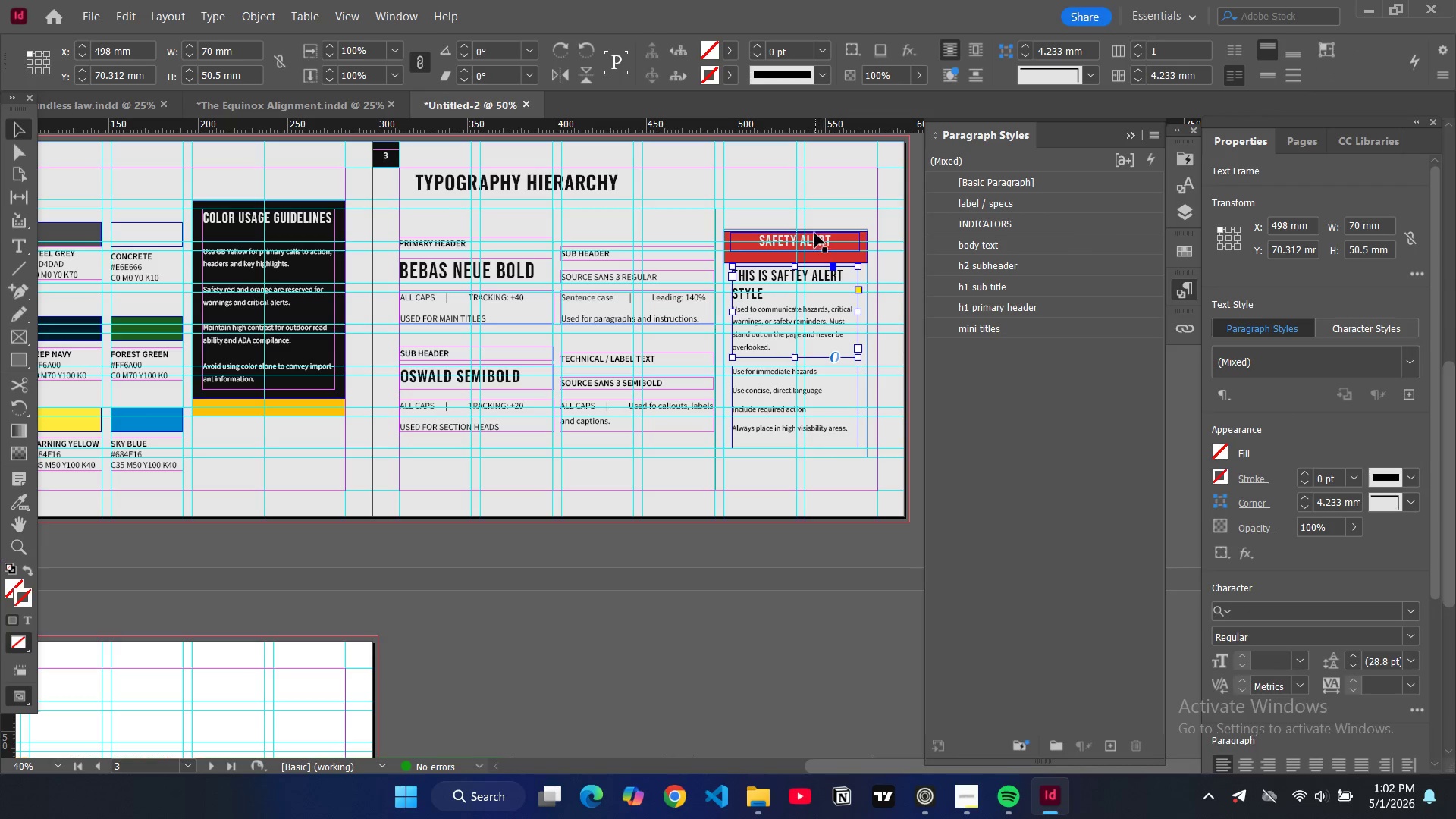 
left_click([810, 239])
 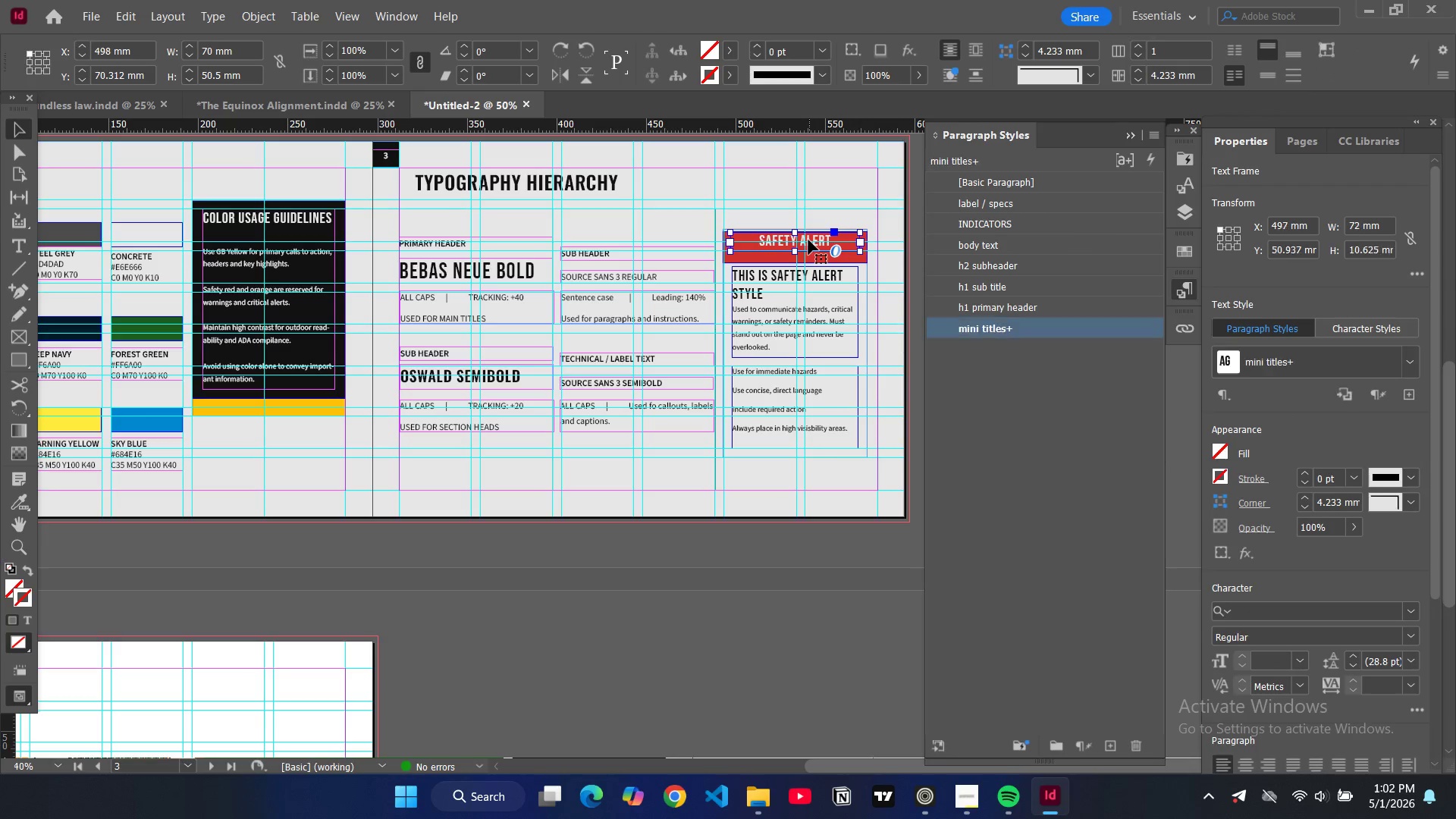 
left_click_drag(start_coordinate=[808, 240], to_coordinate=[811, 247])
 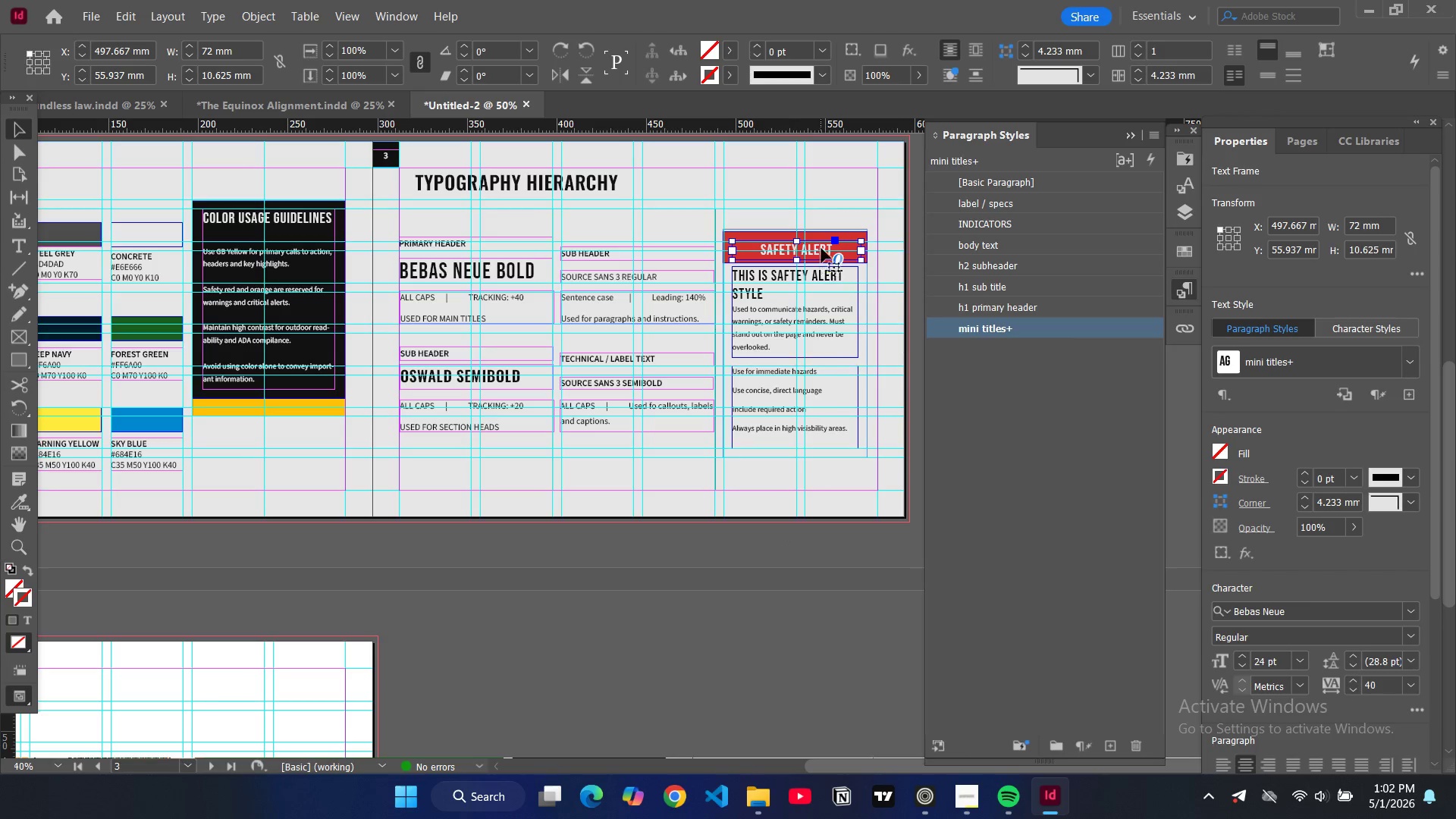 
left_click_drag(start_coordinate=[811, 251], to_coordinate=[811, 245])
 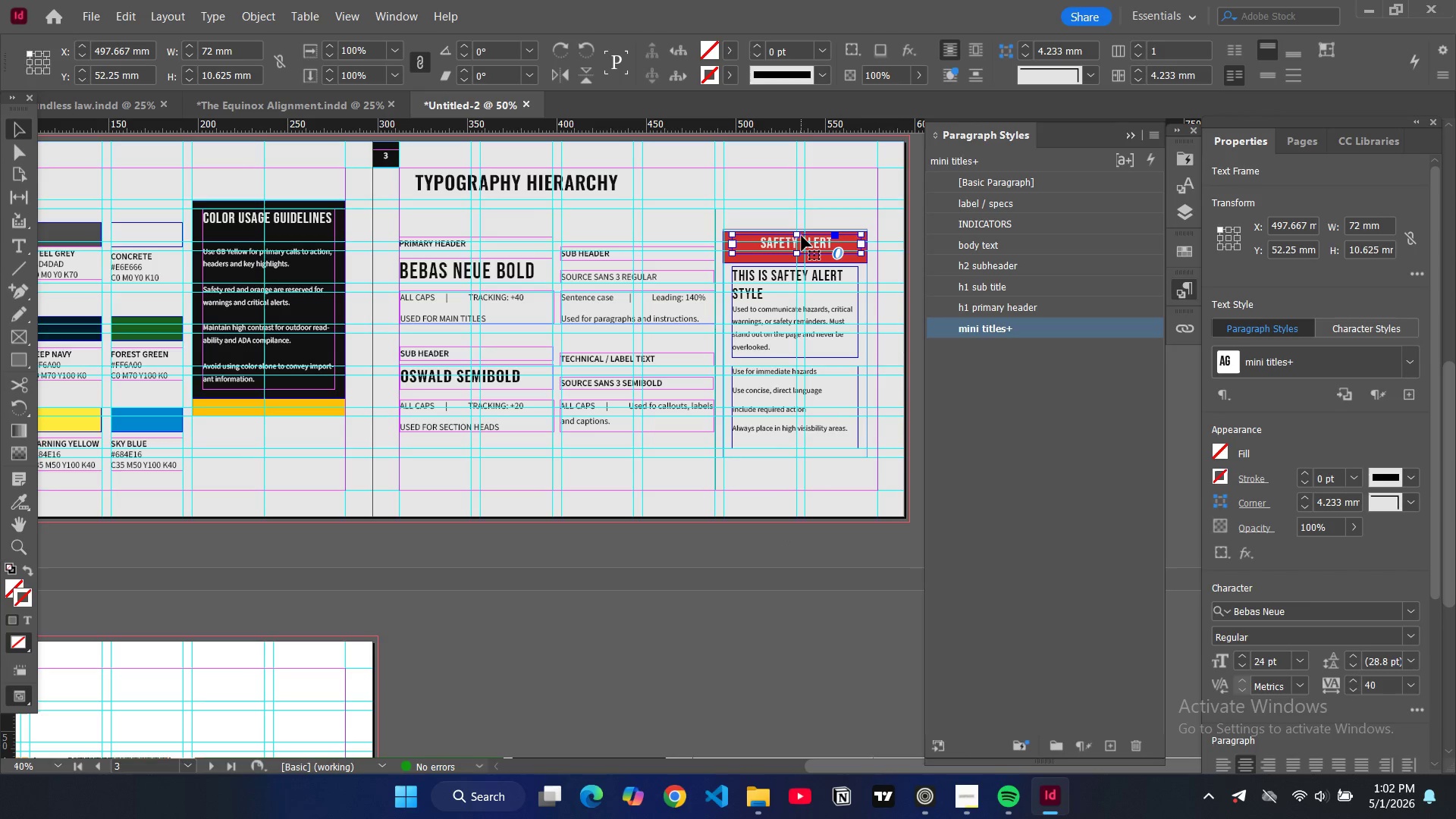 
left_click_drag(start_coordinate=[802, 236], to_coordinate=[801, 240])
 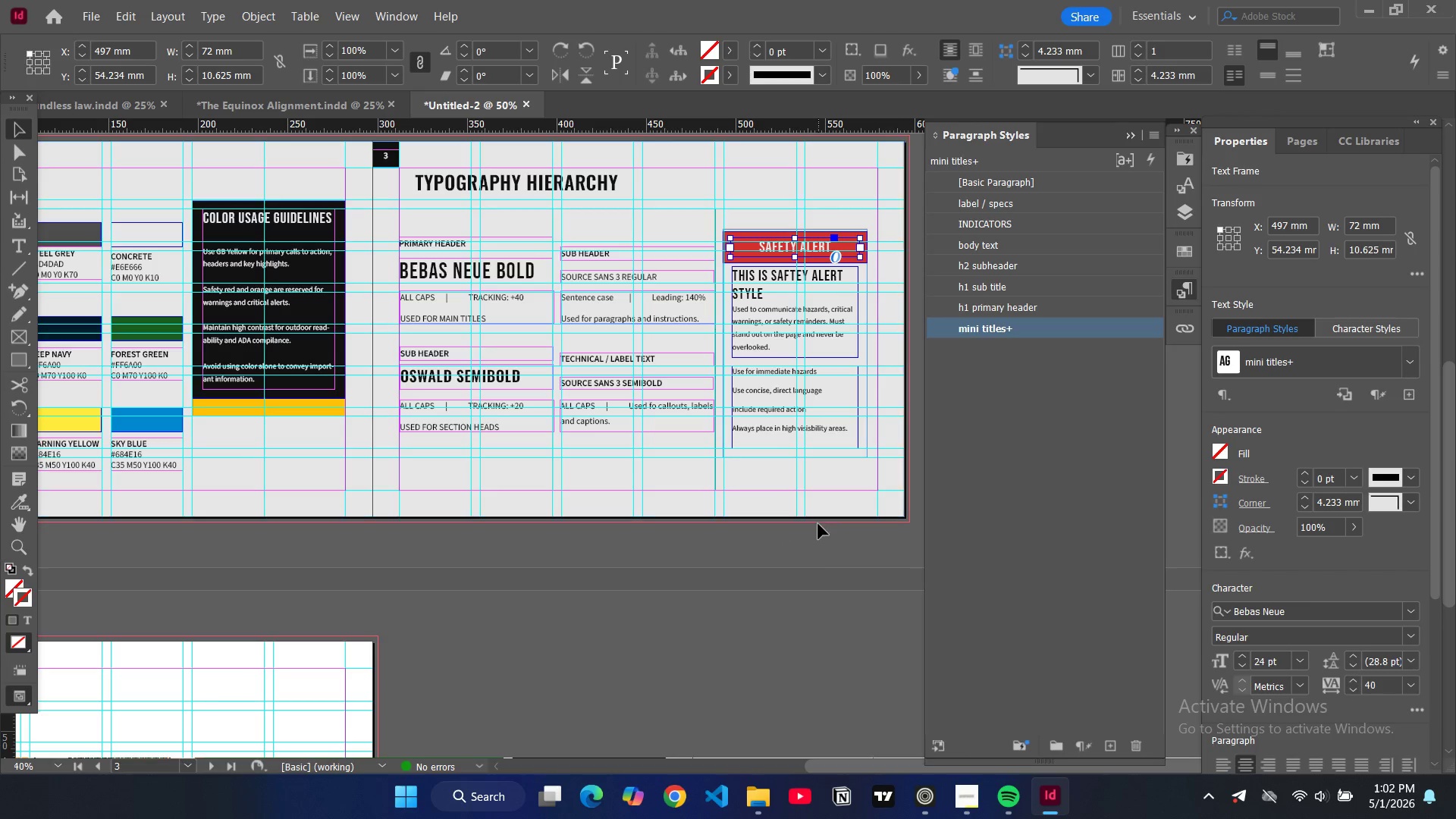 
left_click([800, 561])
 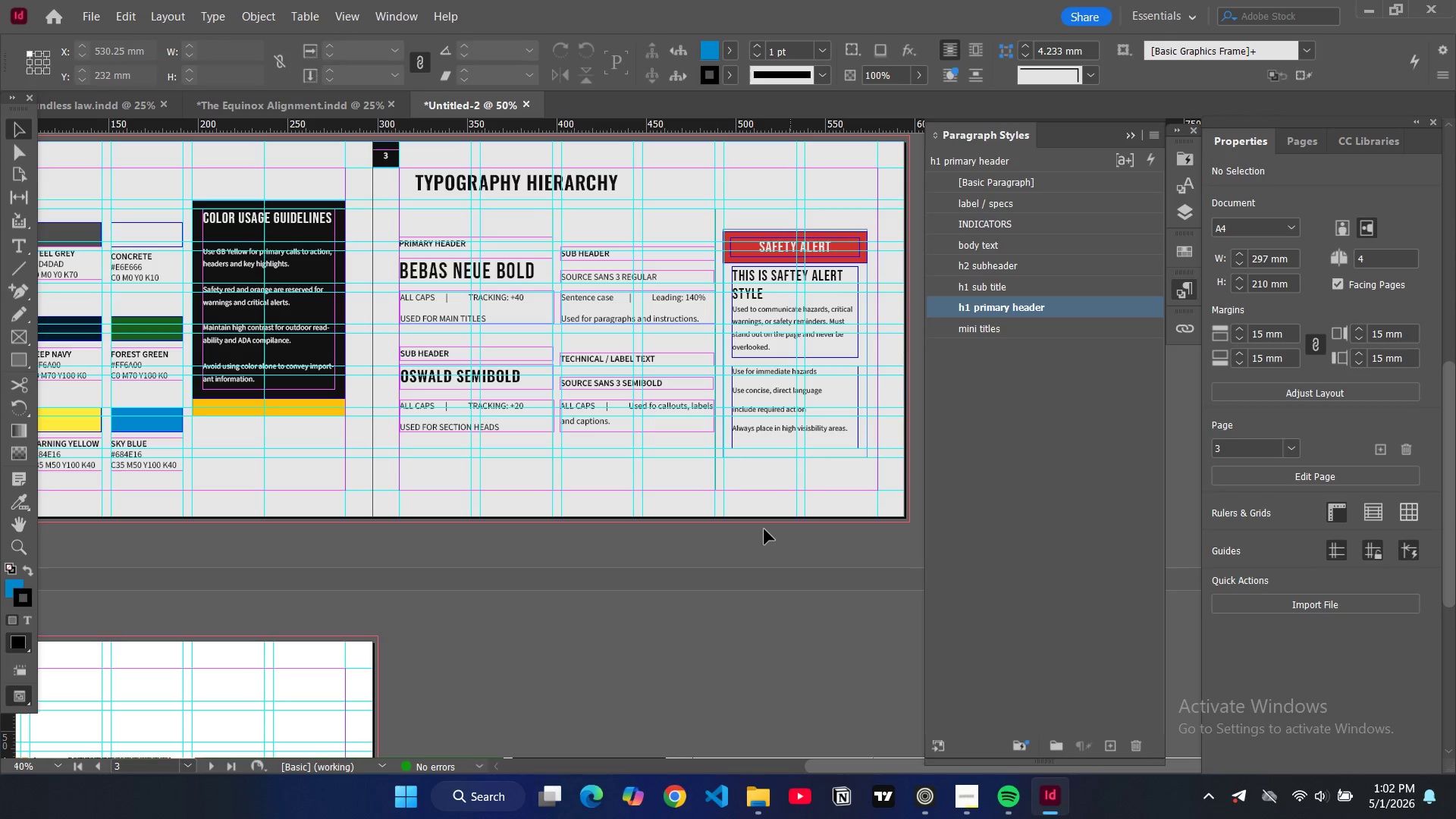 
key(W)
 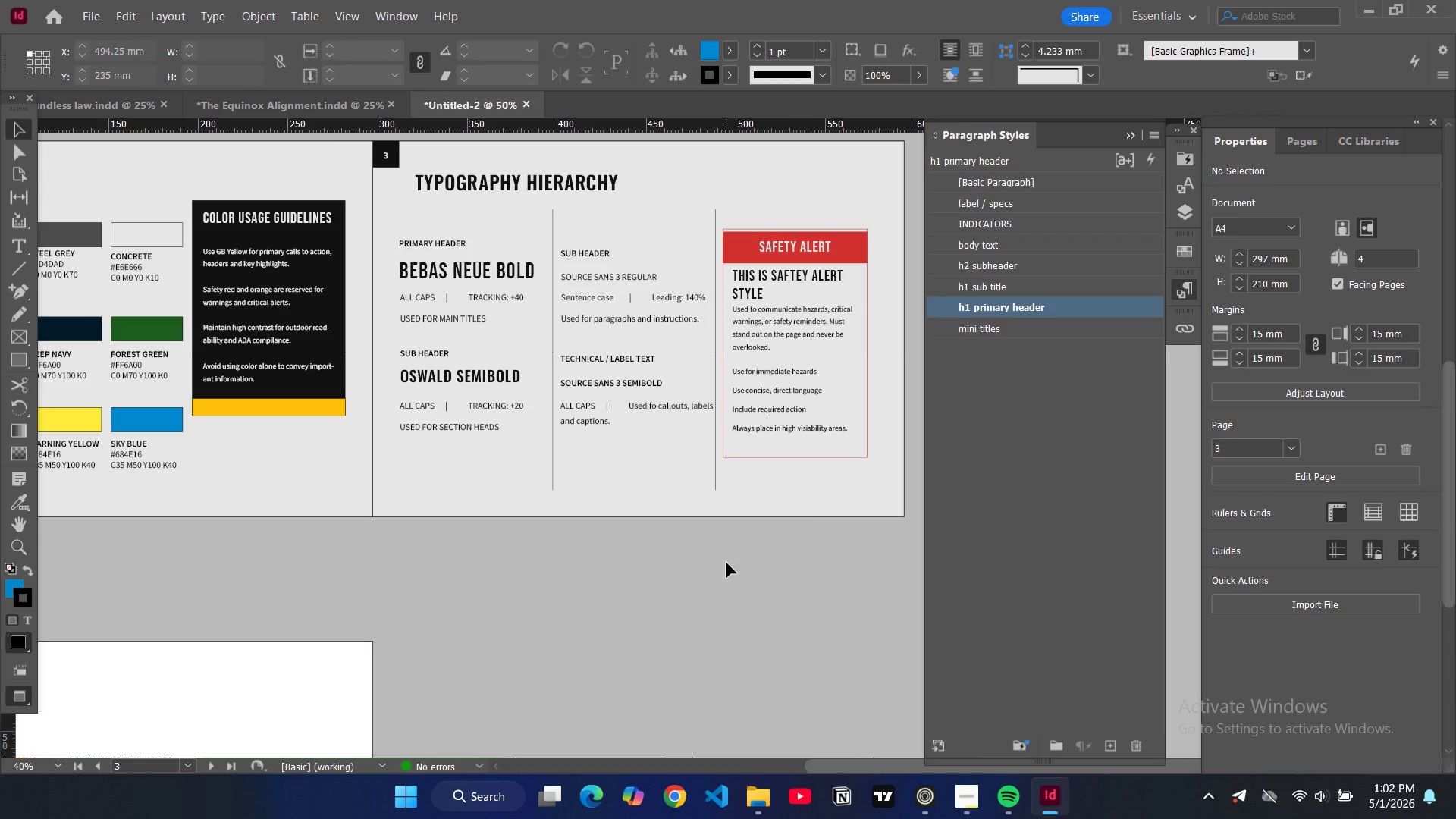 
key(W)
 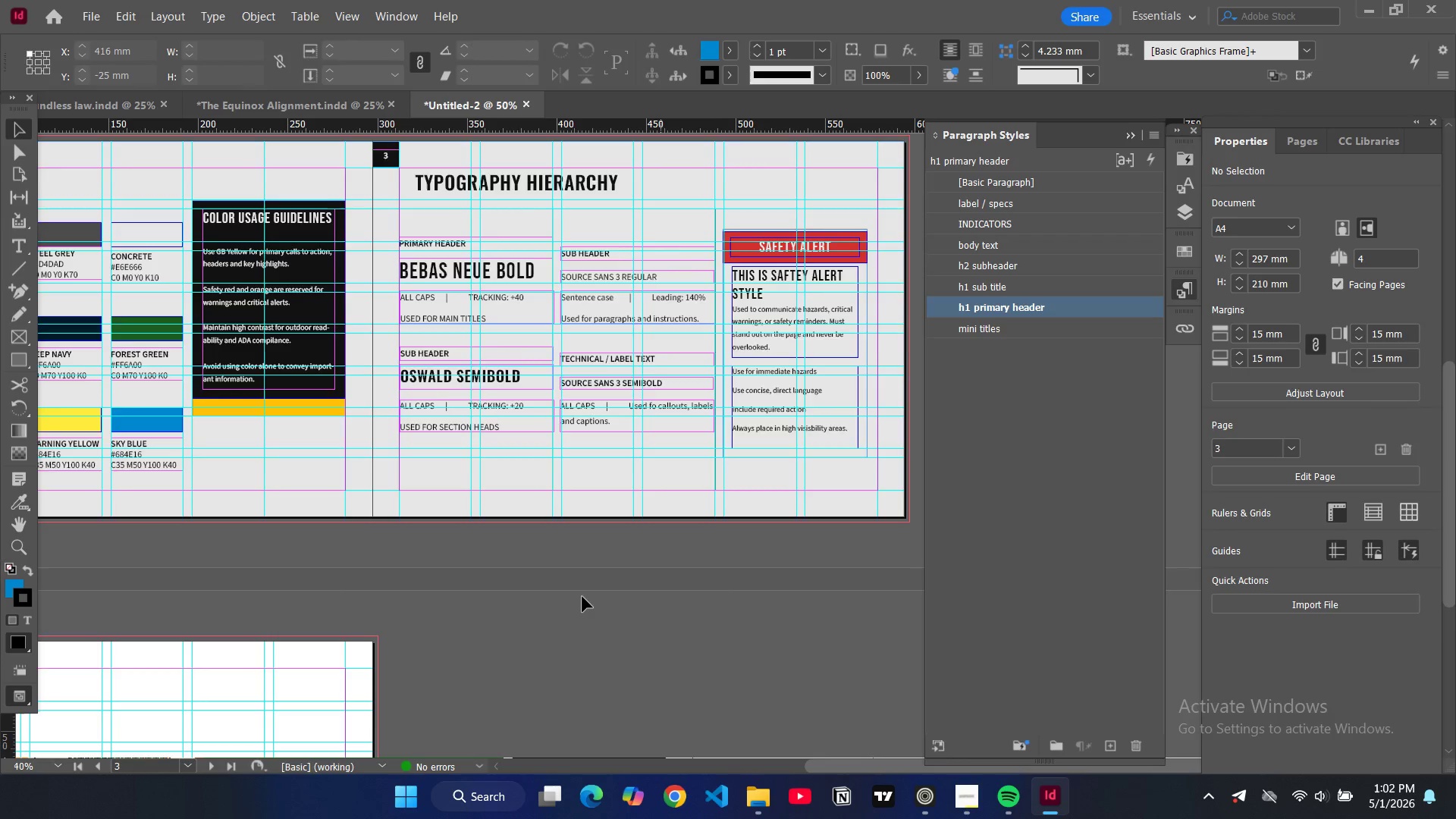 
scroll: coordinate [582, 597], scroll_direction: down, amount: 3.0
 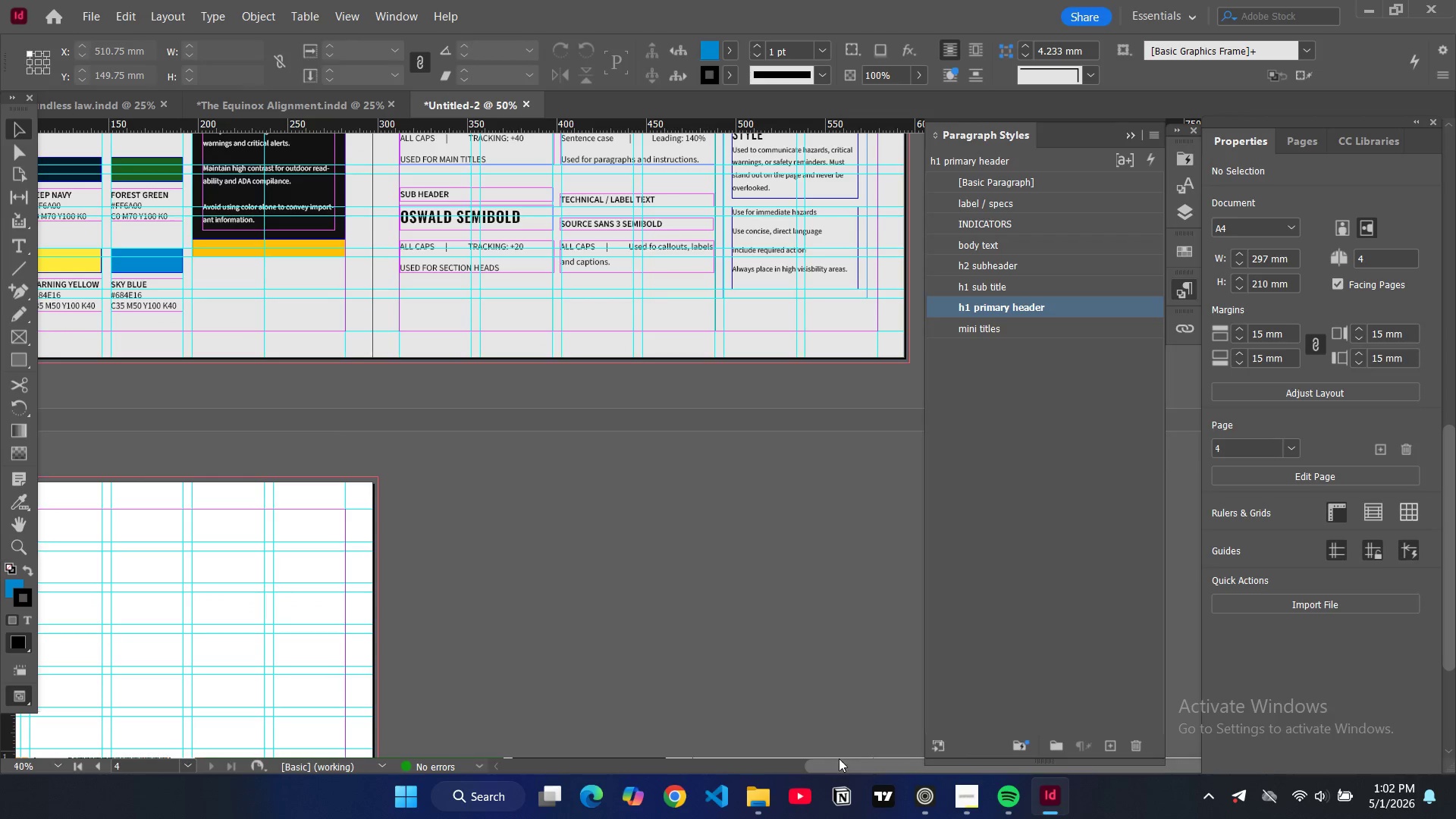 
left_click_drag(start_coordinate=[839, 766], to_coordinate=[641, 758])
 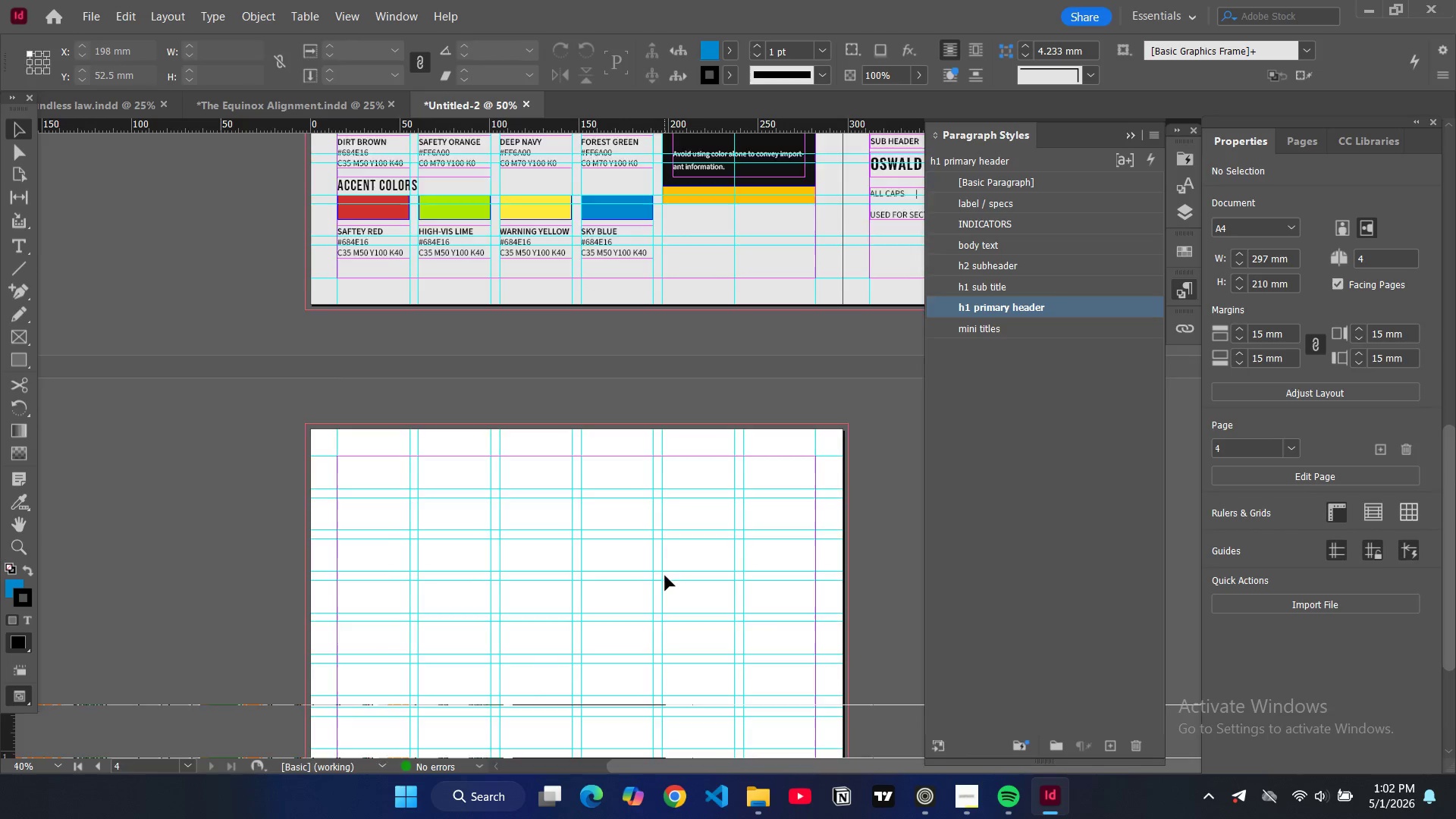 
scroll: coordinate [665, 576], scroll_direction: down, amount: 7.0
 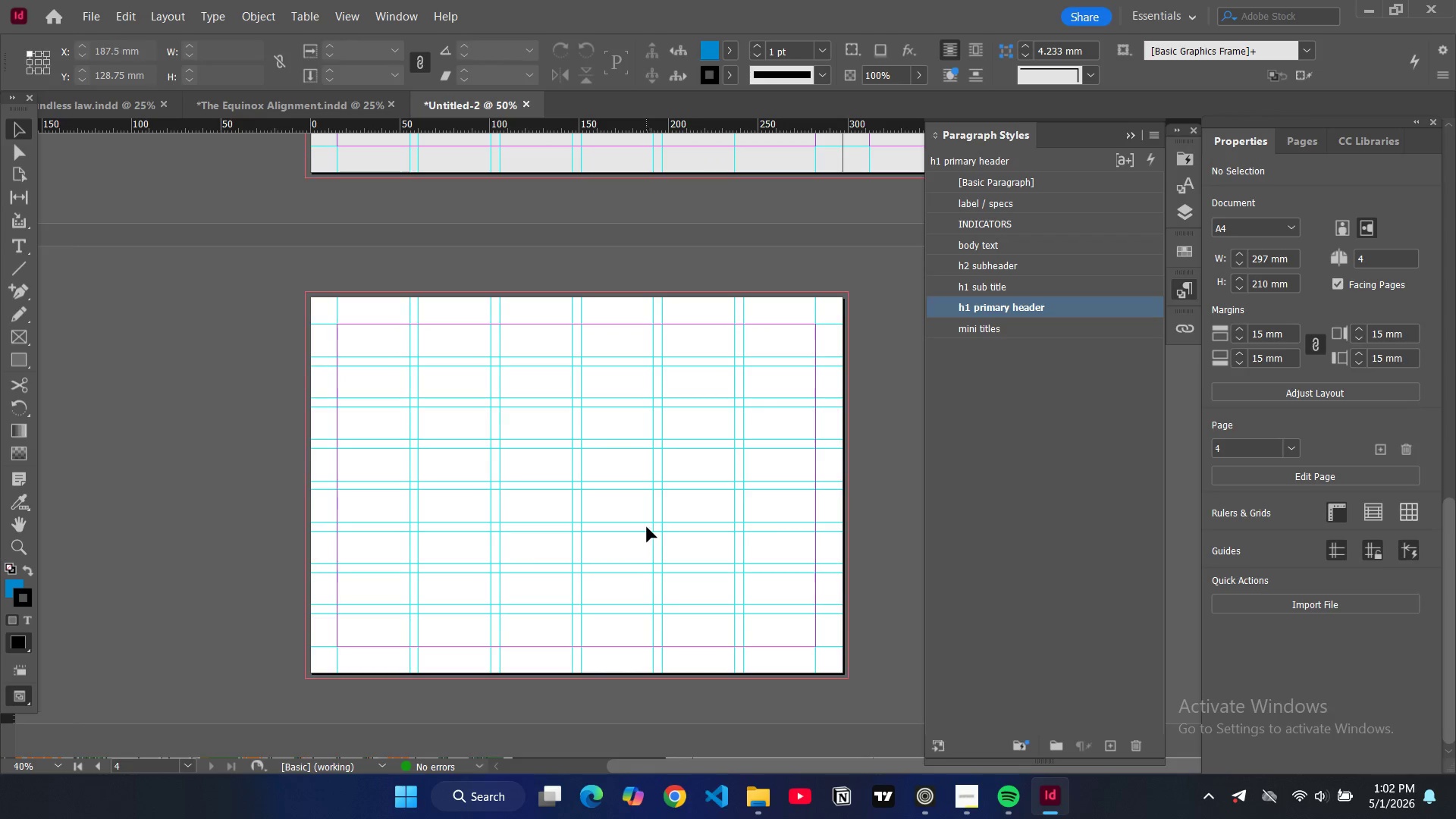 
scroll: coordinate [673, 464], scroll_direction: up, amount: 12.0
 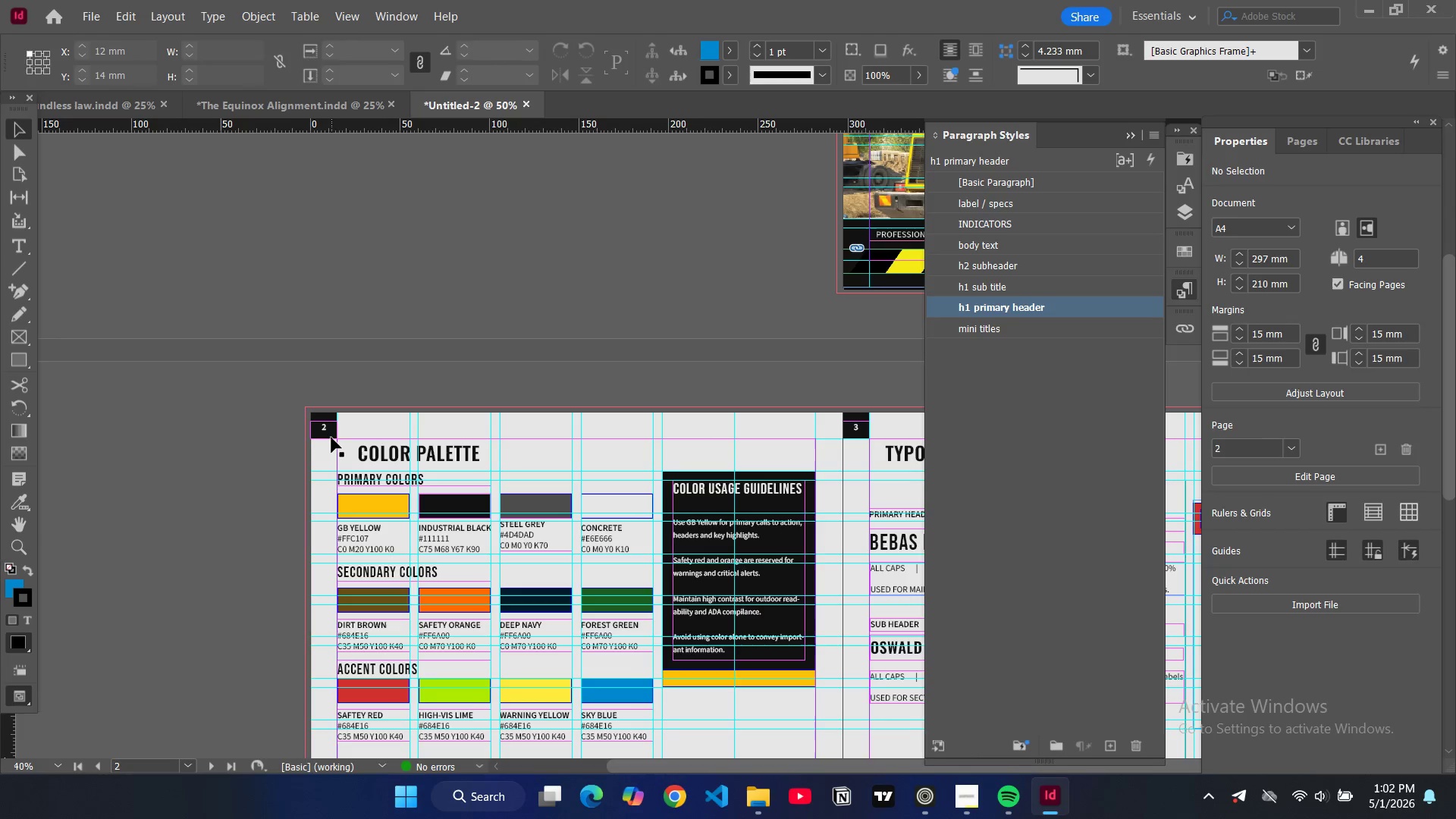 
left_click([331, 438])
 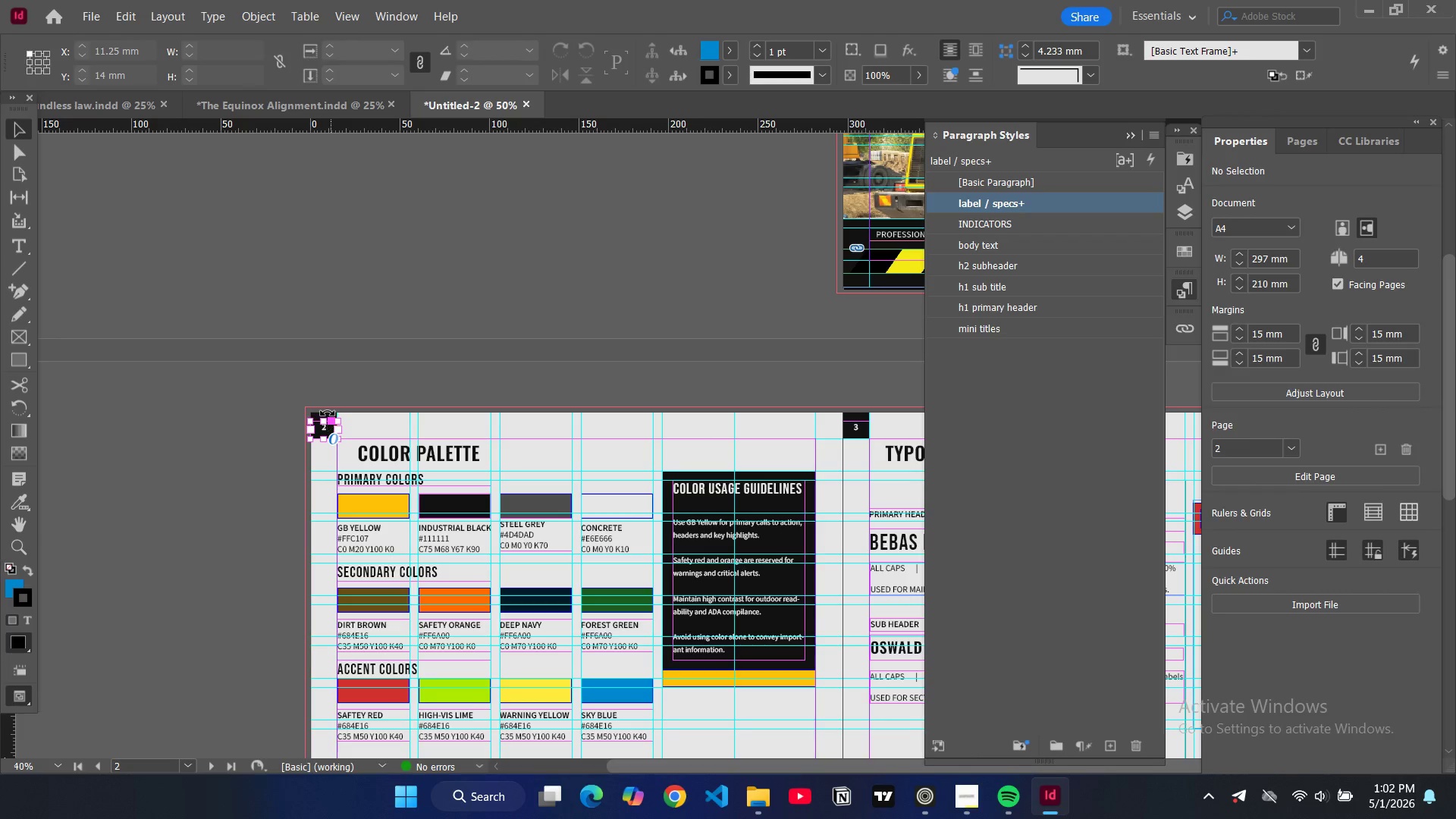 
left_click([327, 413])
 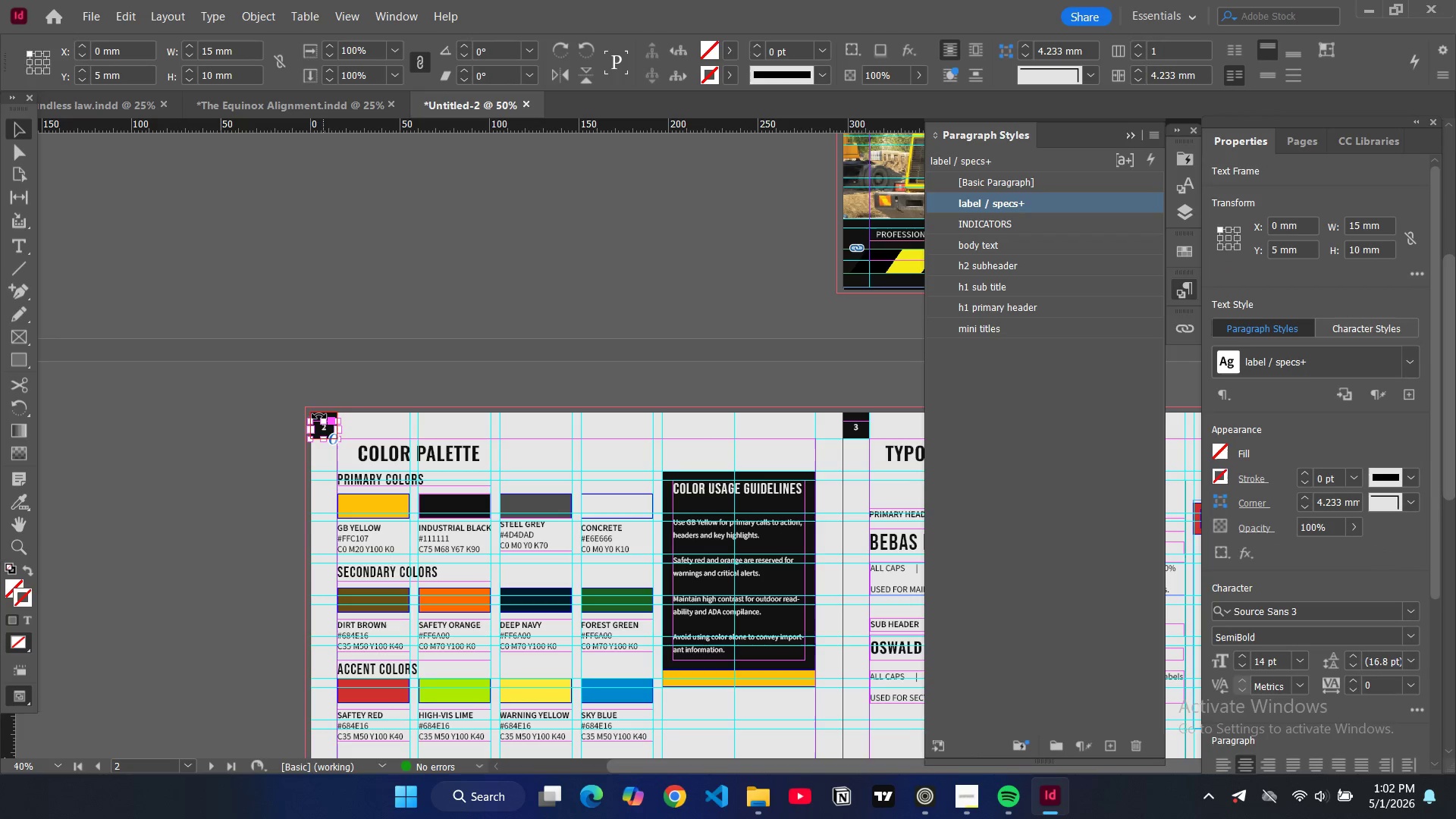 
left_click([318, 416])
 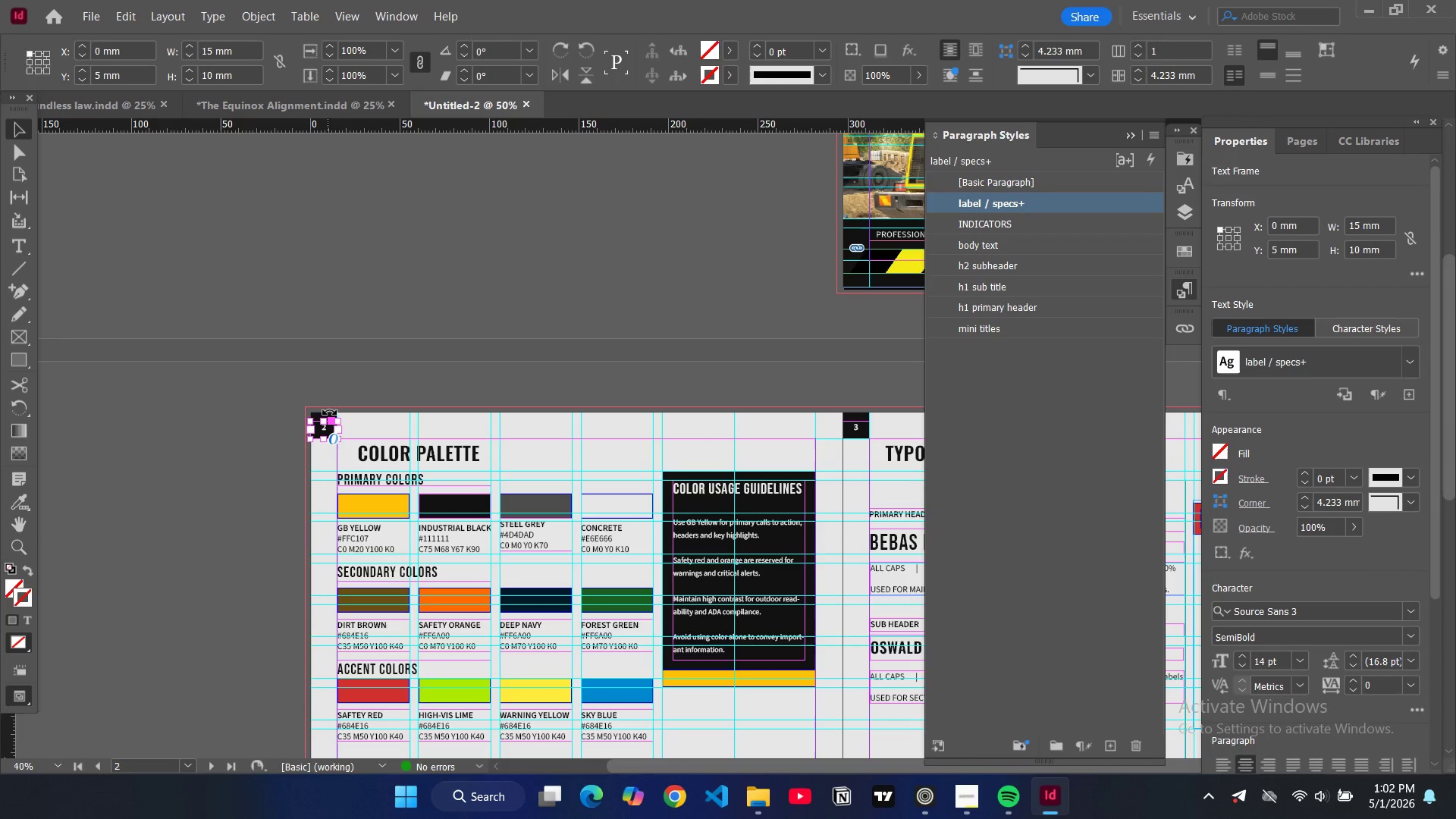 
left_click([331, 411])
 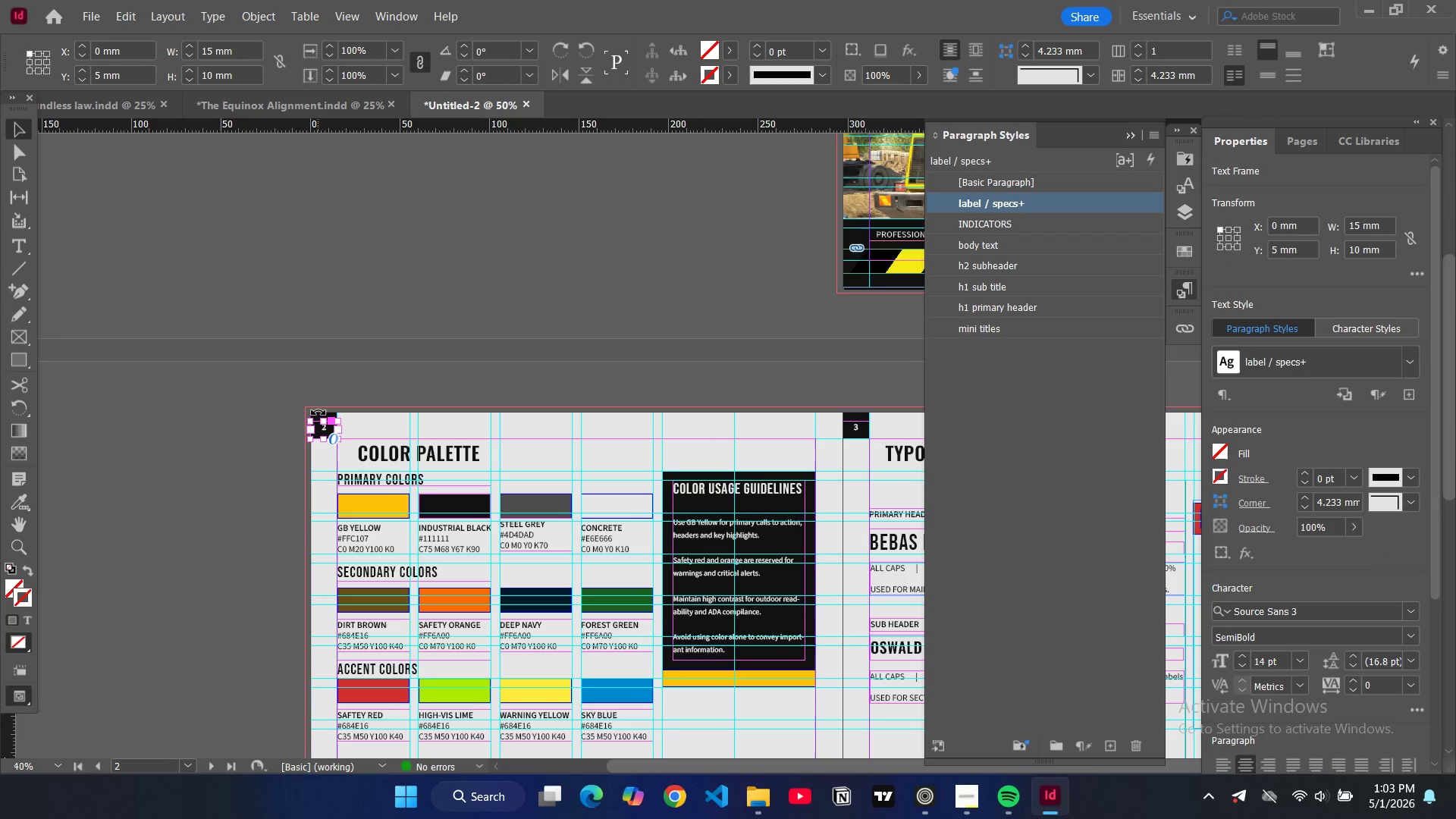 
double_click([318, 412])
 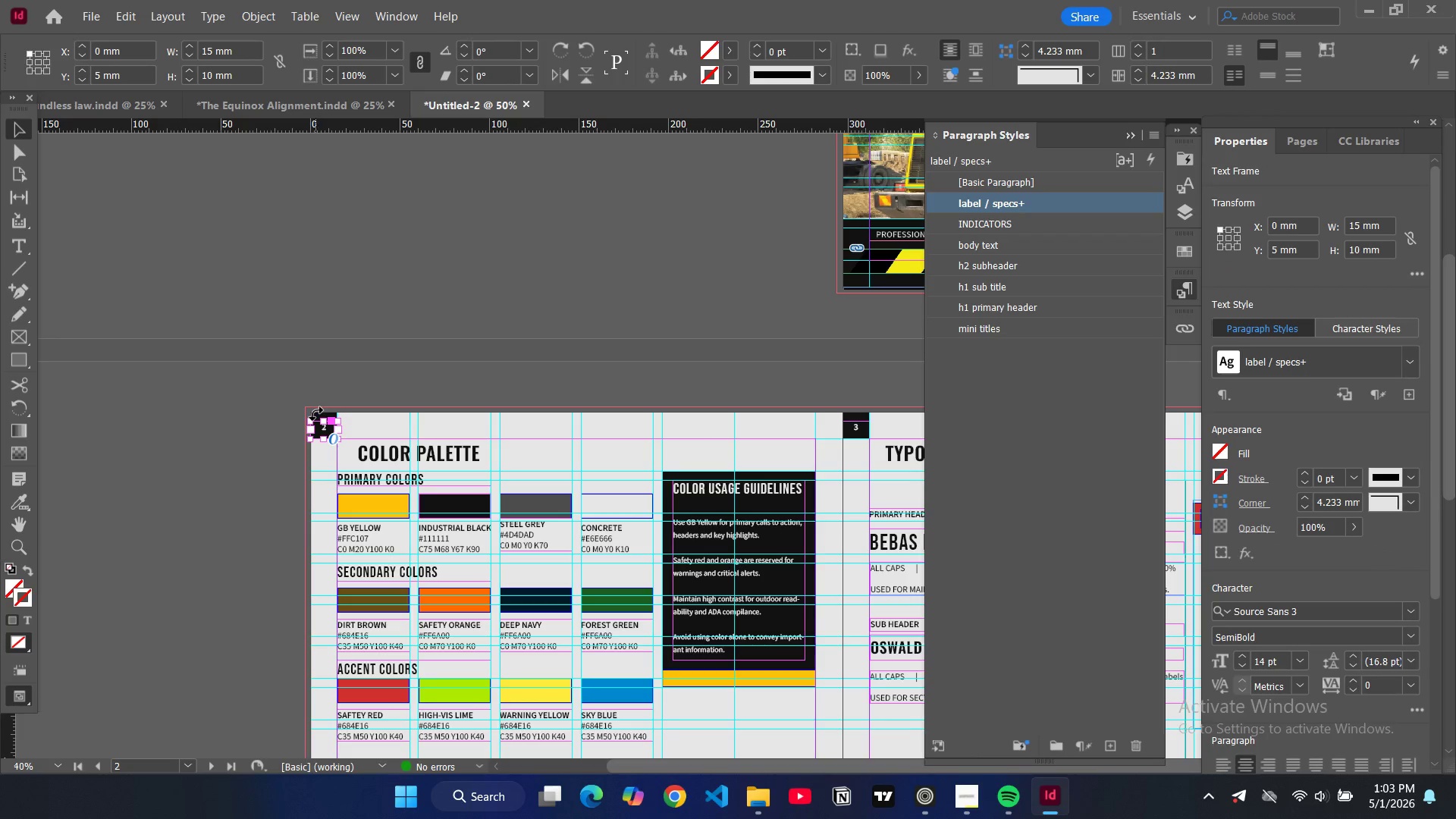 
triple_click([315, 413])
 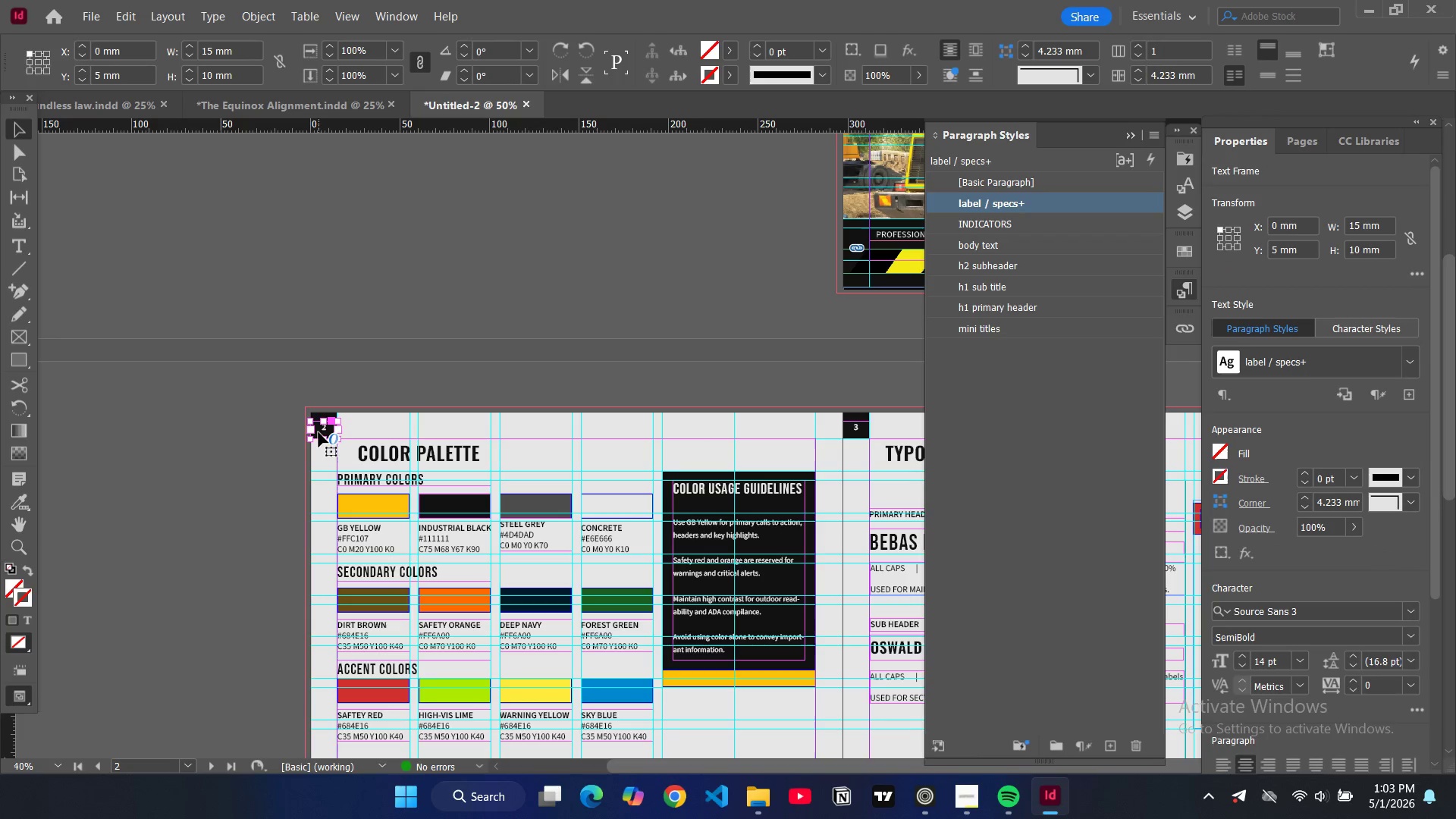 
left_click_drag(start_coordinate=[321, 435], to_coordinate=[322, 441])
 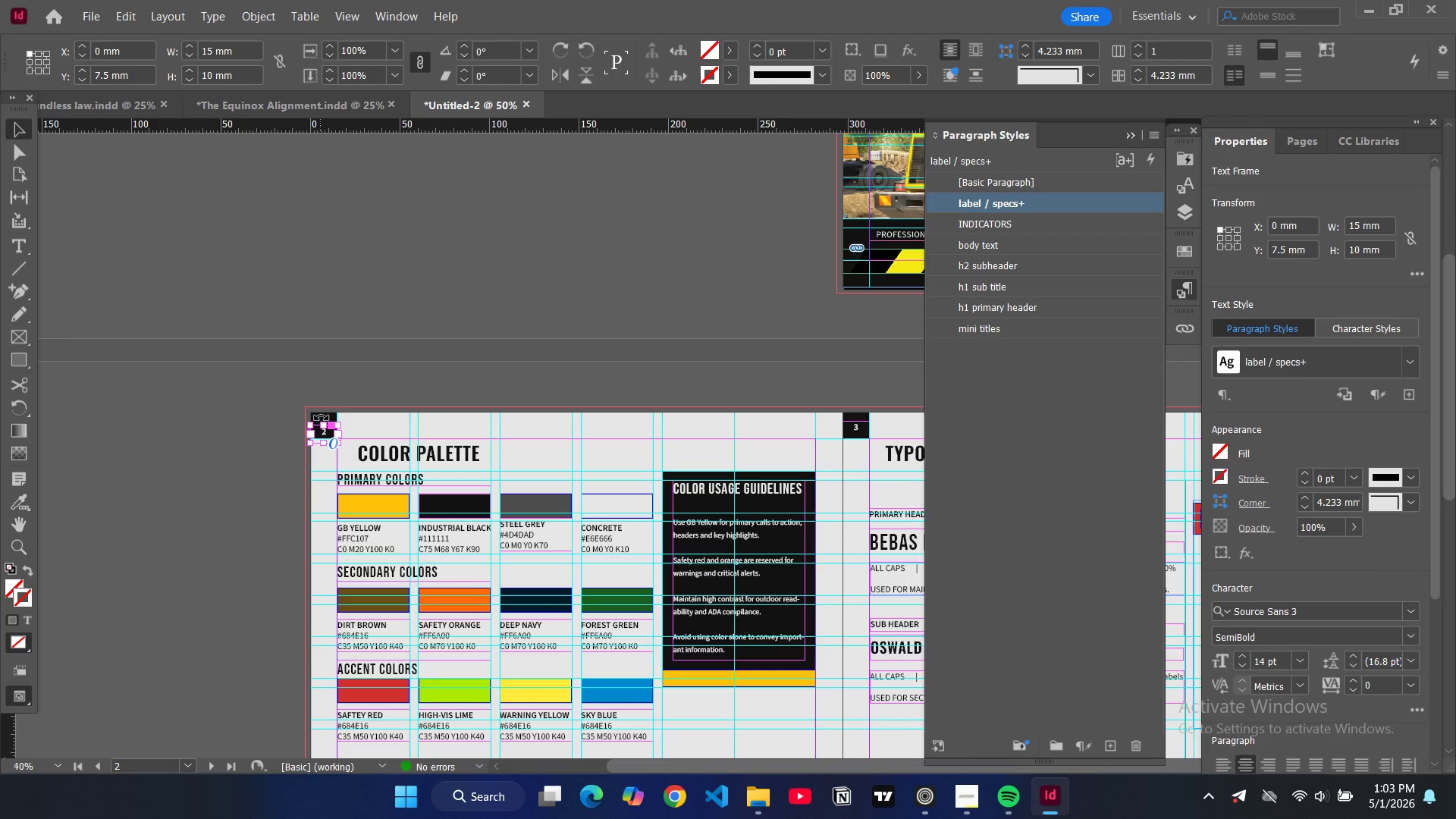 
left_click([321, 417])
 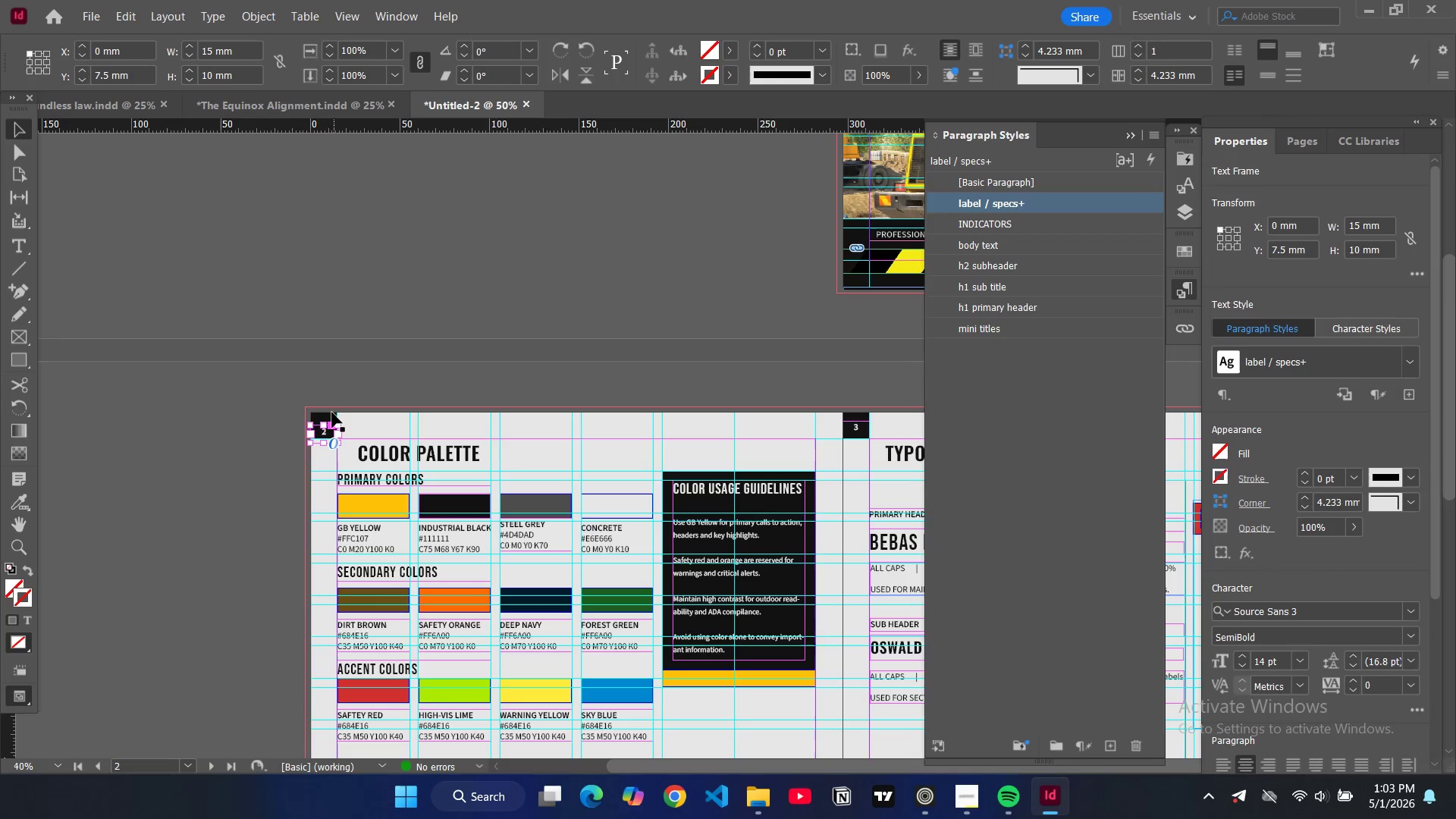 
double_click([331, 412])
 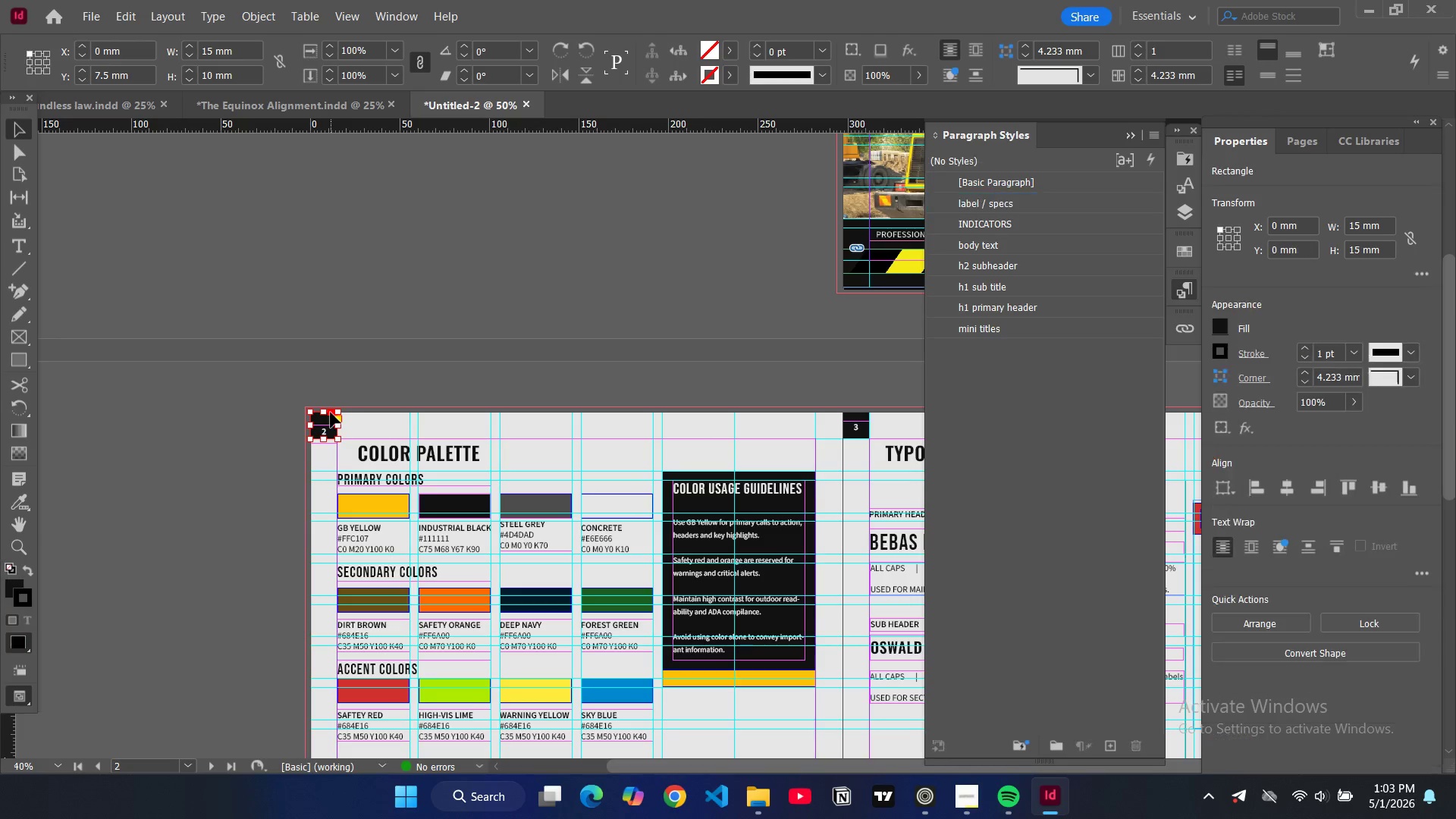 
key(Control+C)
 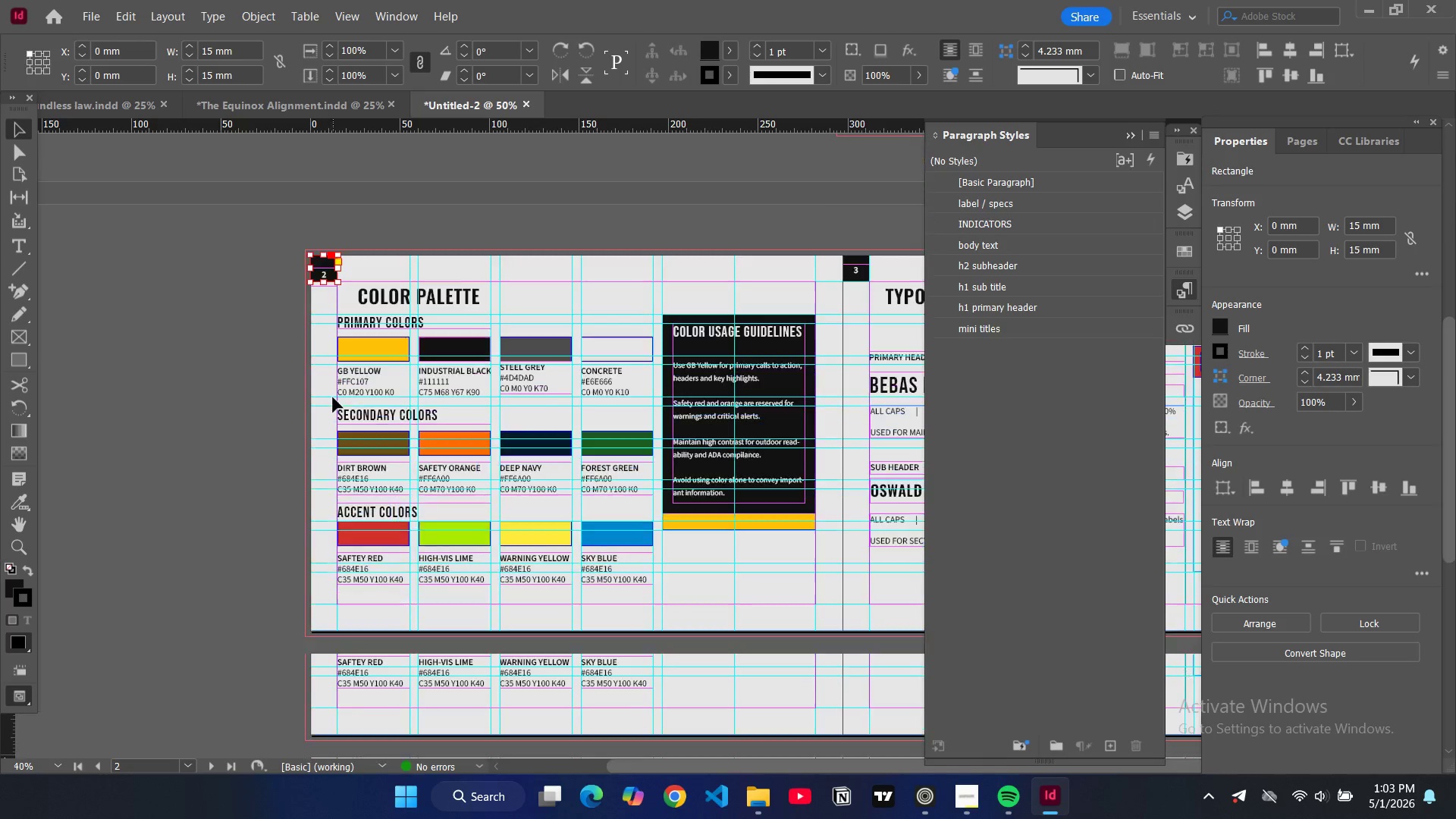 
scroll: coordinate [333, 398], scroll_direction: down, amount: 10.0
 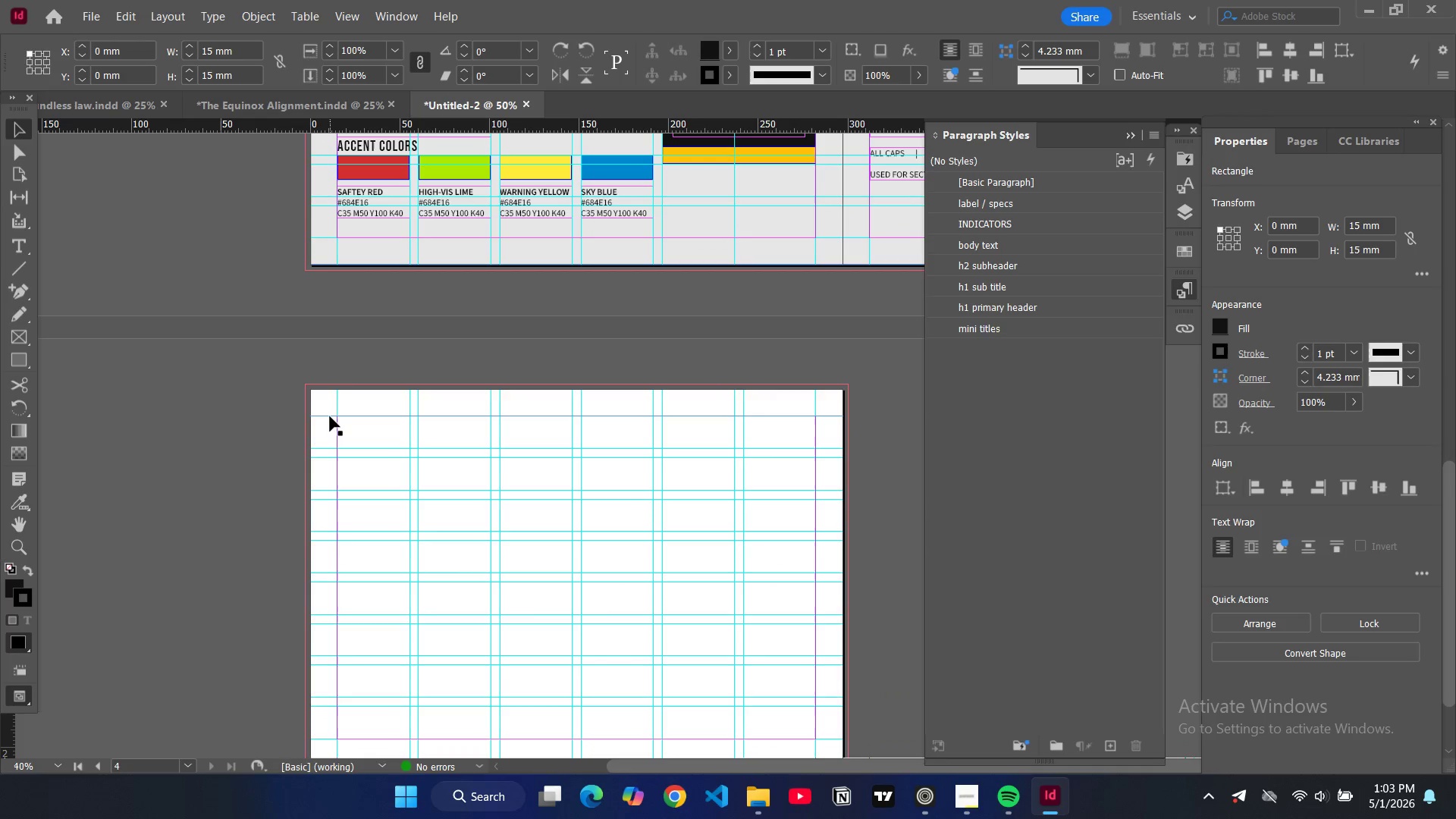 
left_click([330, 416])
 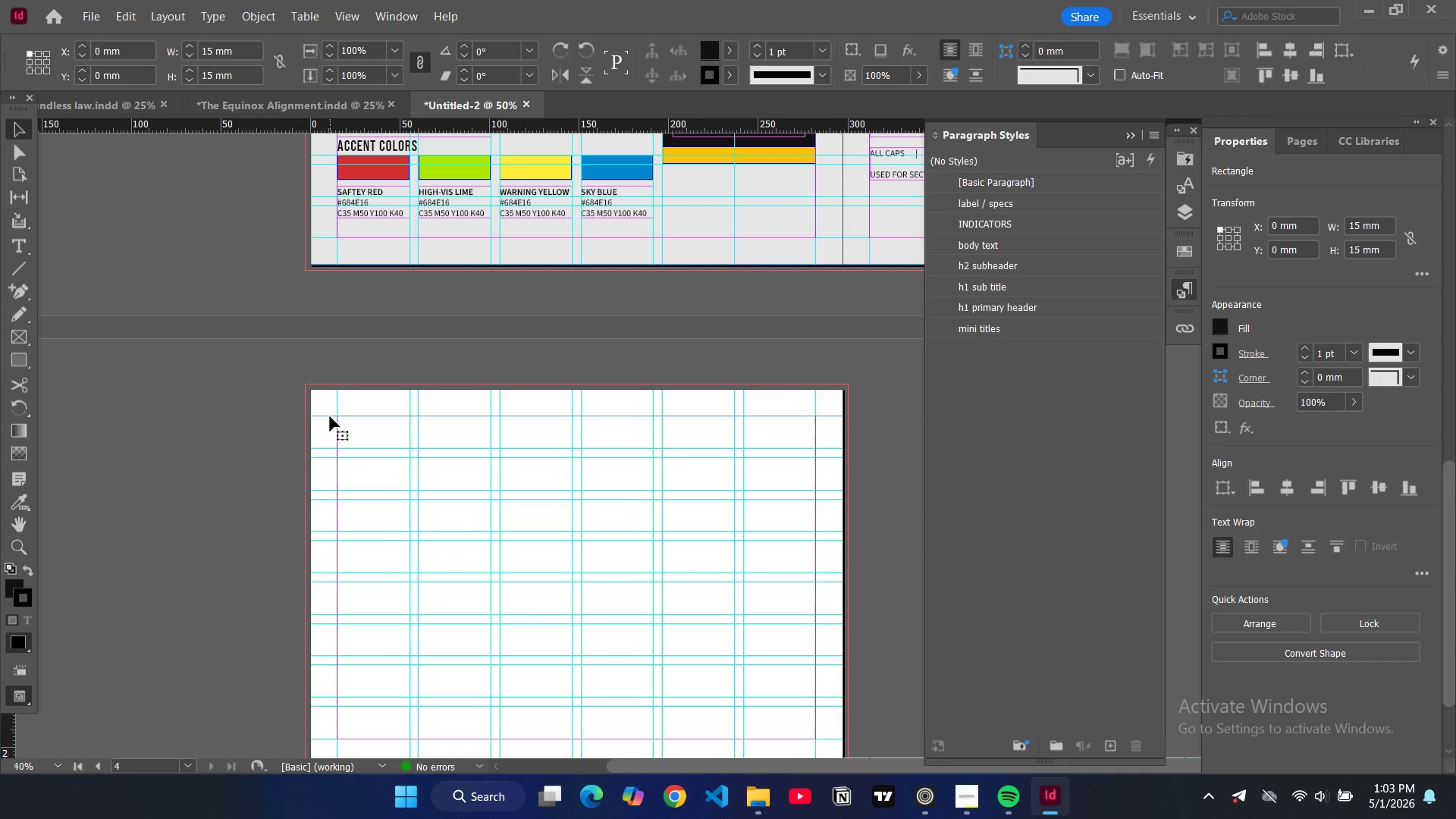 
key(Control+V)
 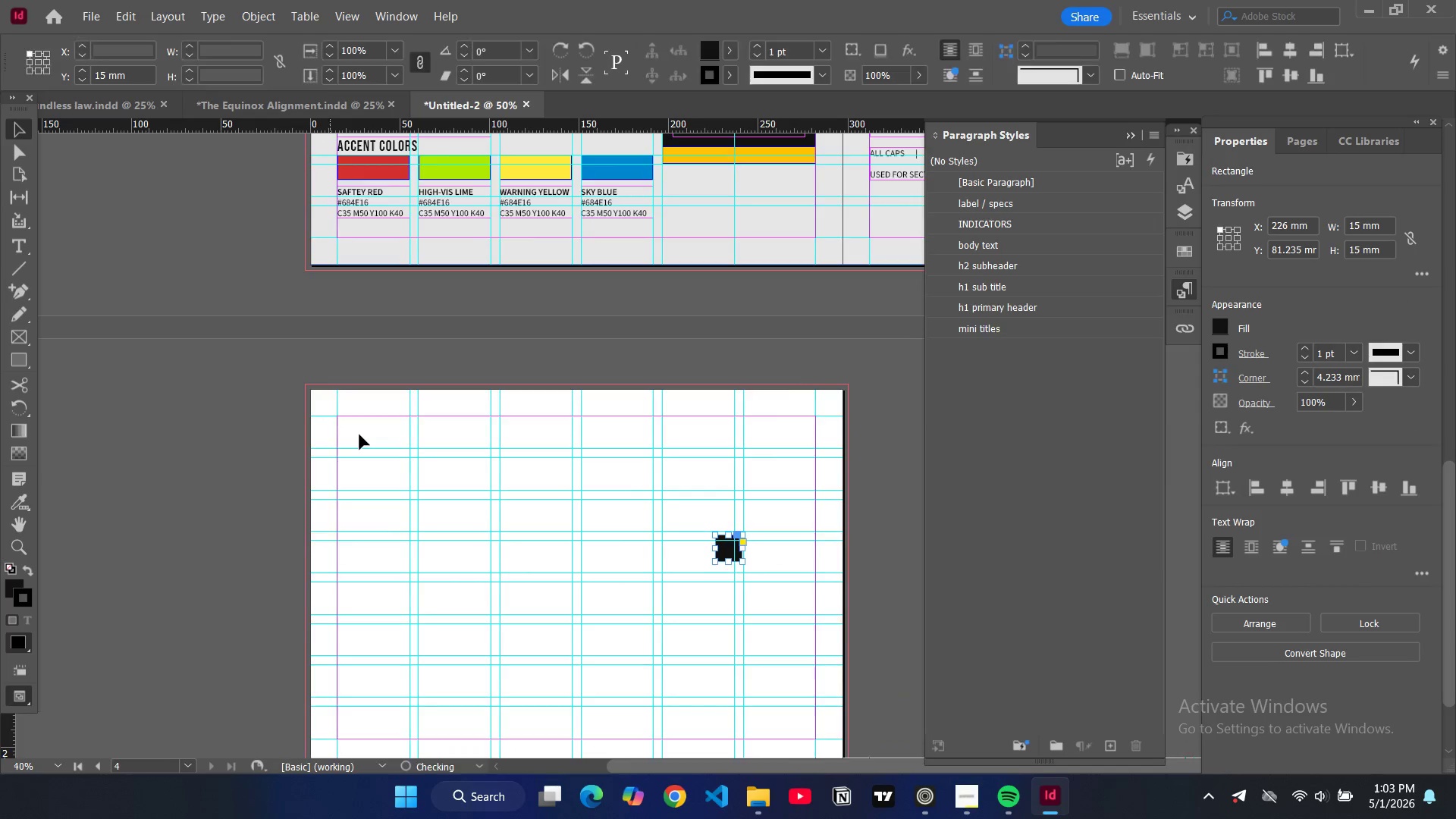 
scroll: coordinate [359, 418], scroll_direction: up, amount: 9.0
 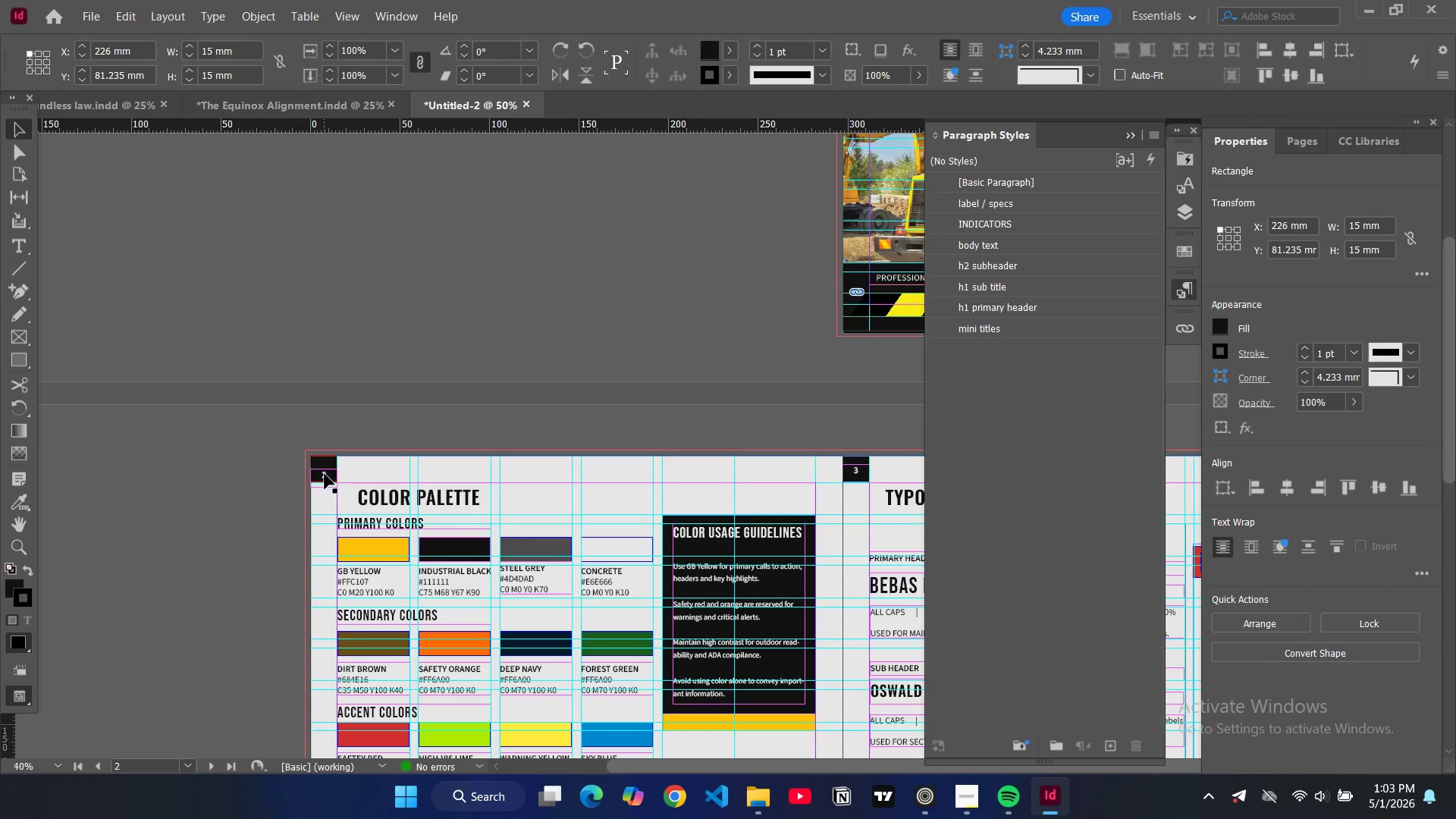 
left_click([325, 478])
 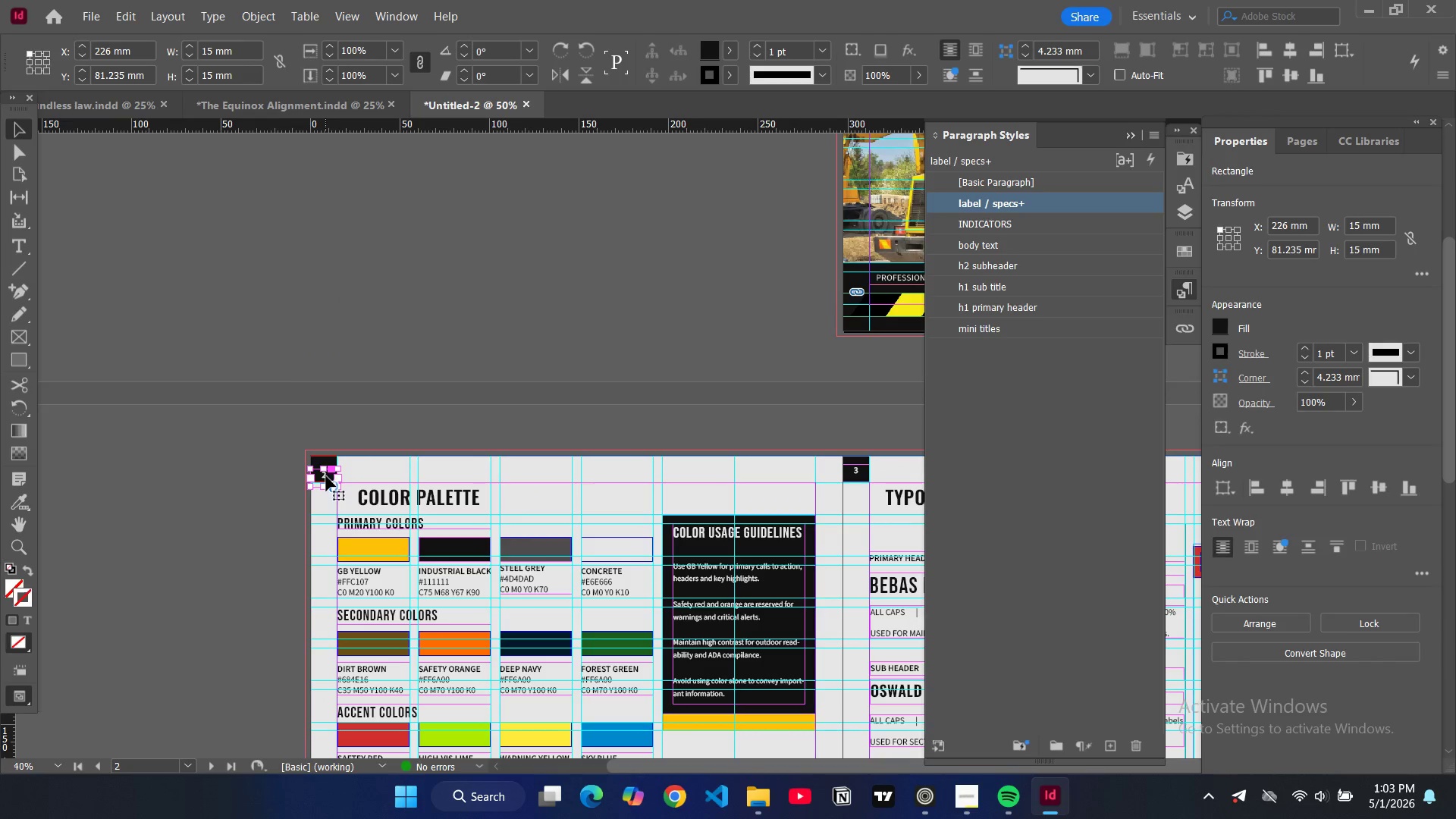 
left_click_drag(start_coordinate=[326, 476], to_coordinate=[326, 472])
 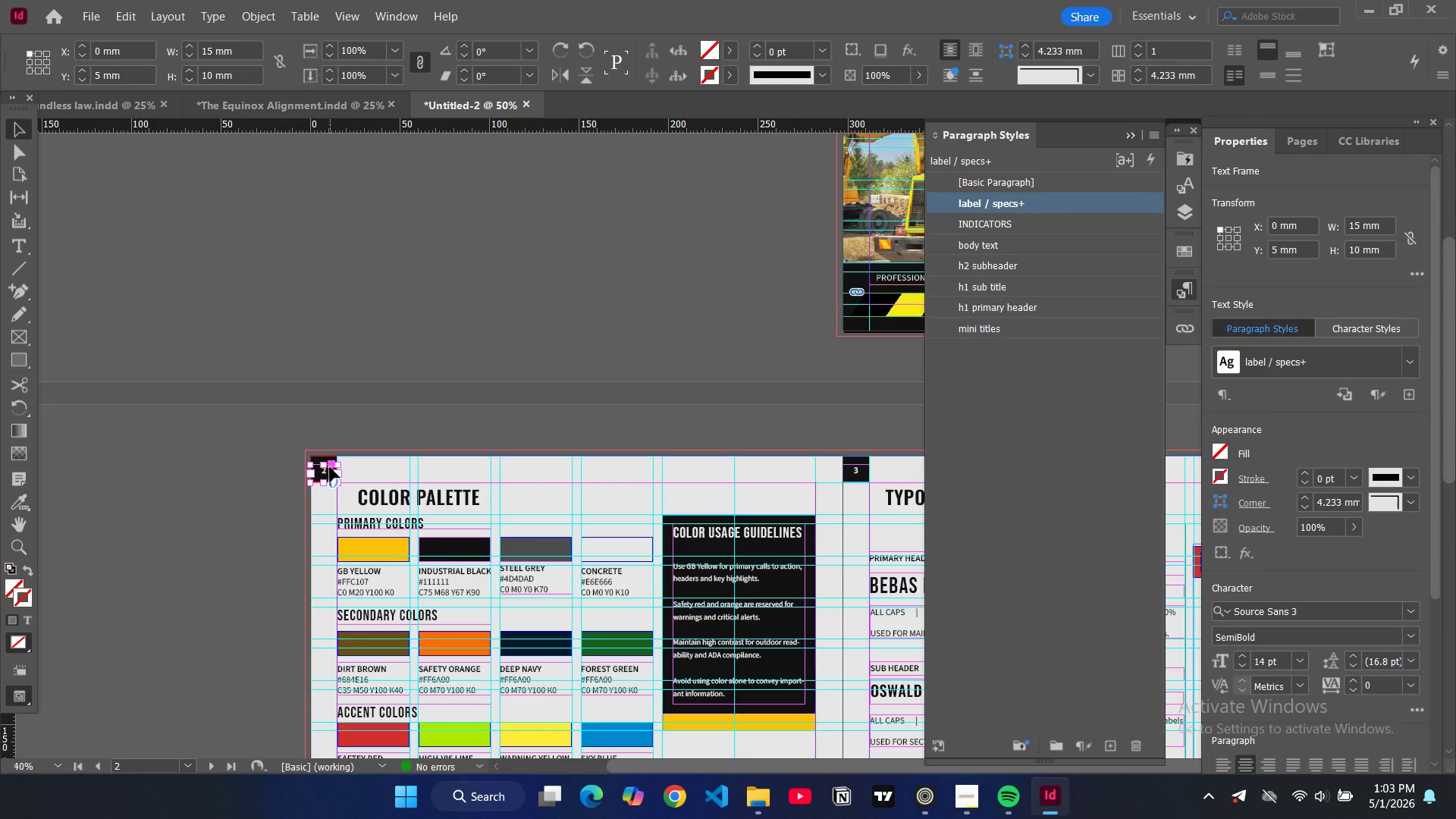 
key(Control+C)
 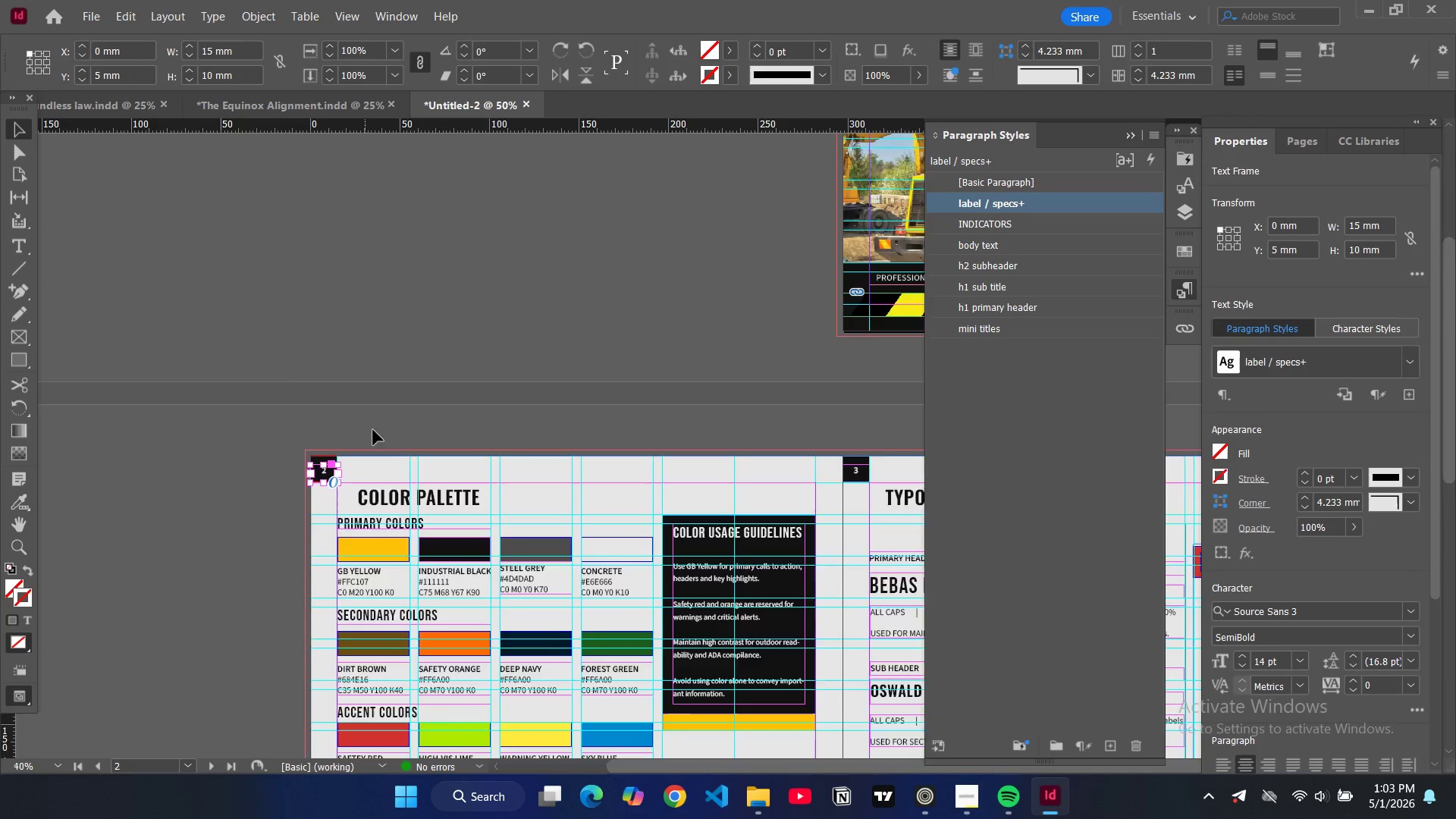 
left_click([418, 540])
 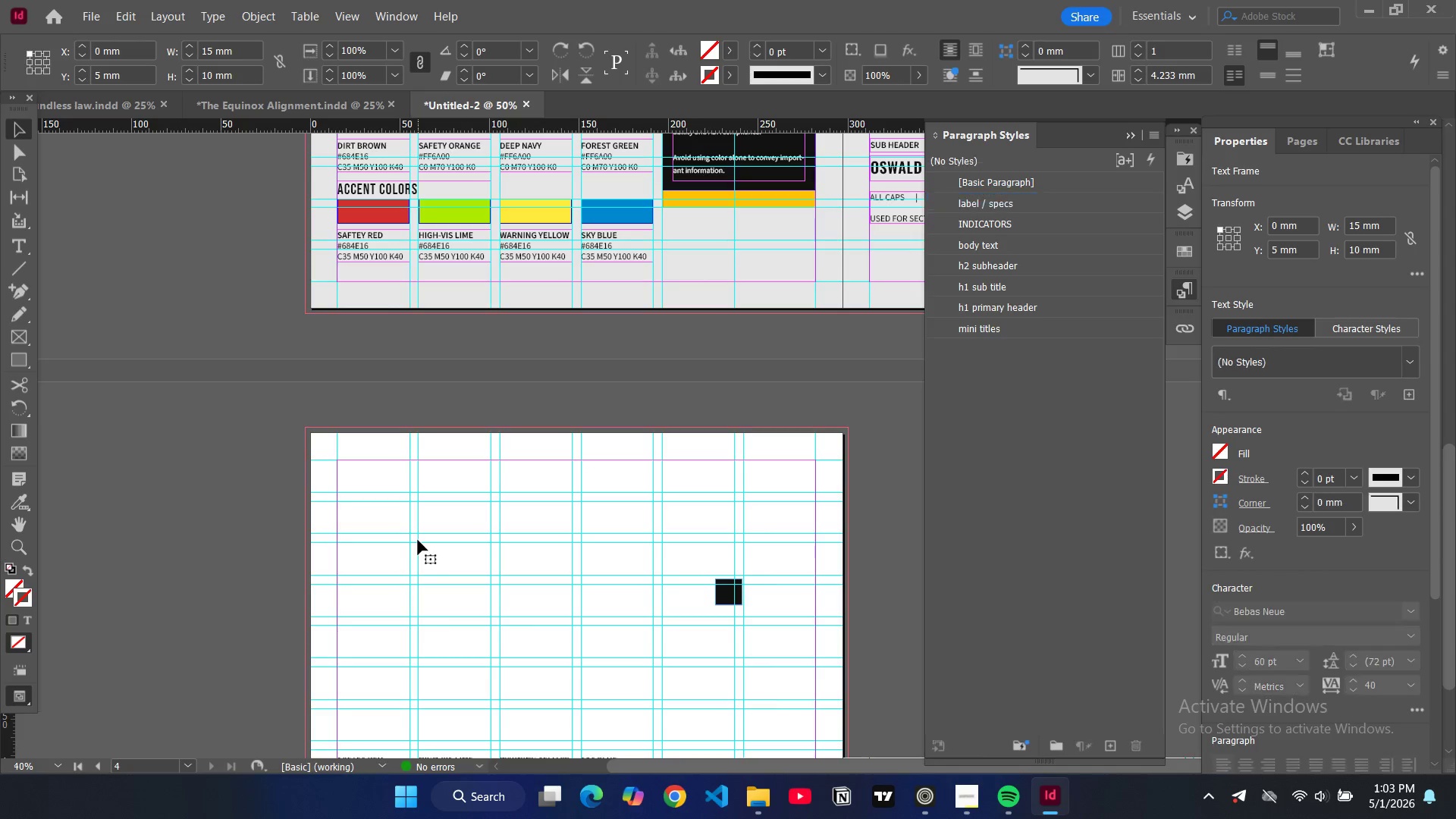 
scroll: coordinate [373, 431], scroll_direction: down, amount: 10.0
 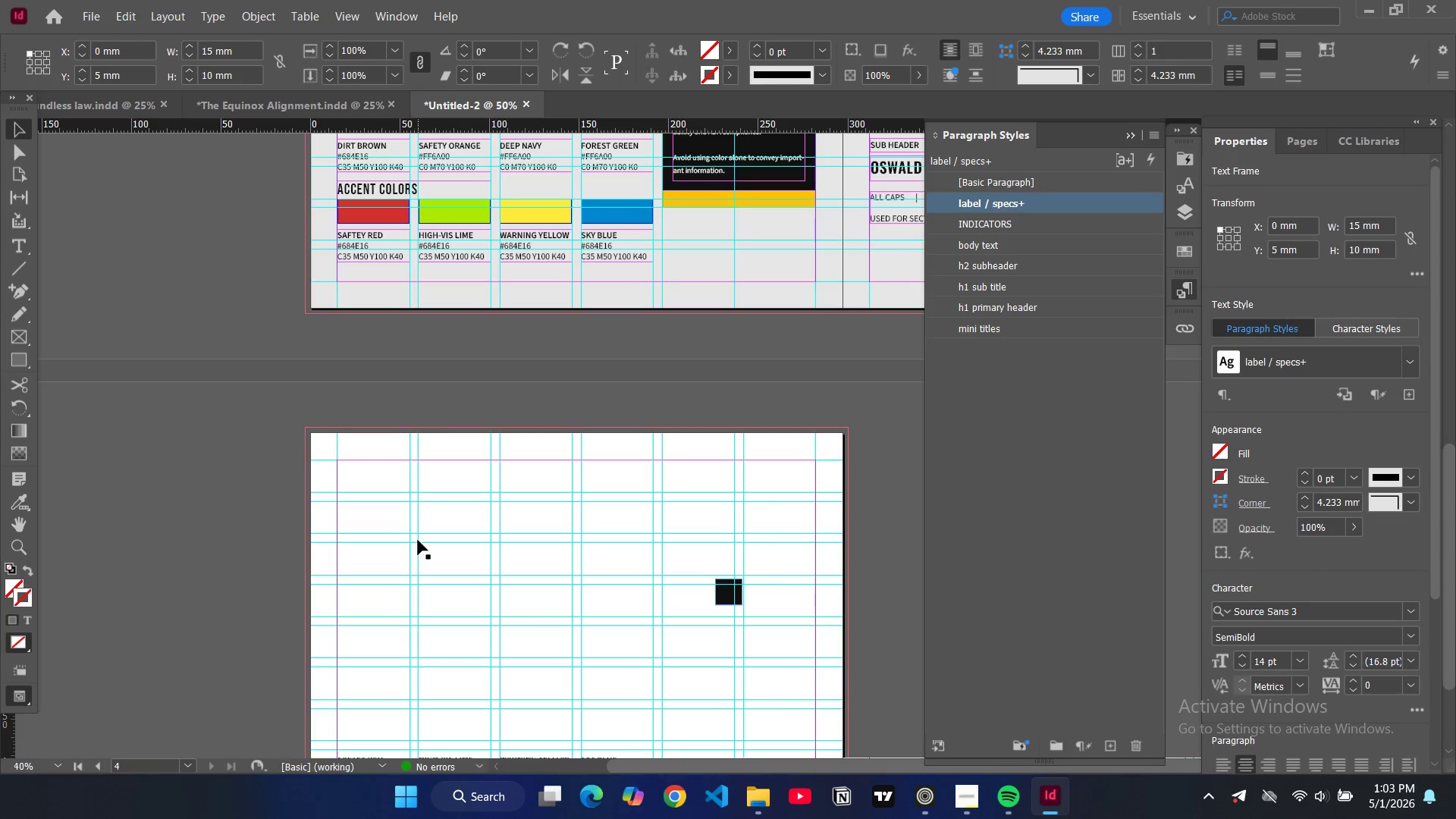 
key(Control+V)
 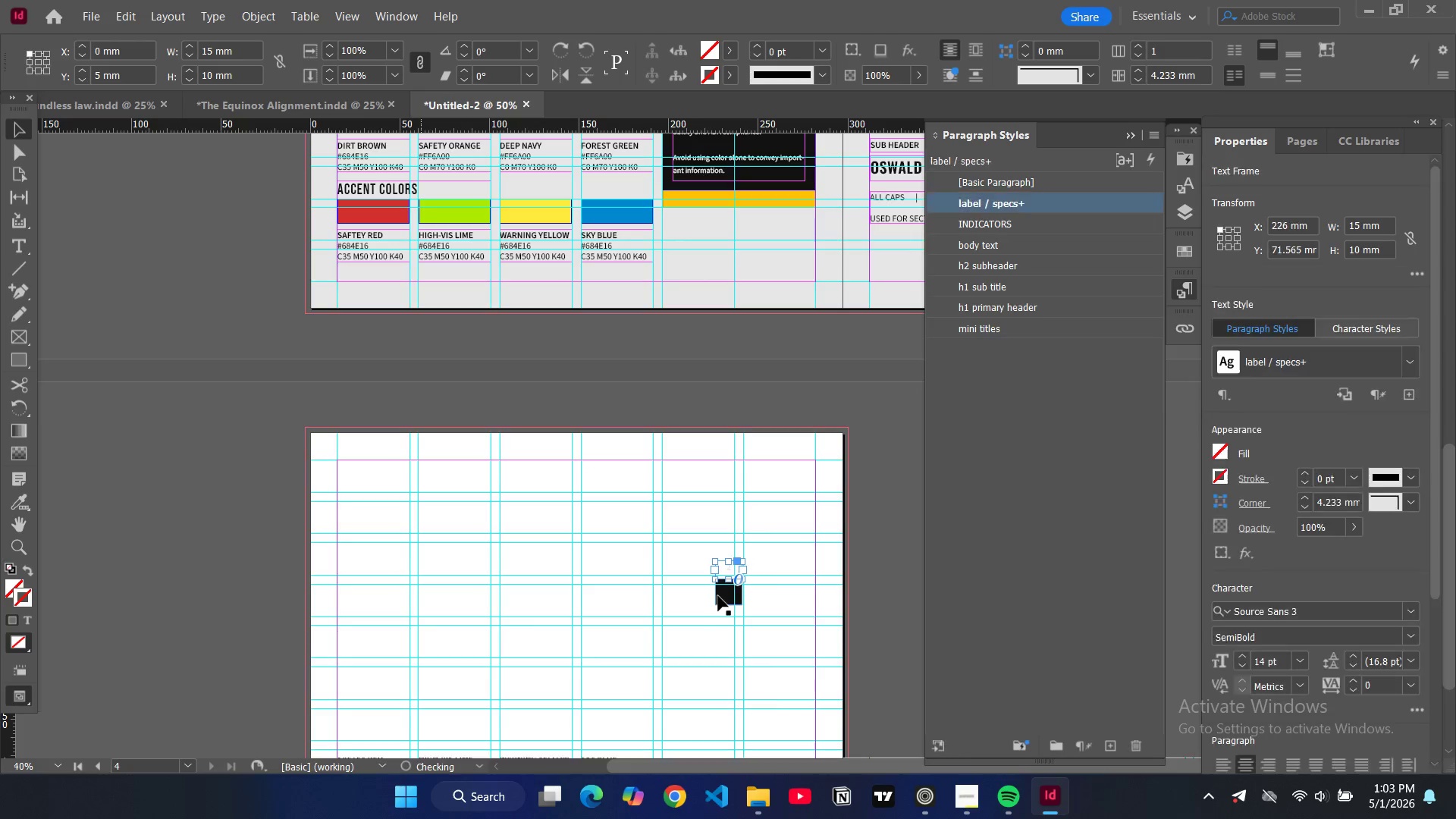 
left_click_drag(start_coordinate=[720, 595], to_coordinate=[317, 450])
 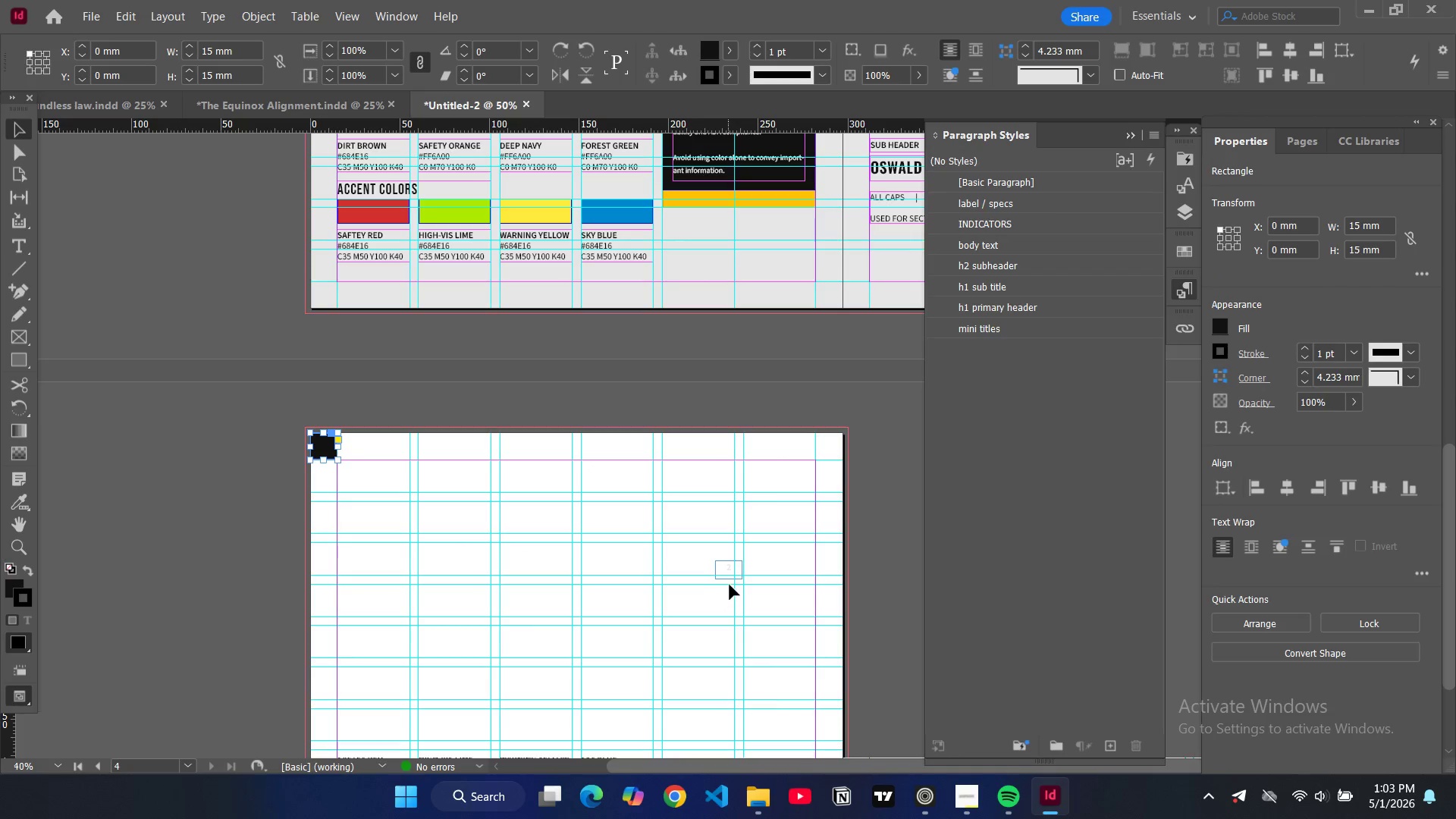 
left_click([723, 573])
 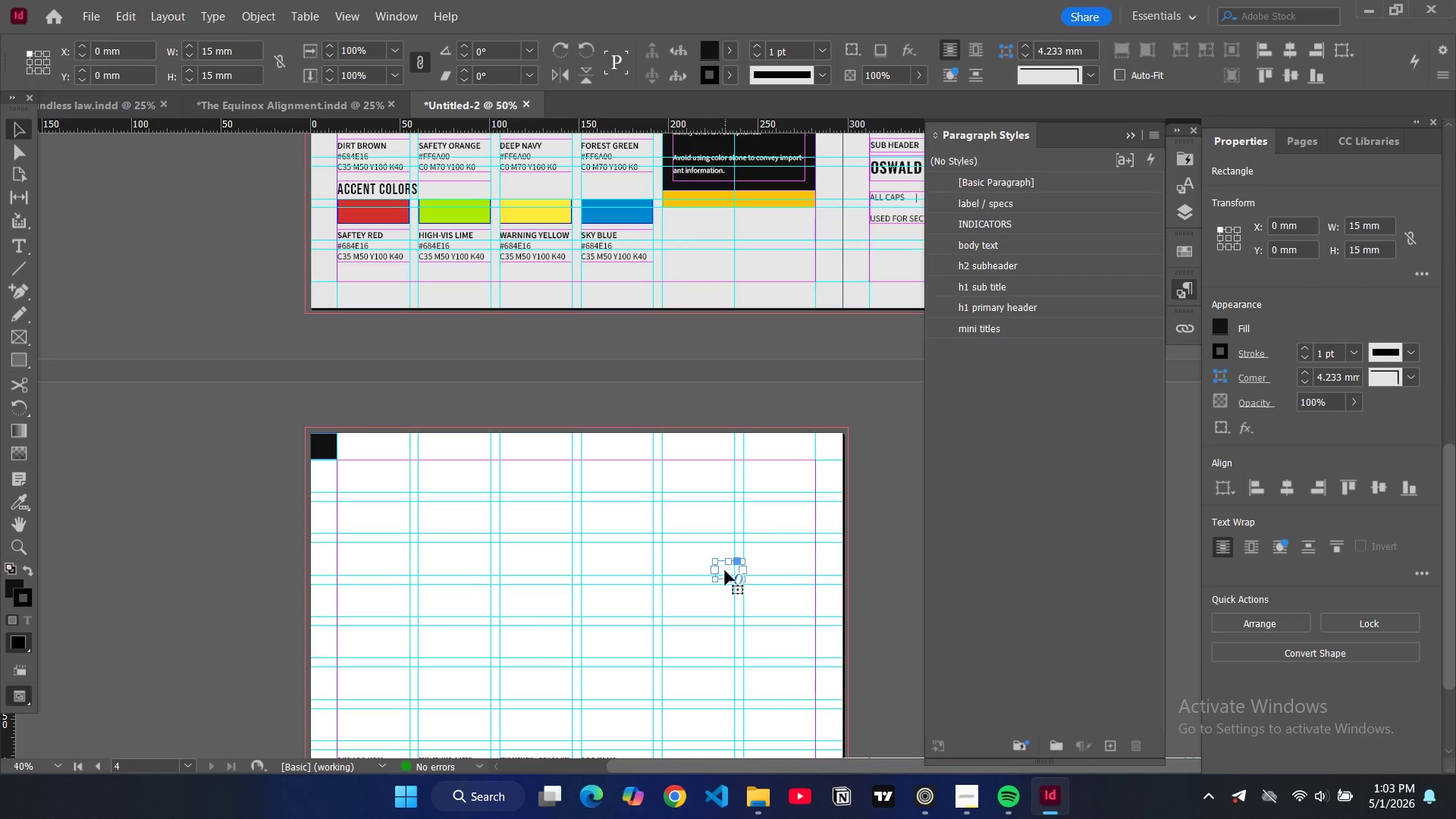 
left_click_drag(start_coordinate=[725, 570], to_coordinate=[323, 450])
 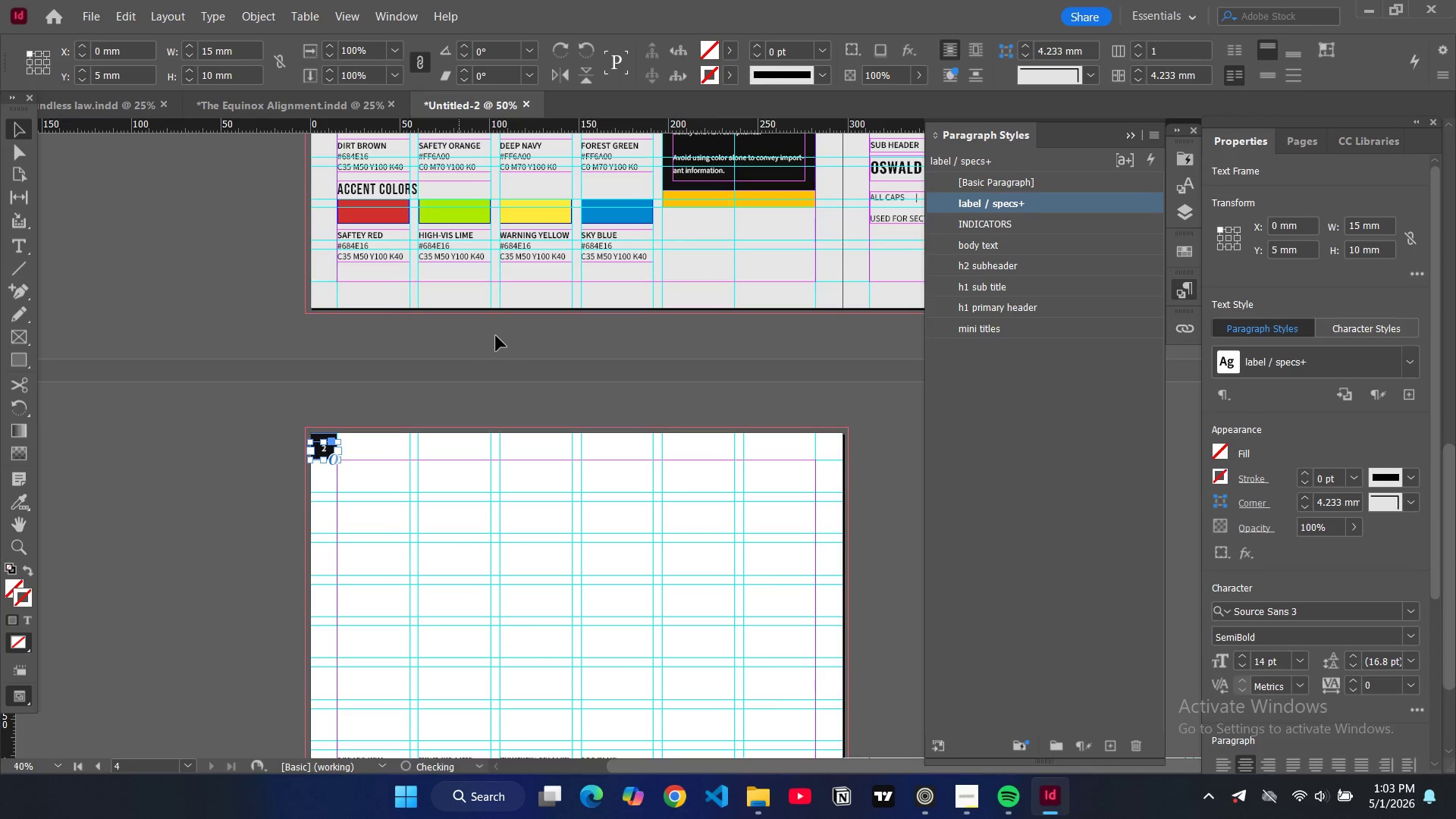 
left_click([496, 336])
 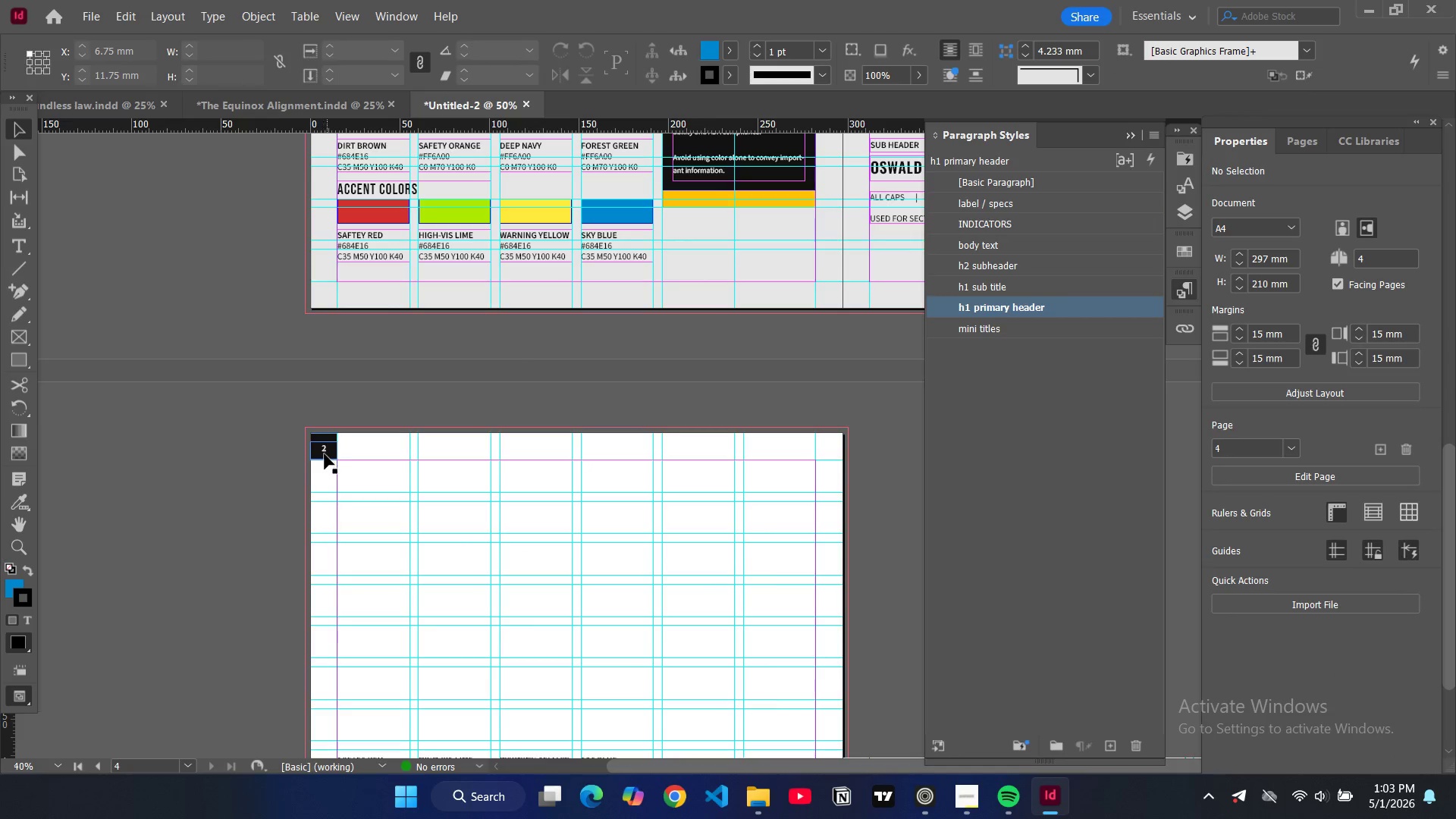 
double_click([325, 453])
 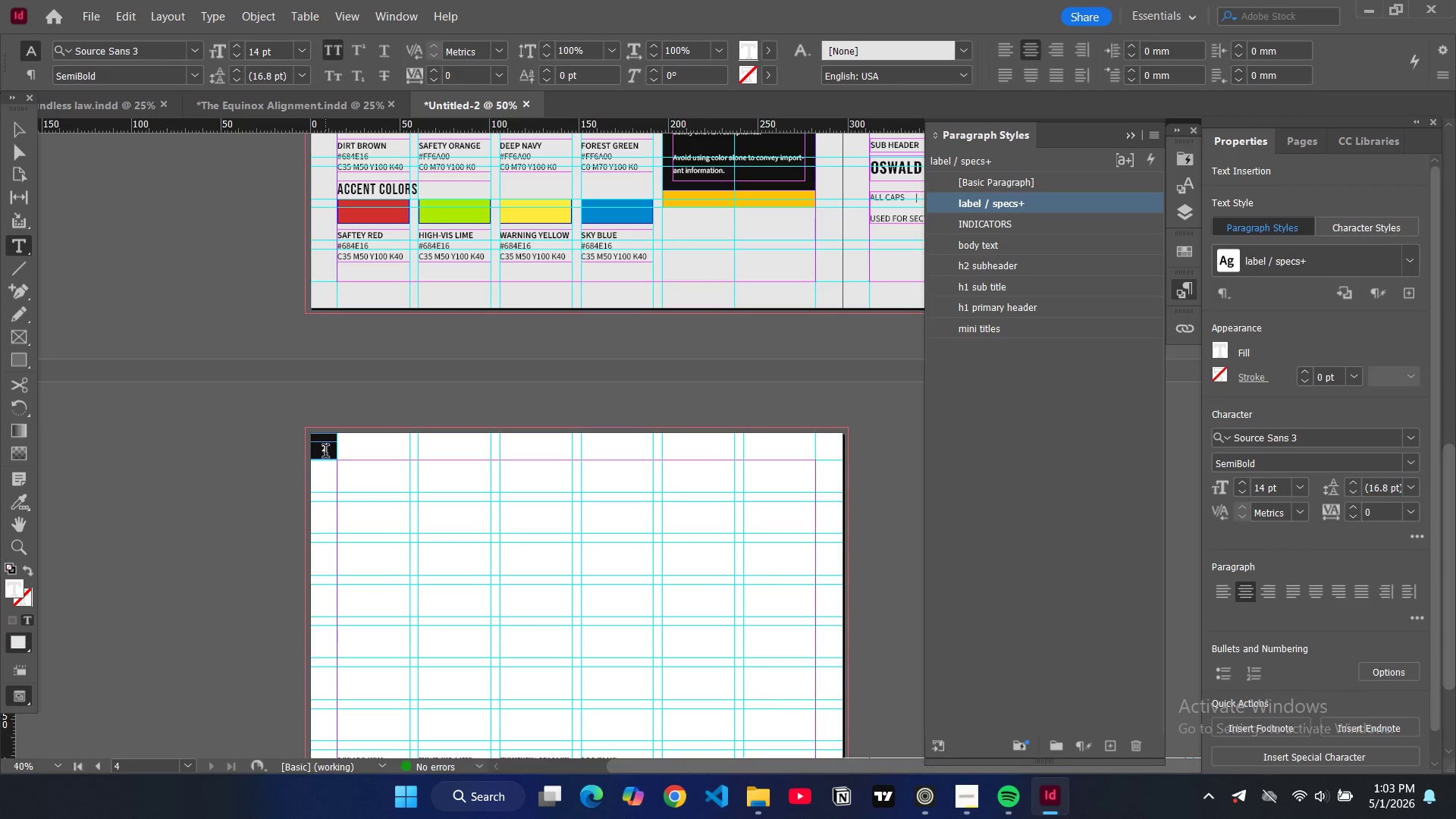 
key(Backspace)
 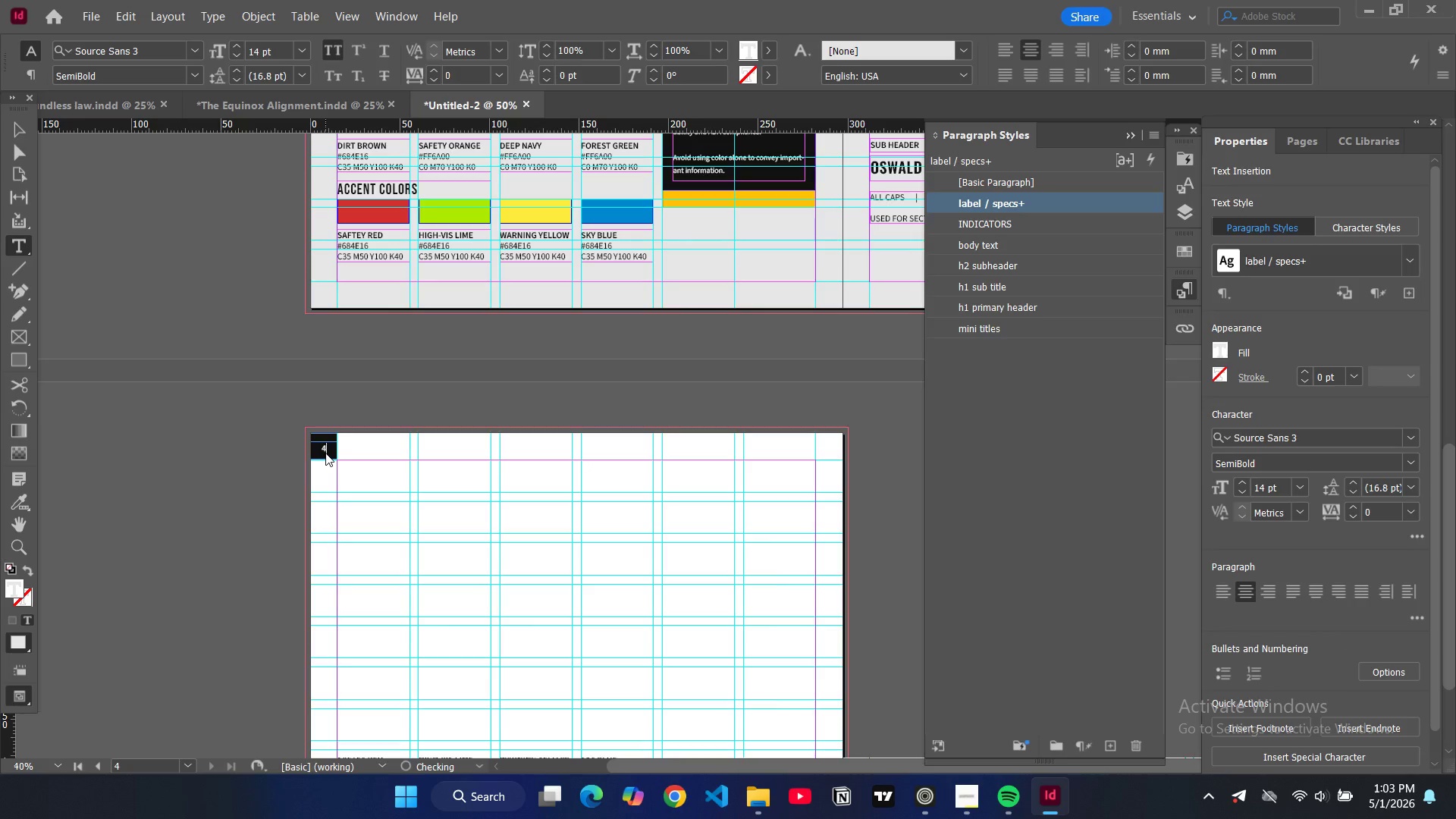 
key(4)
 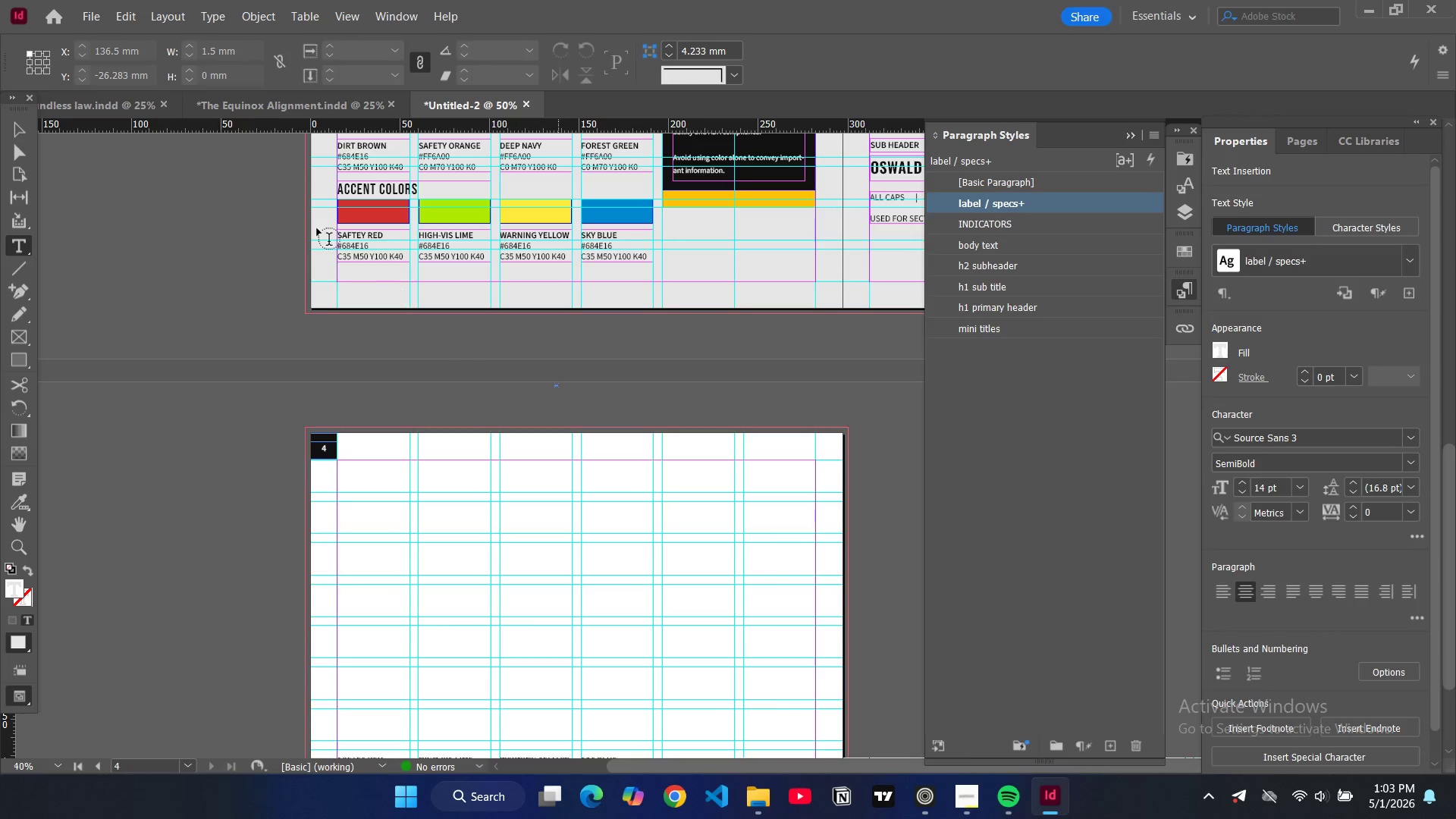 
left_click([24, 129])
 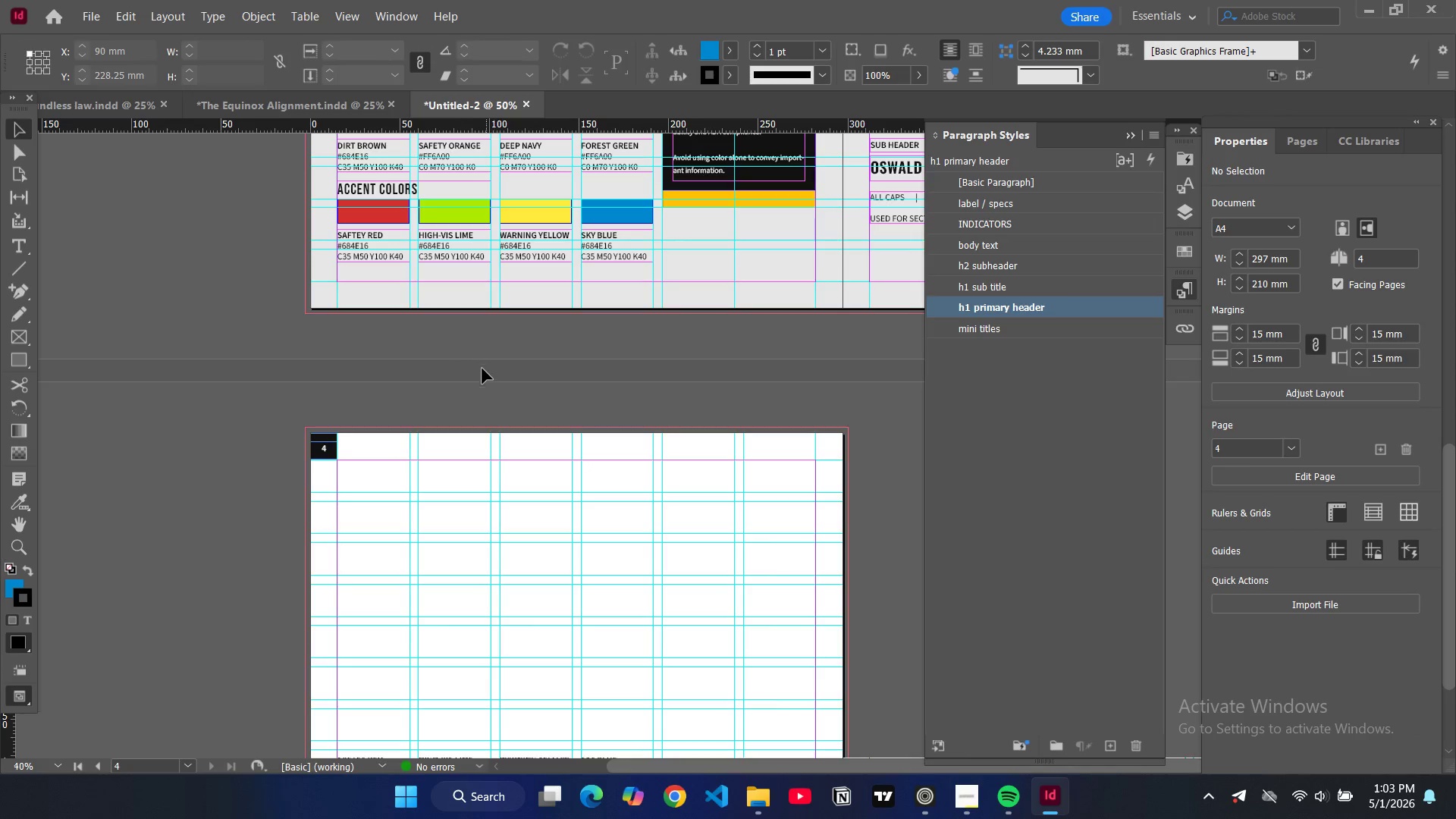 
scroll: coordinate [510, 356], scroll_direction: up, amount: 6.0
 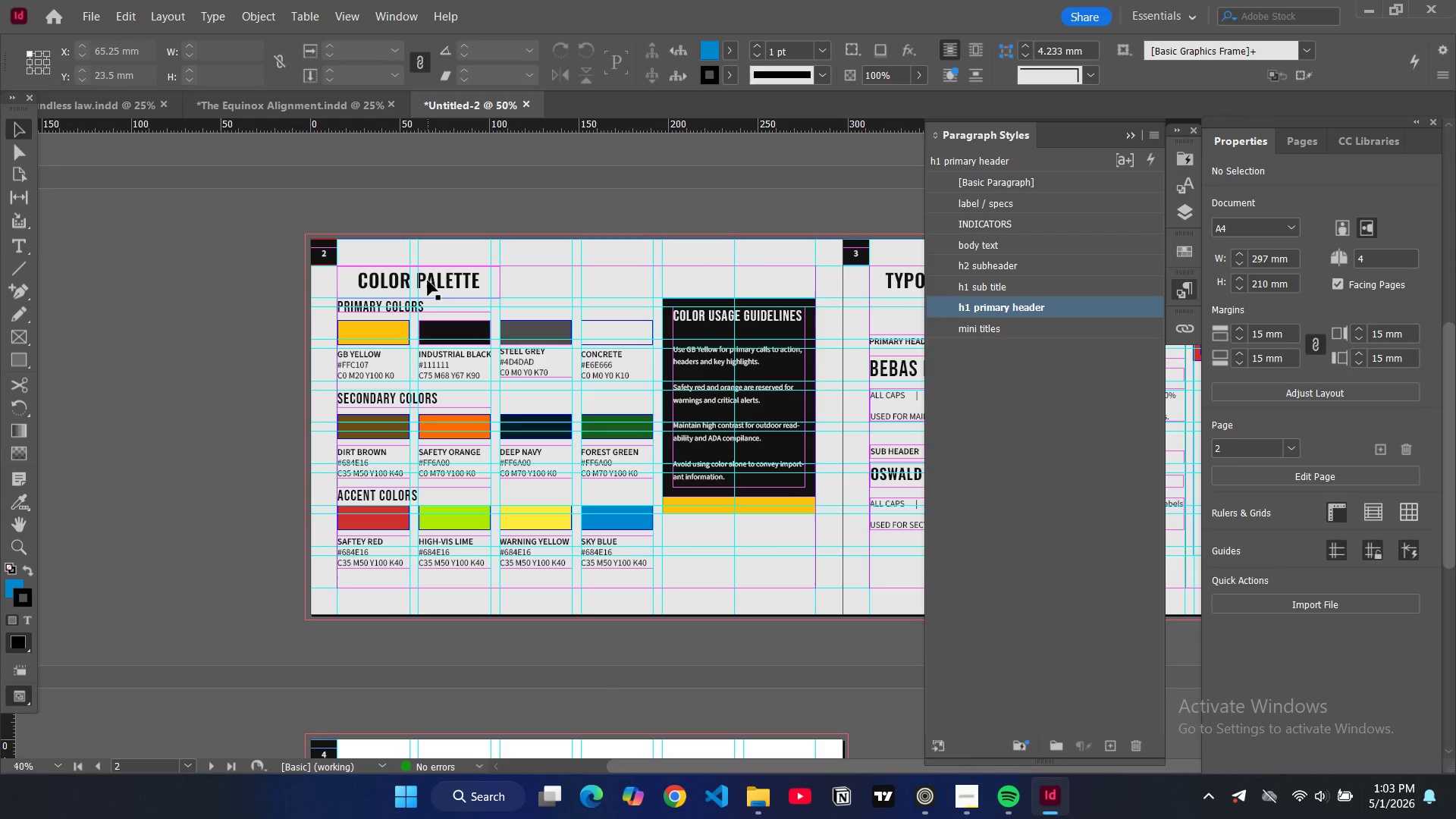 
left_click([428, 281])
 